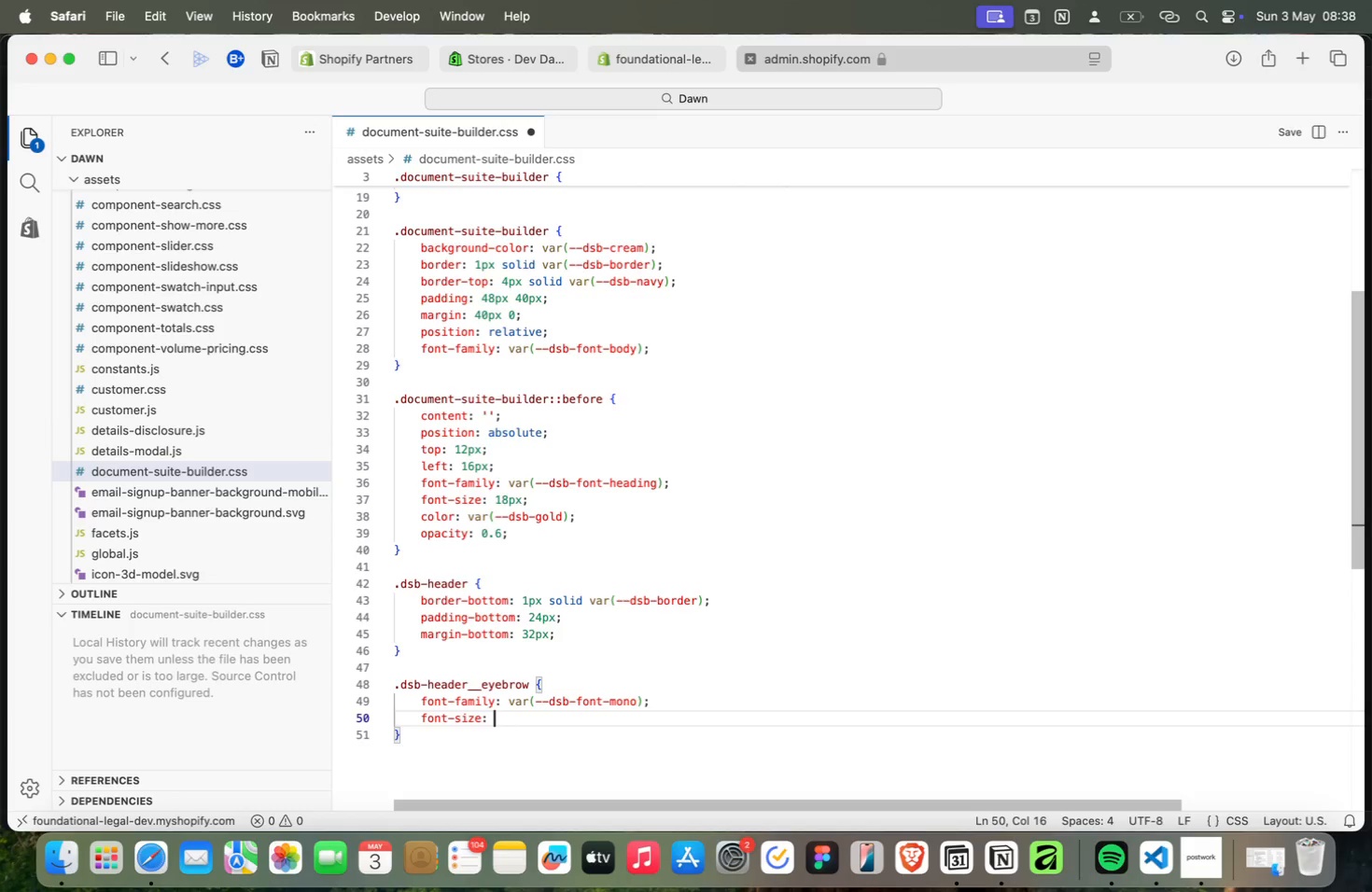 
key(Meta+Space)
 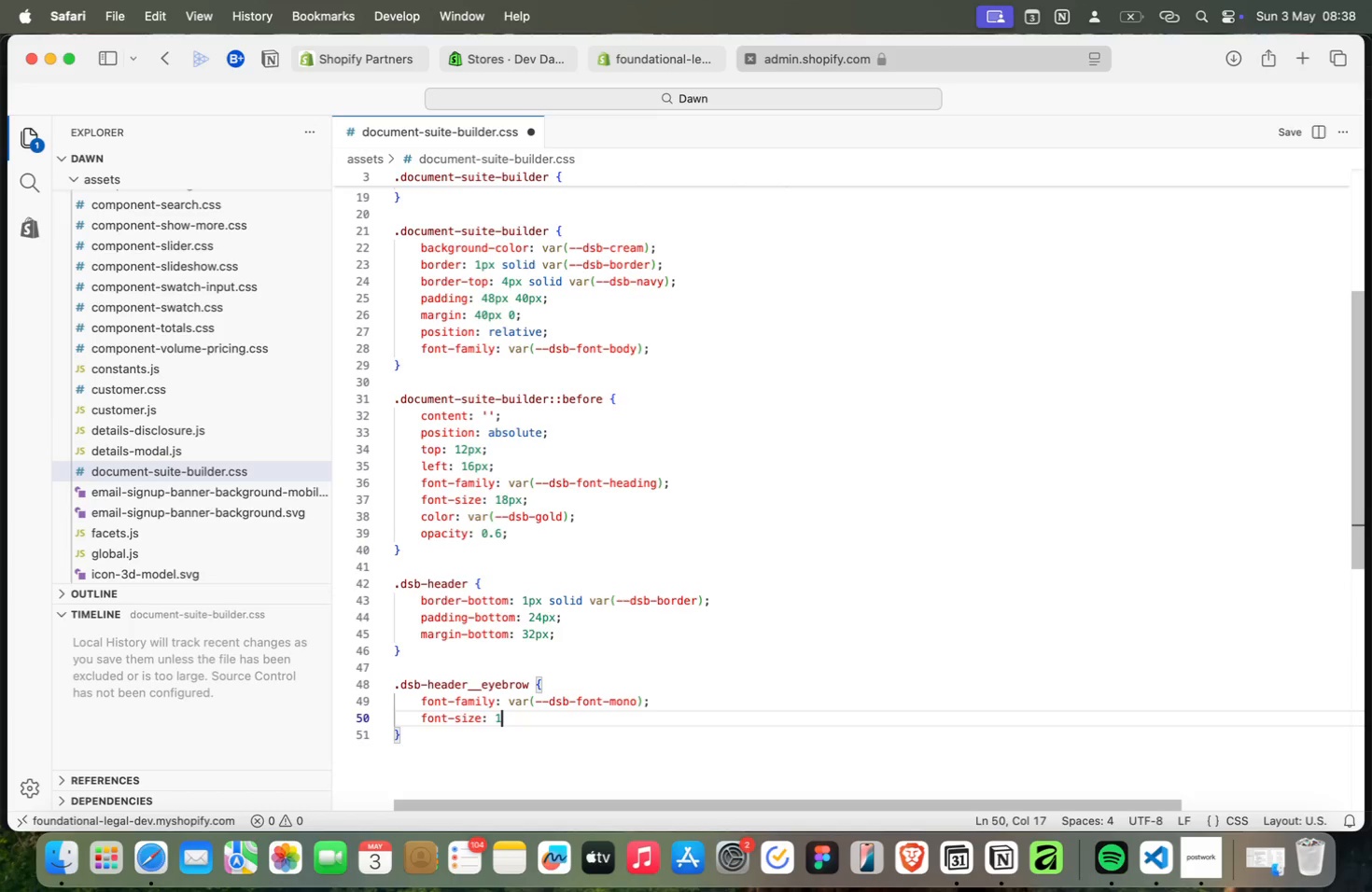 
key(Meta+1)
 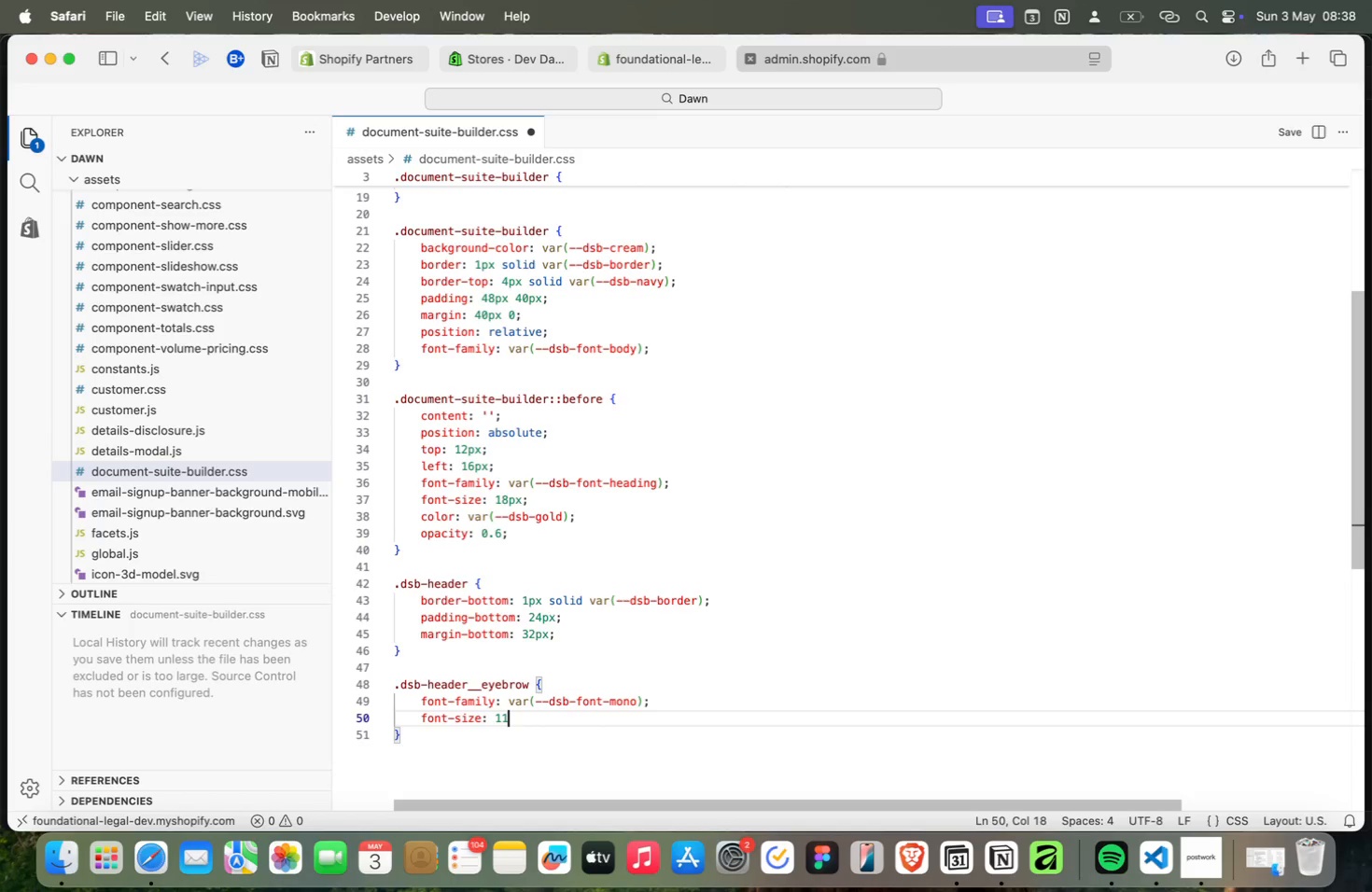 
key(Meta+1)
 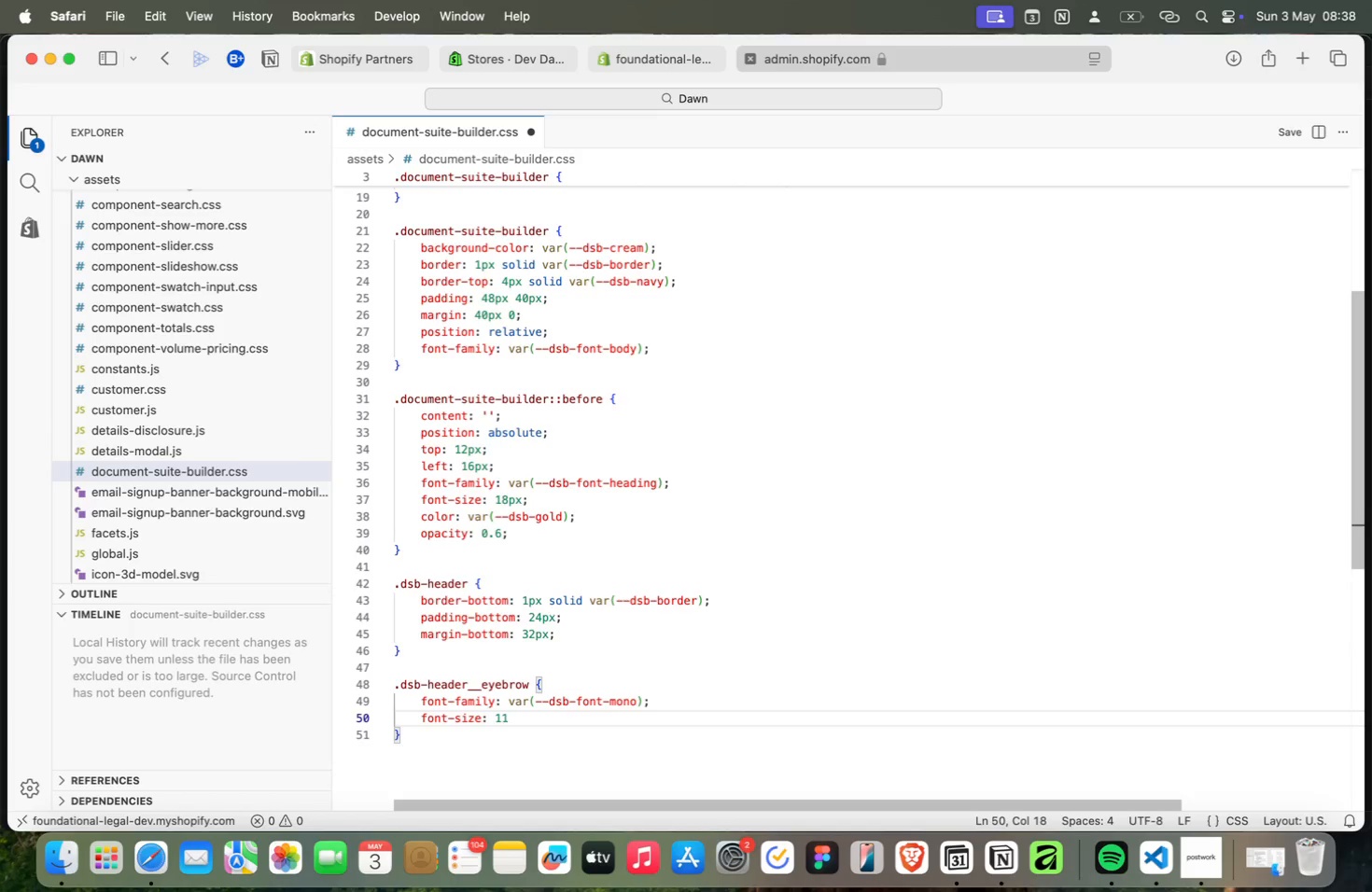 
key(Meta+P)
 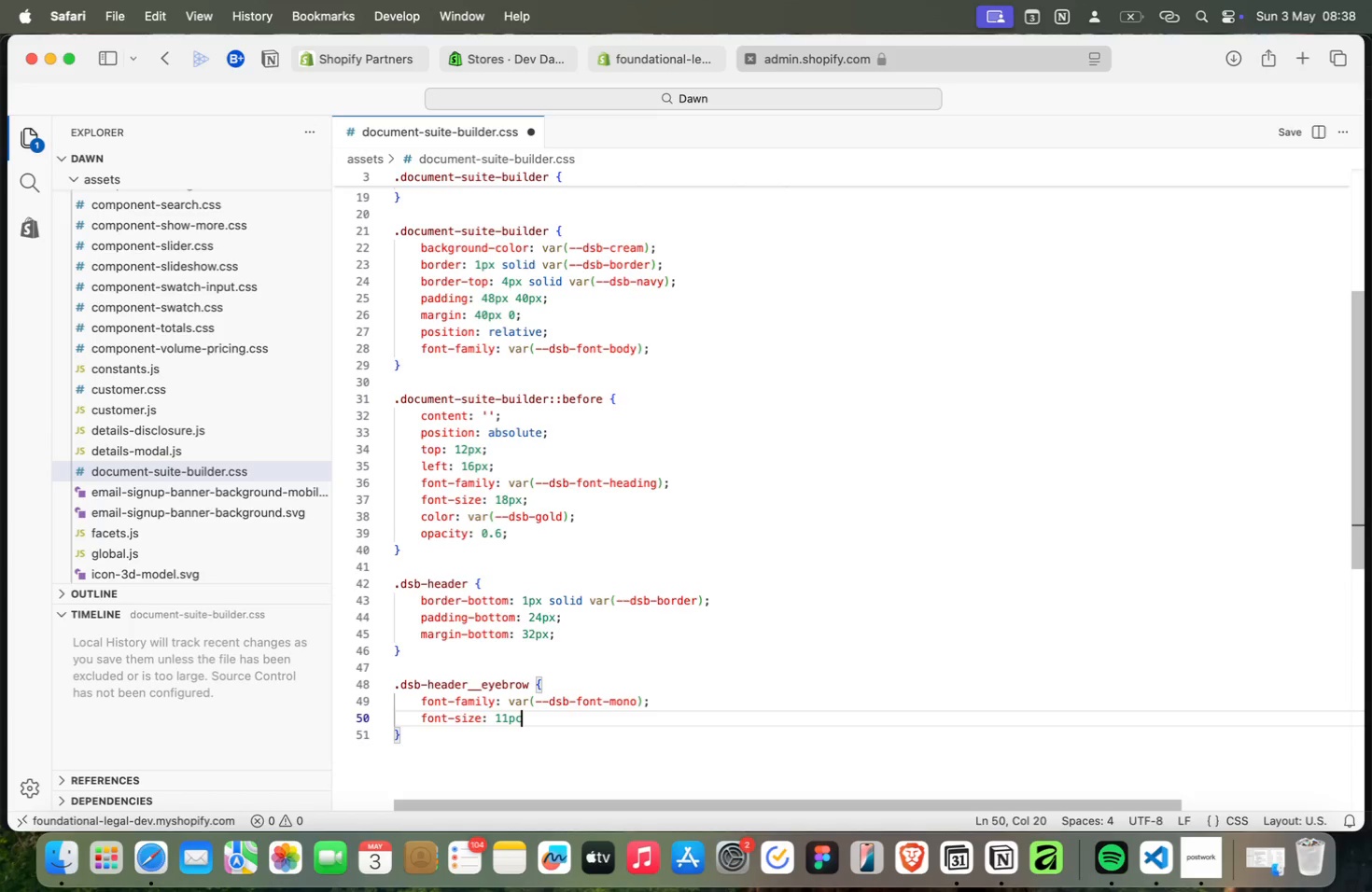 
key(Meta+C)
 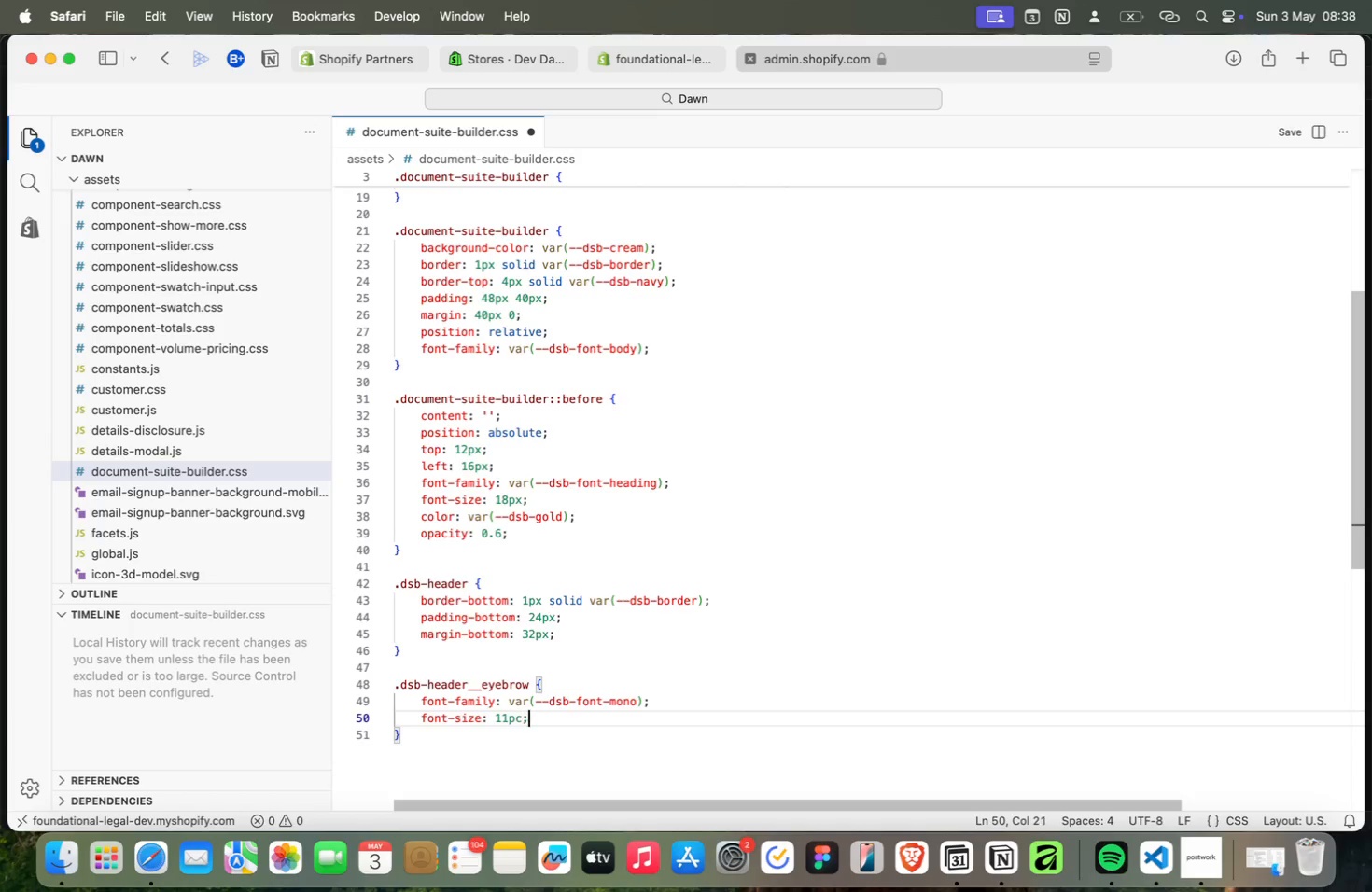 
key(Meta+Semicolon)
 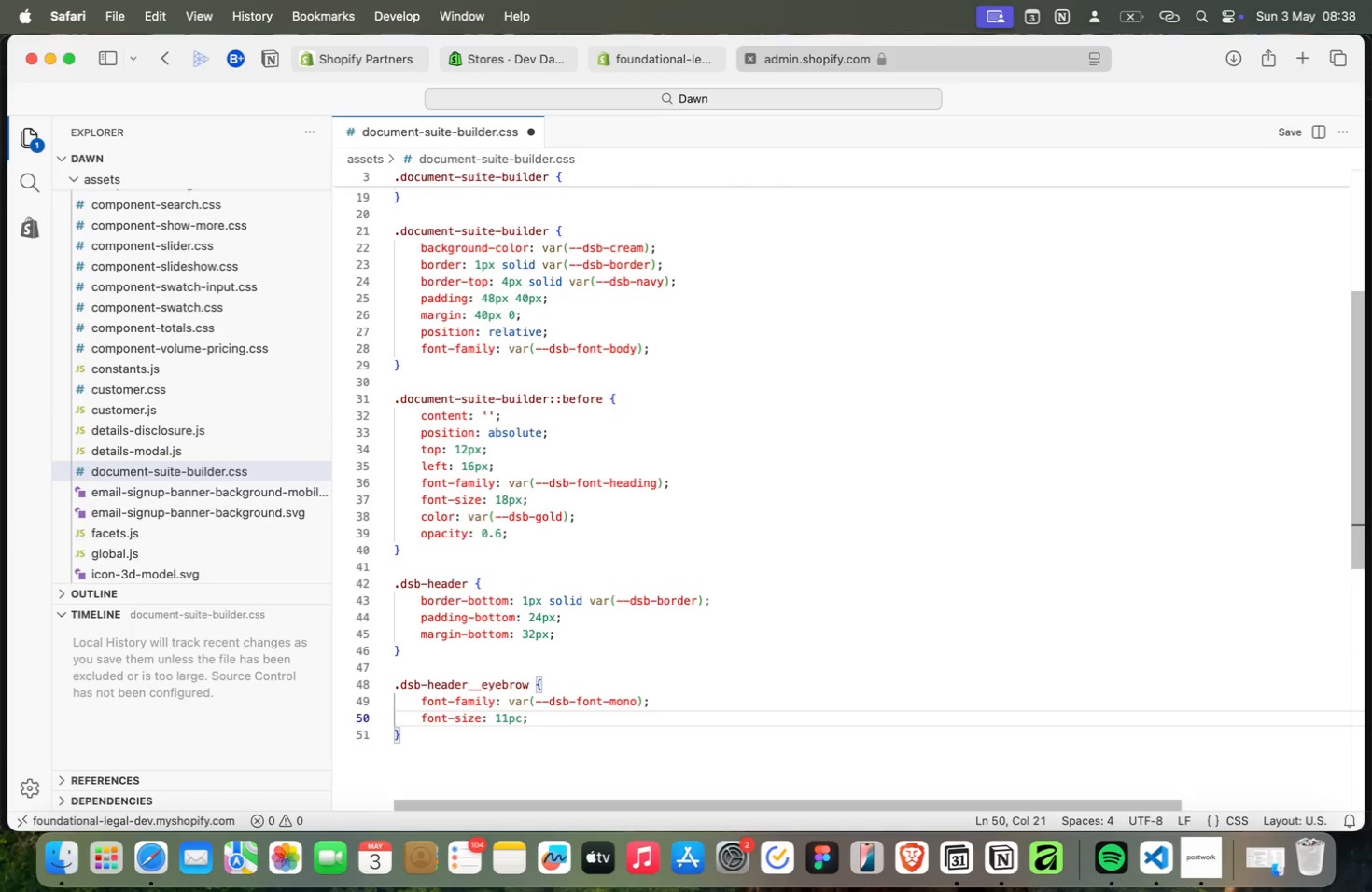 
key(Meta+Backspace)
 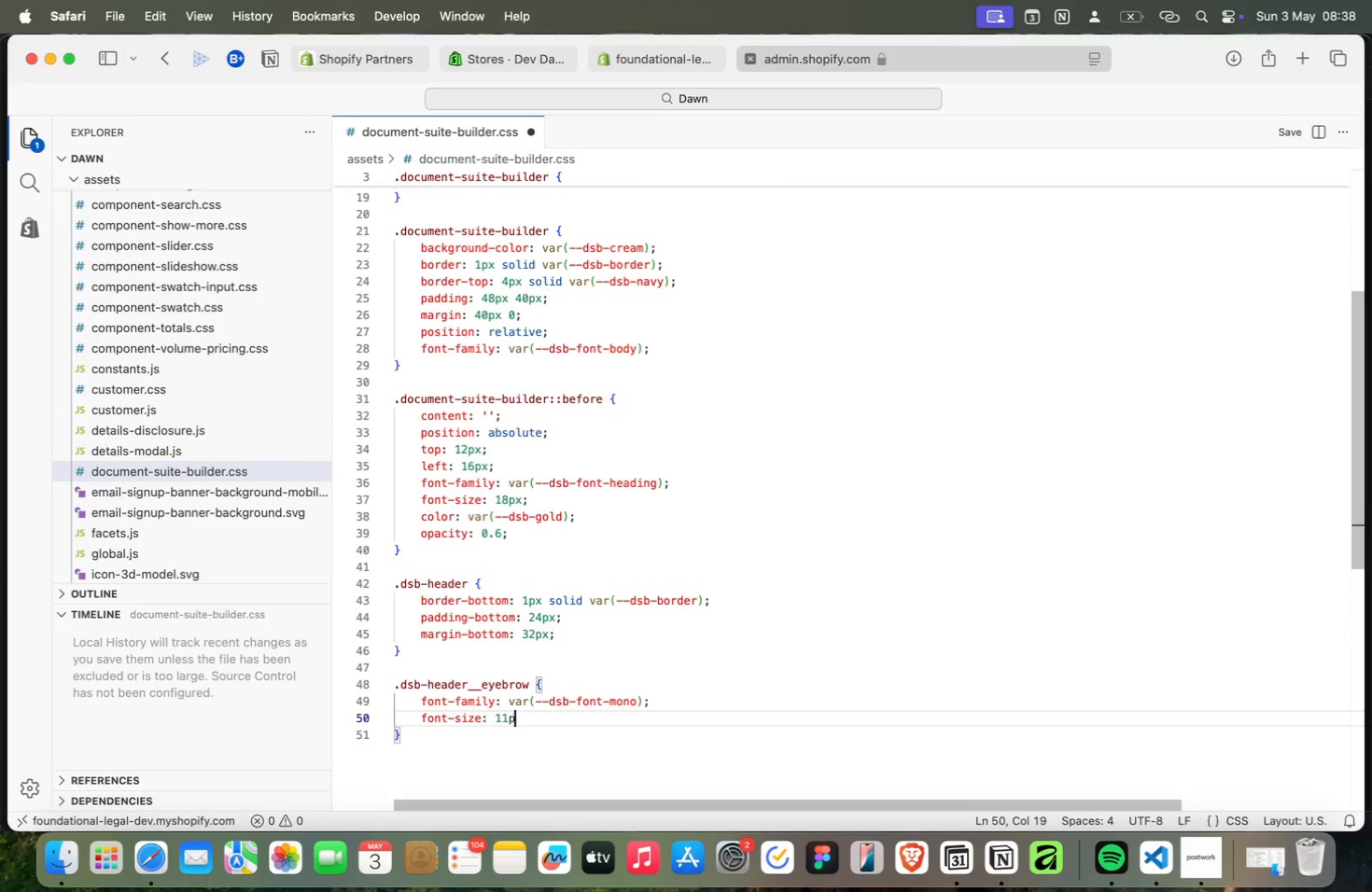 
key(Meta+Backspace)
 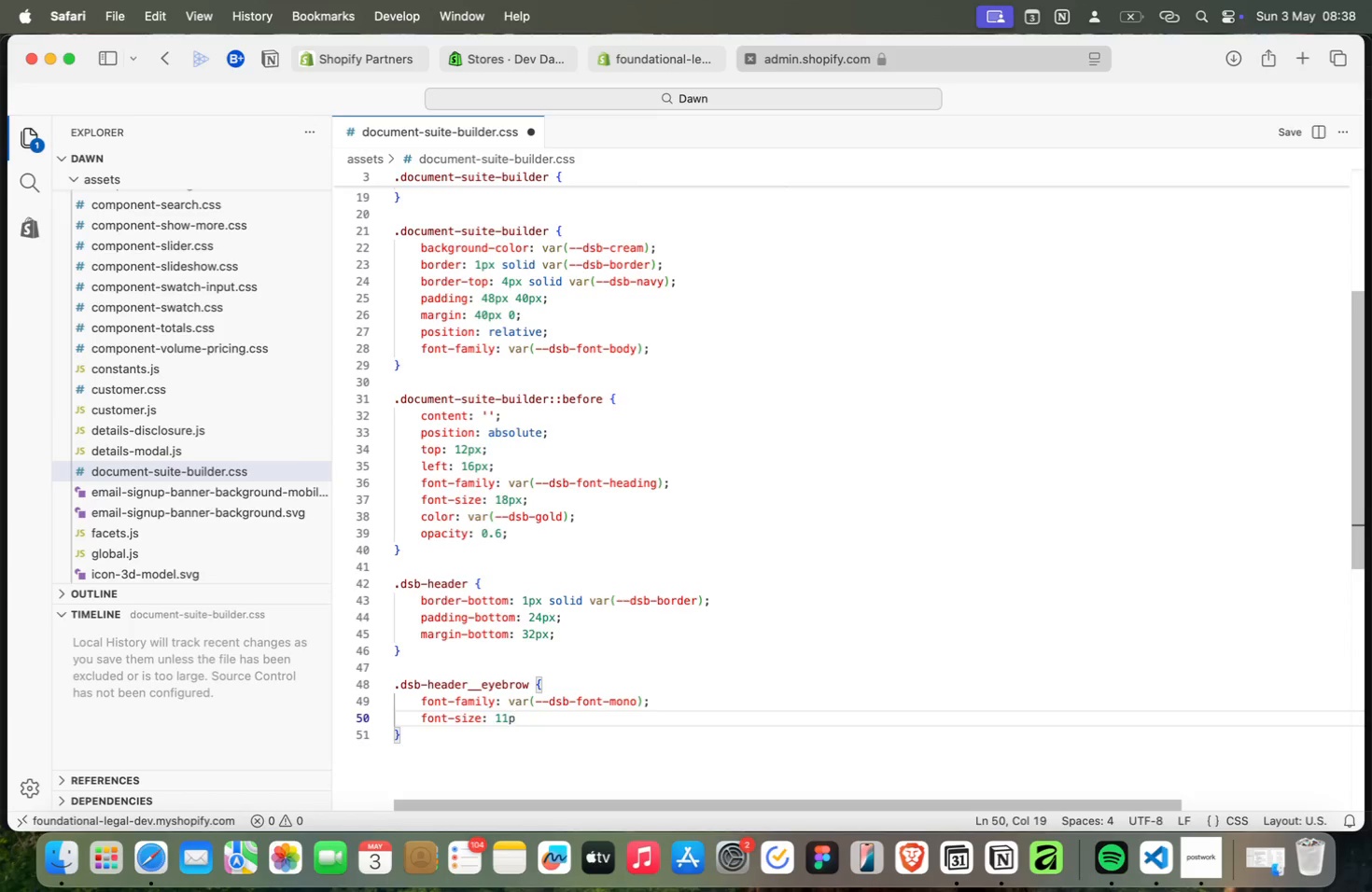 
key(Meta+X)
 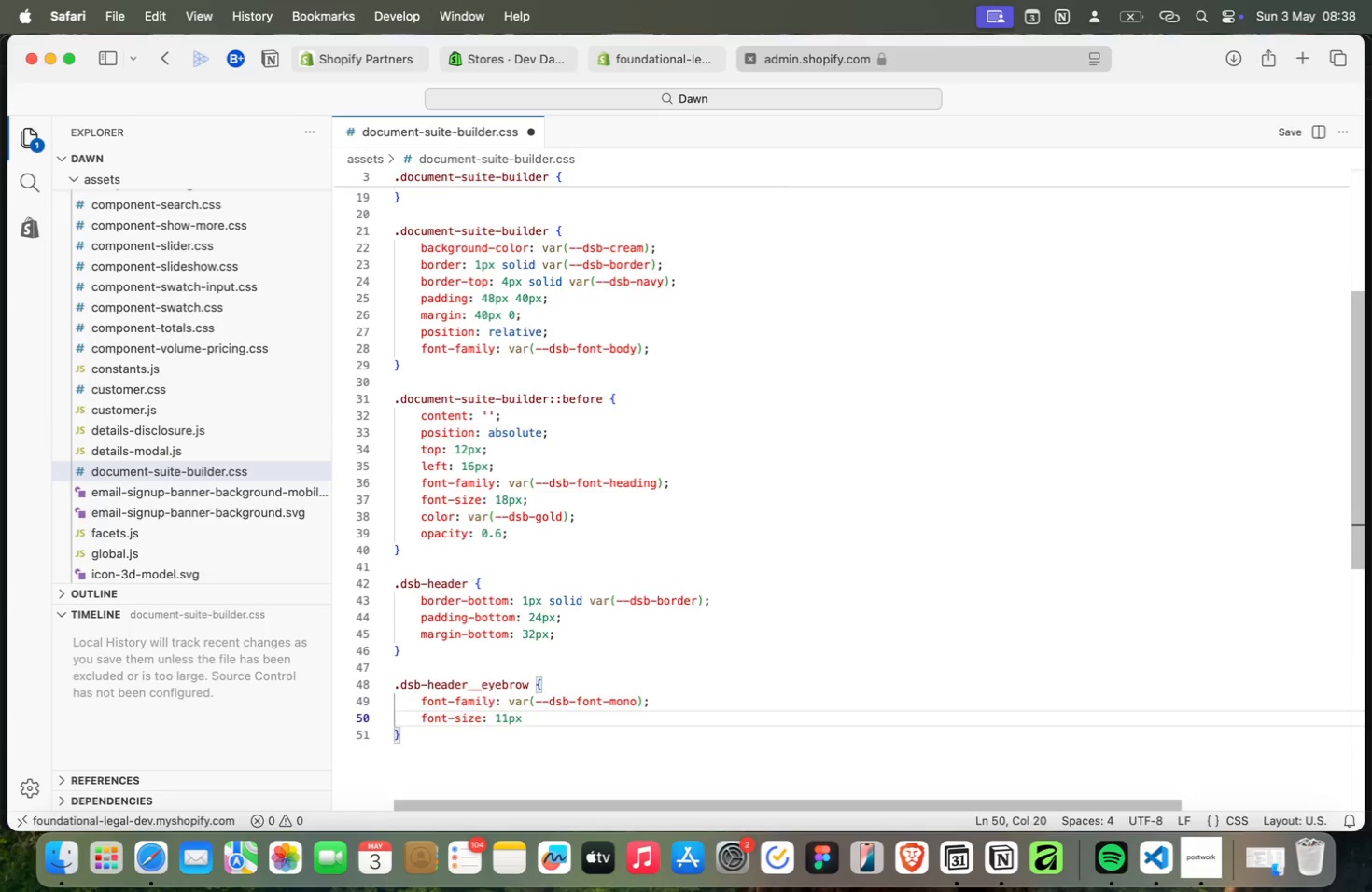 
key(Meta+Semicolon)
 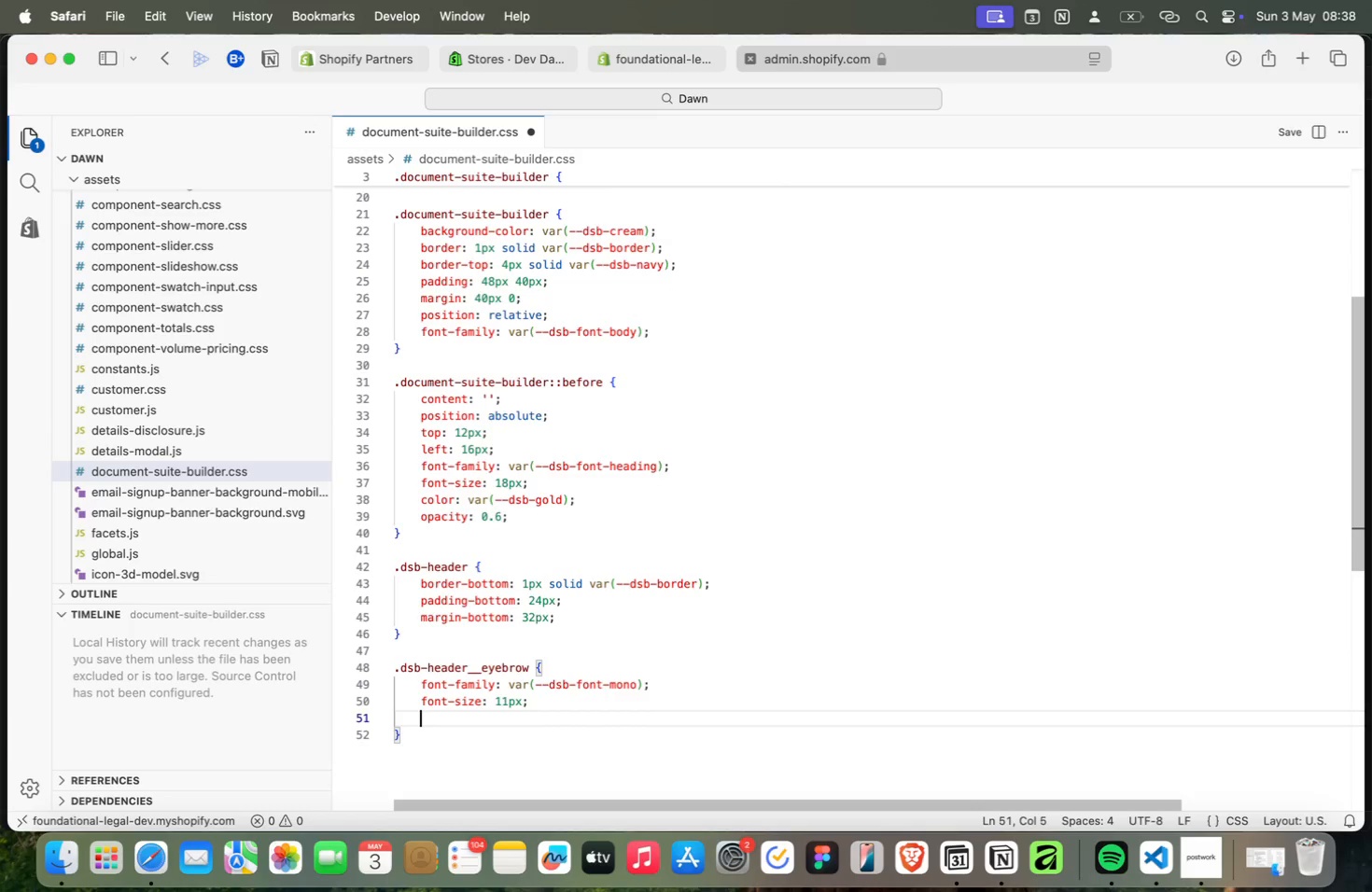 
key(Meta+Enter)
 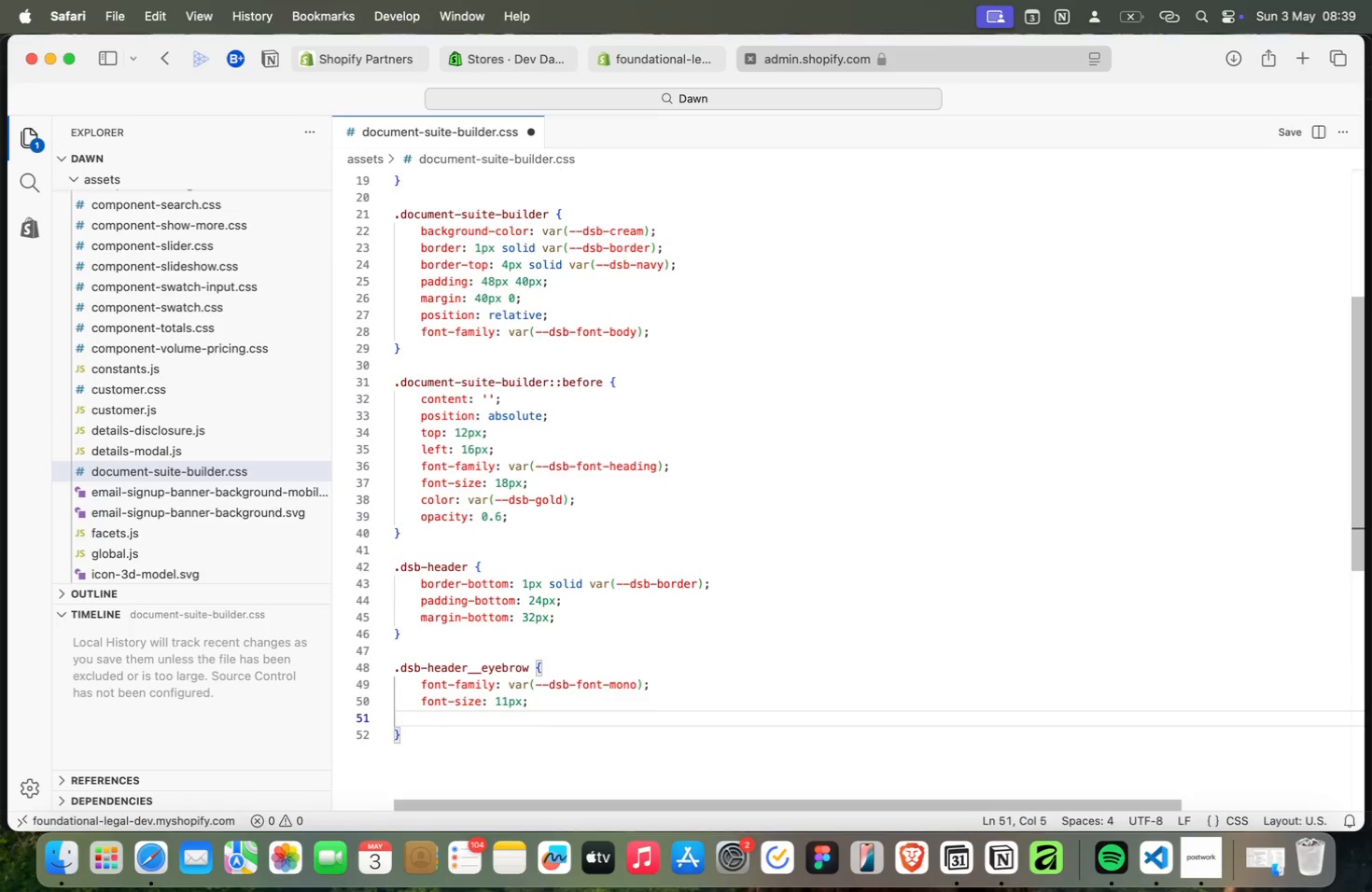 
key(Meta+L)
 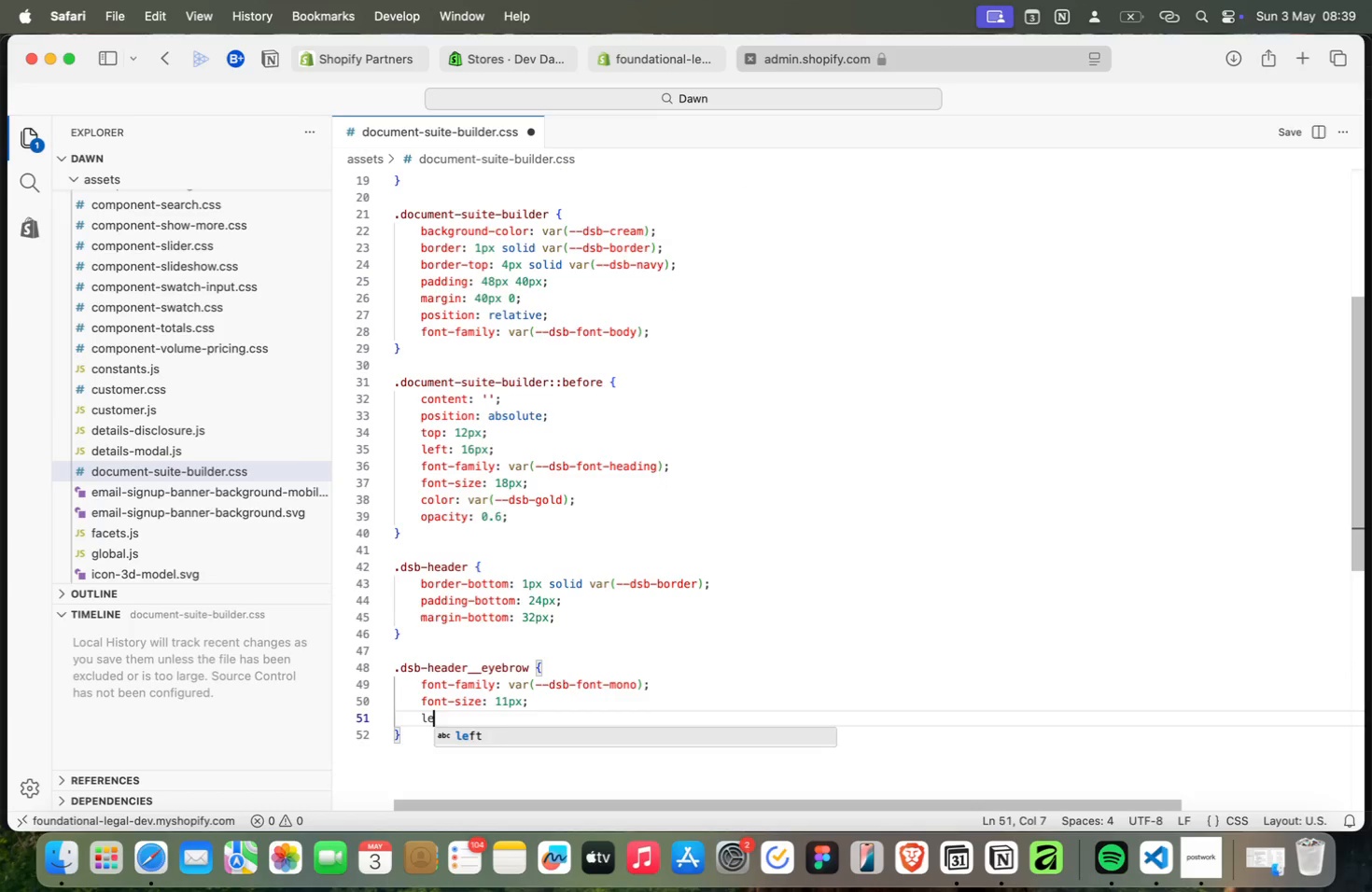 
key(Meta+E)
 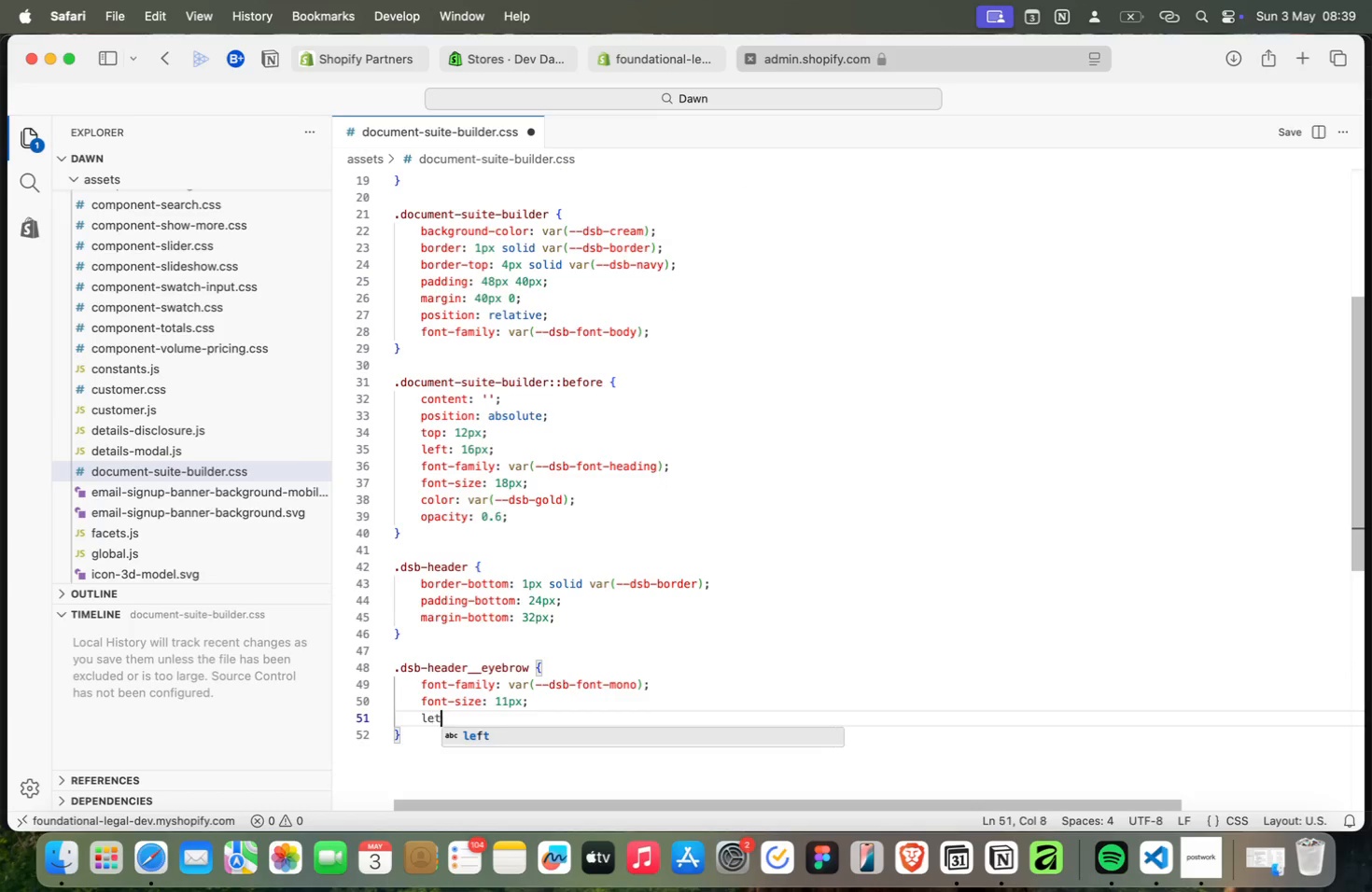 
key(Meta+T)
 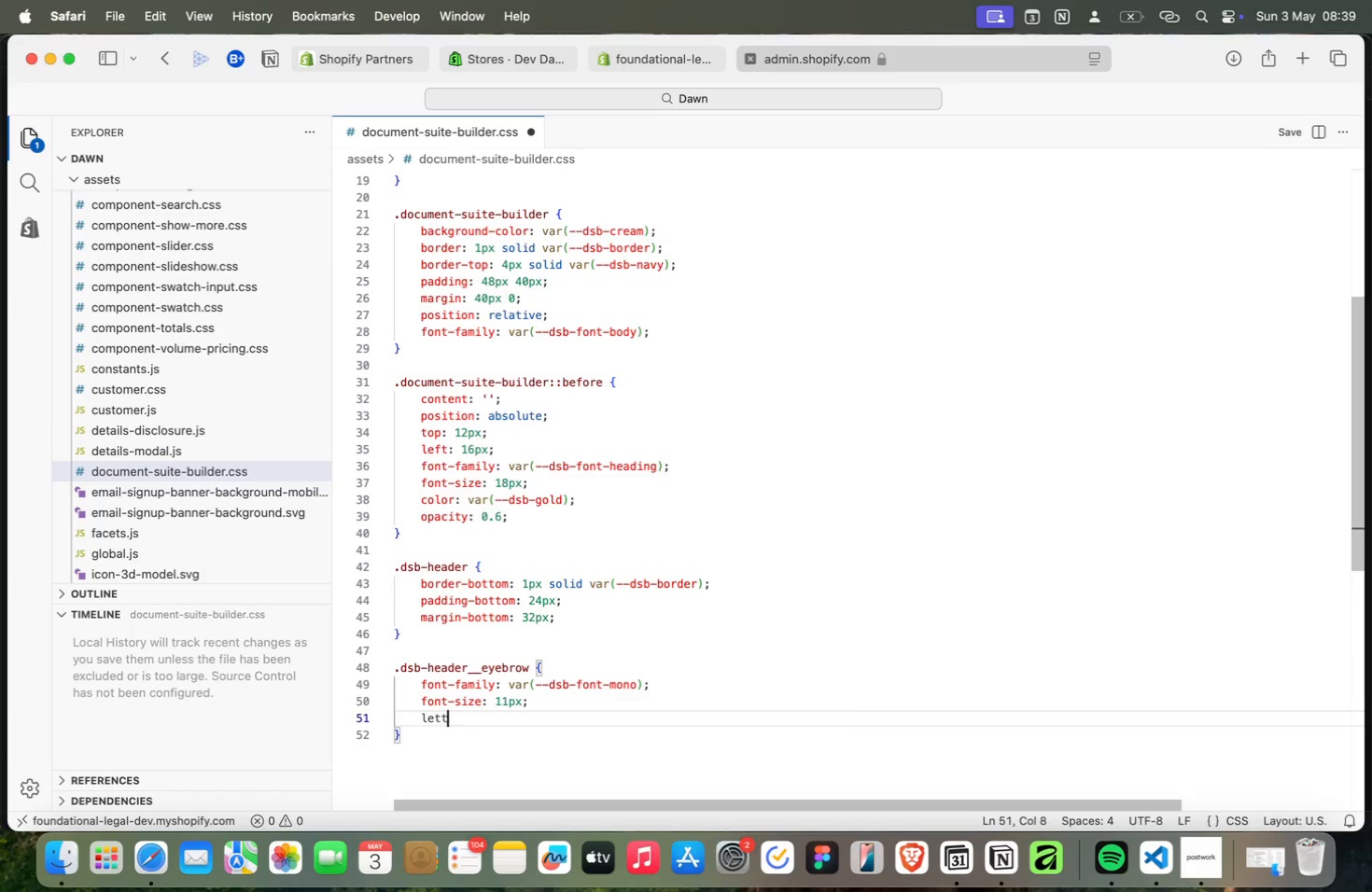 
key(Meta+T)
 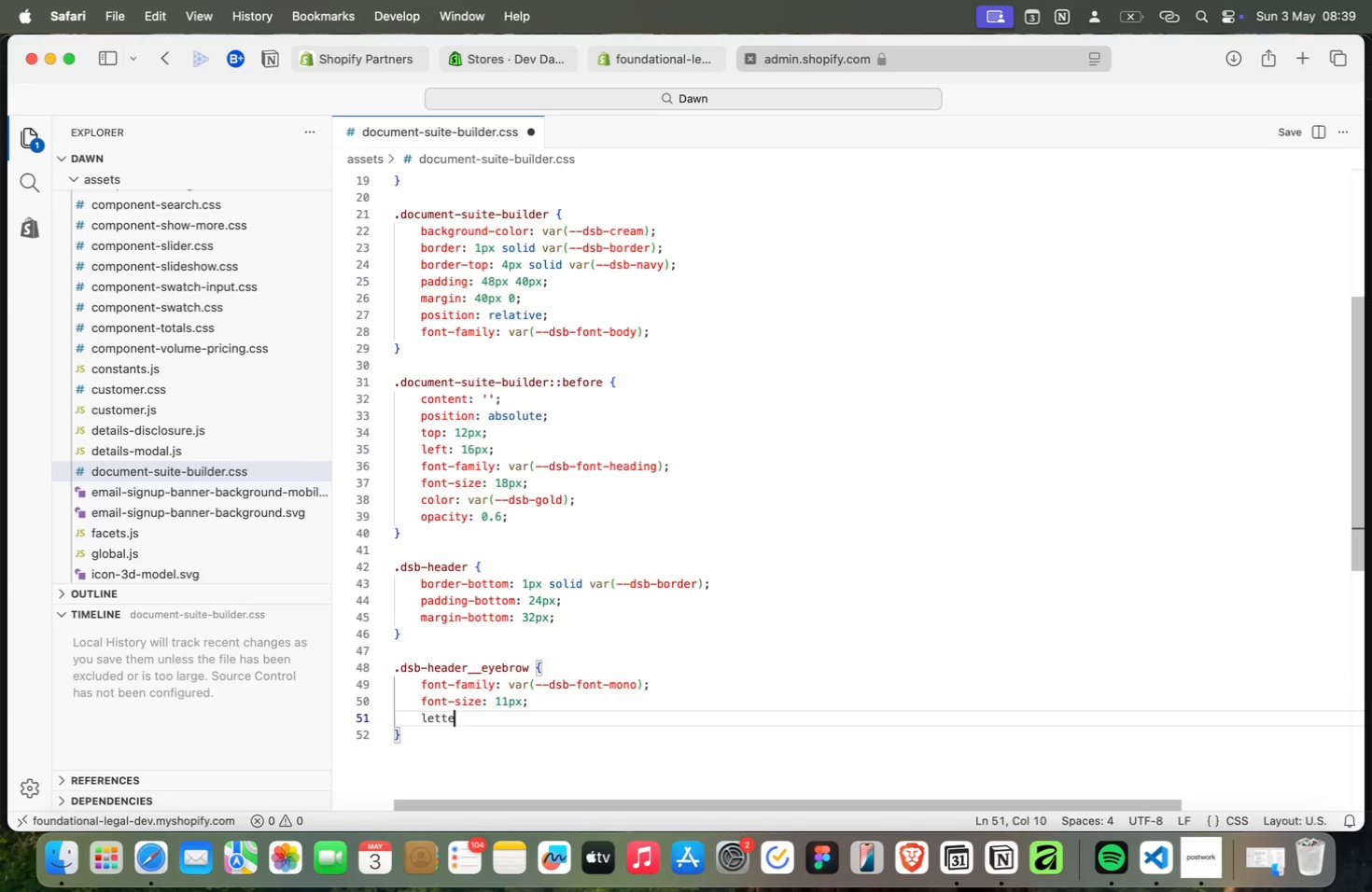 
key(Meta+E)
 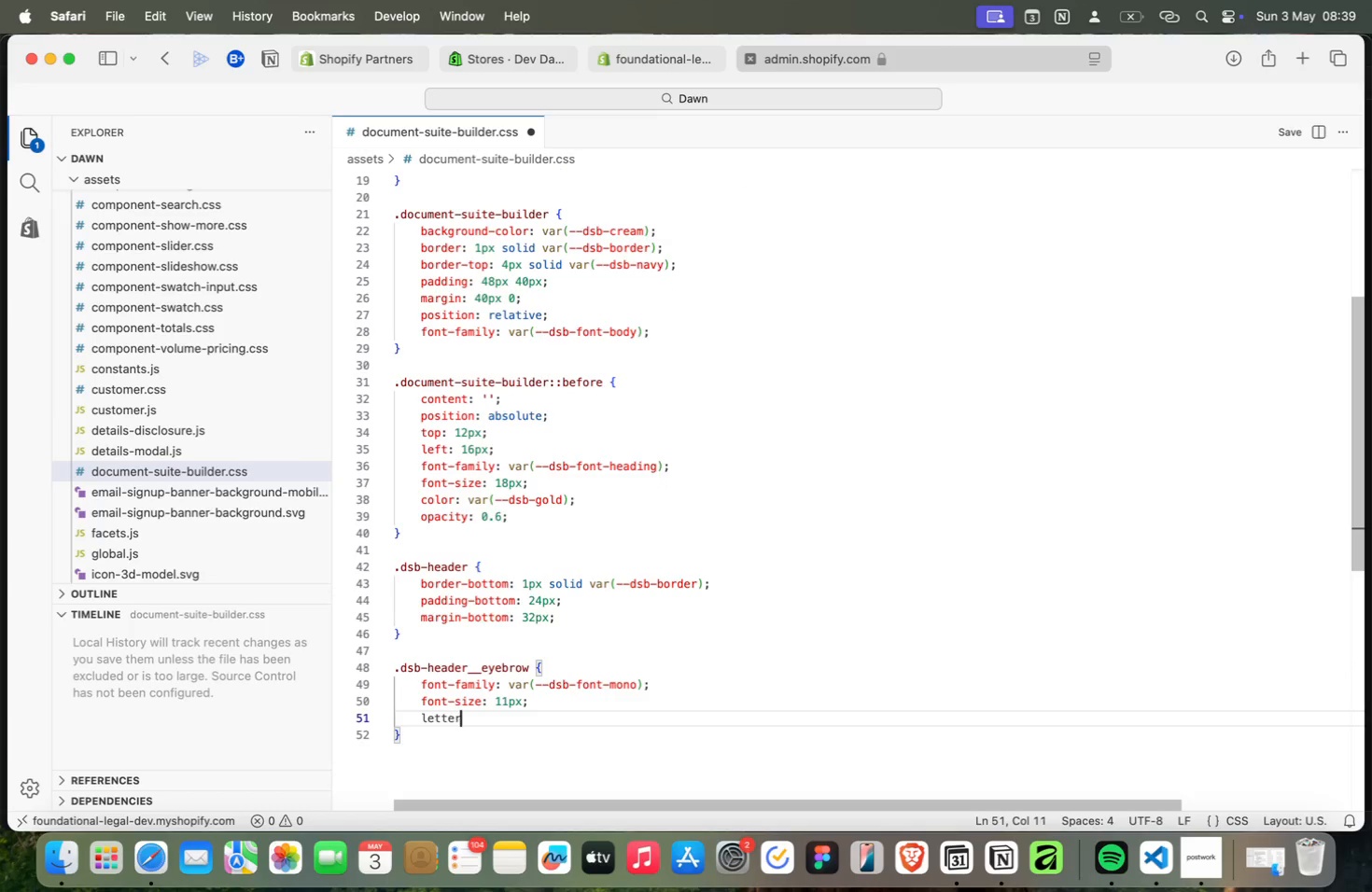 
key(Meta+R)
 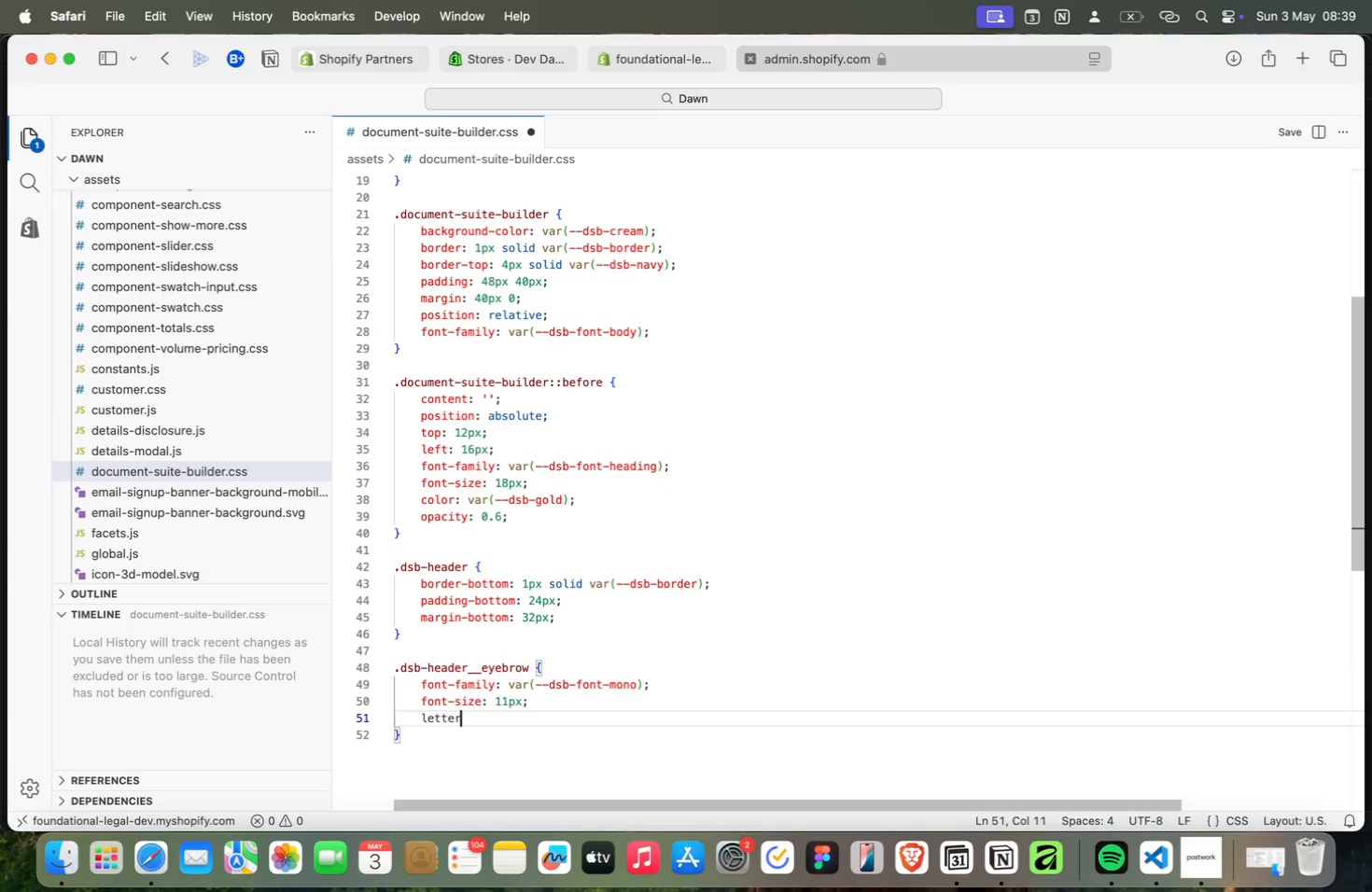 
key(Meta+Minus)
 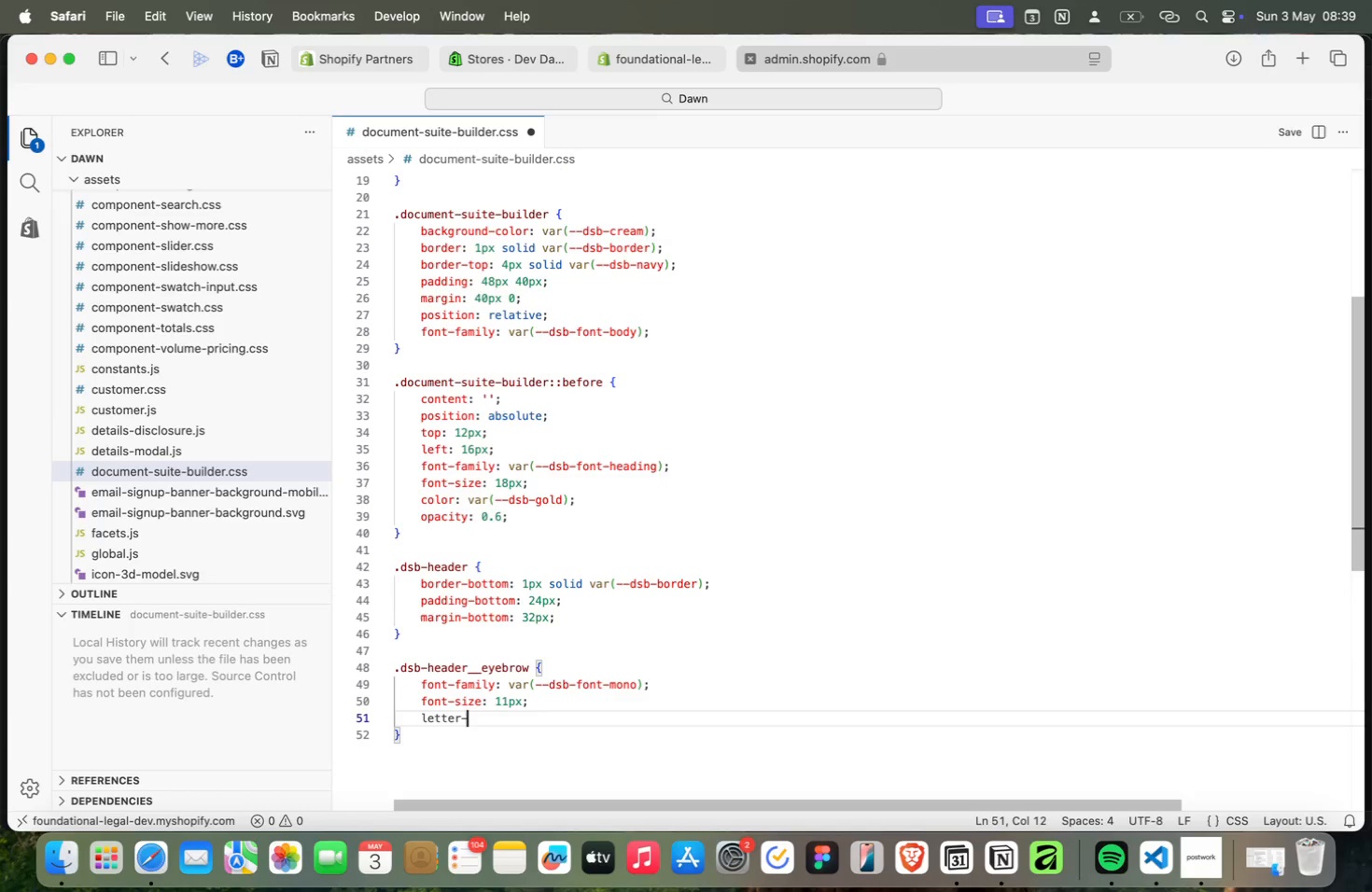 
key(Meta+S)
 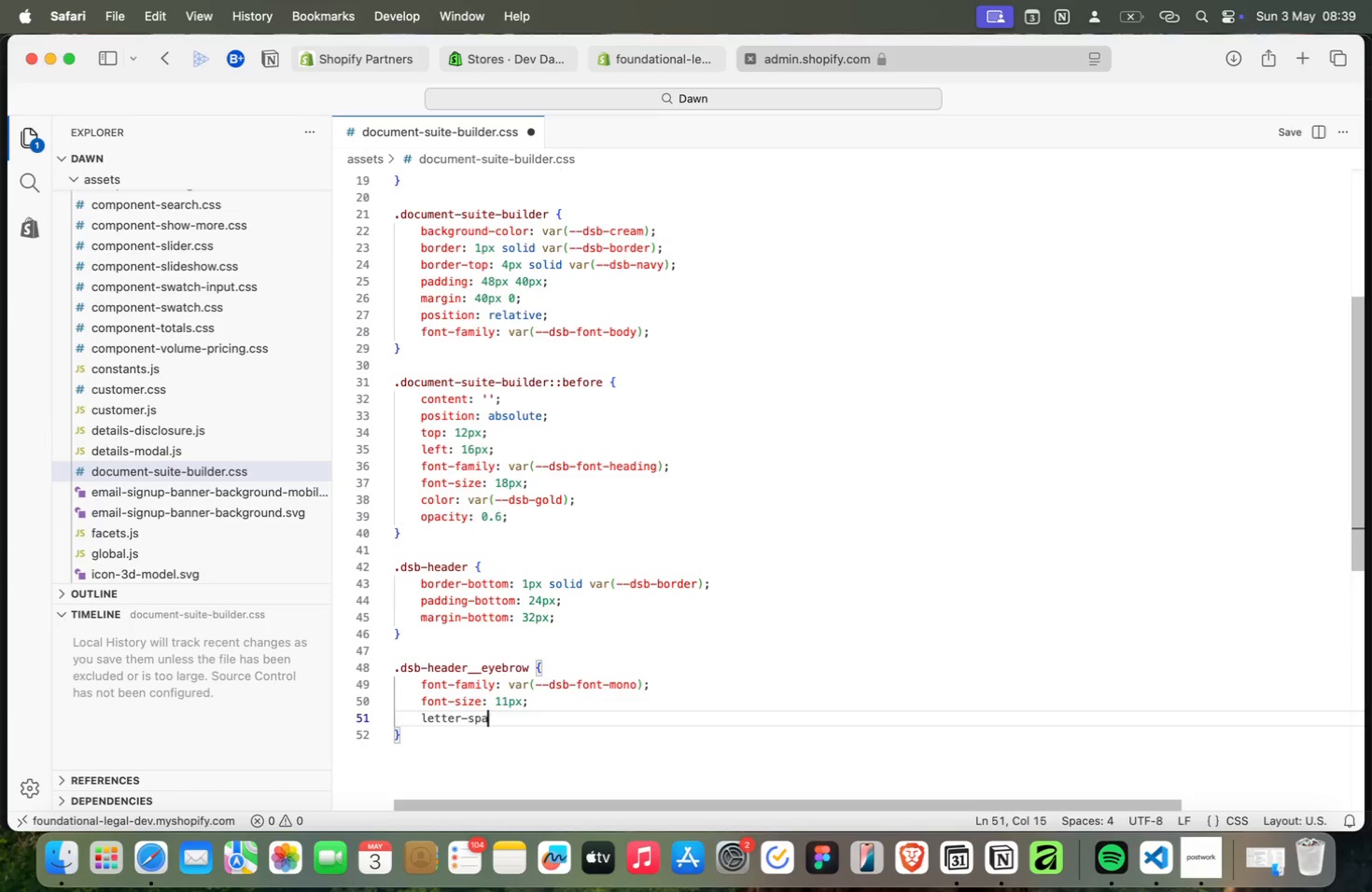 
key(Meta+P)
 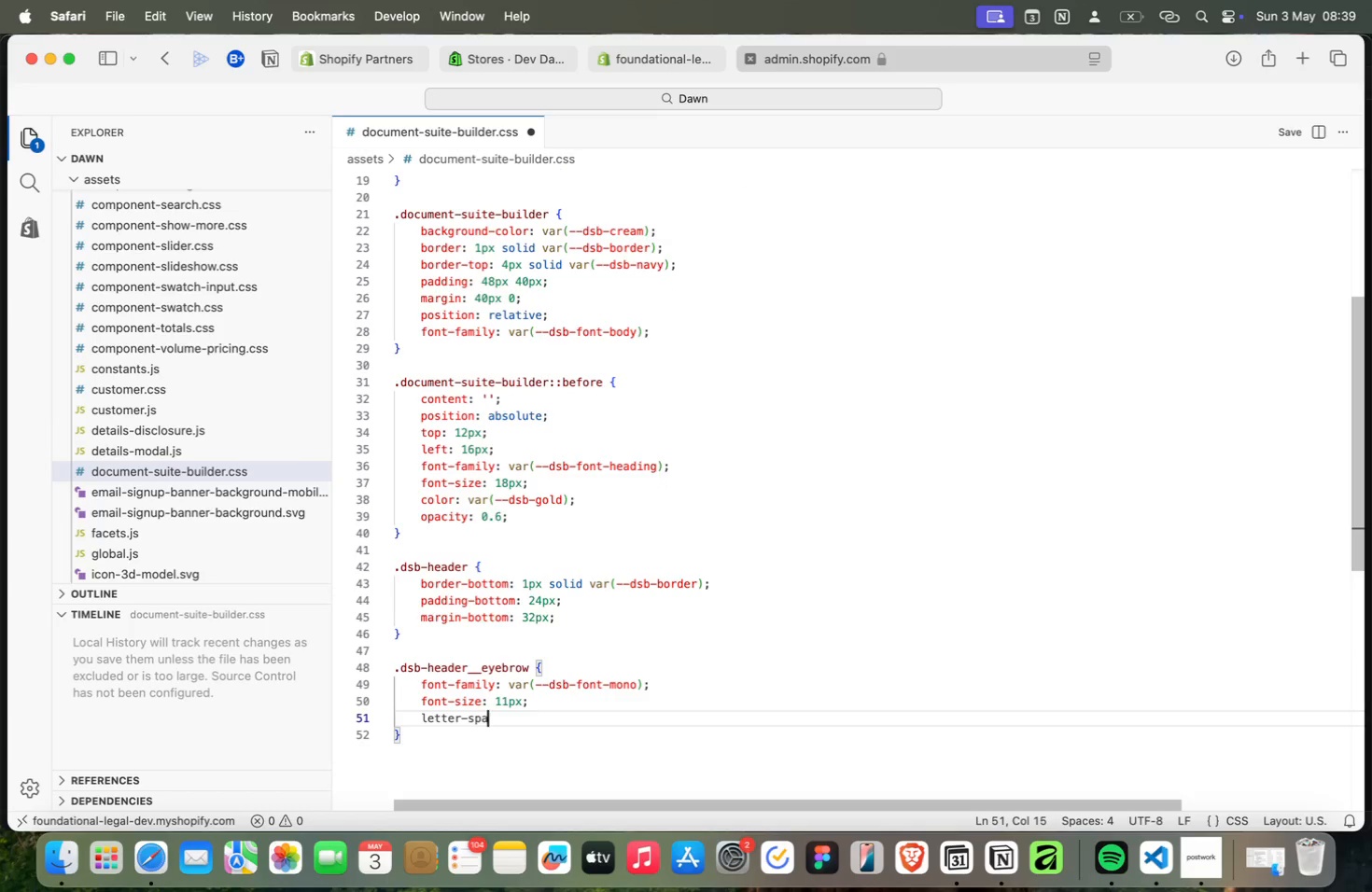 
key(Meta+A)
 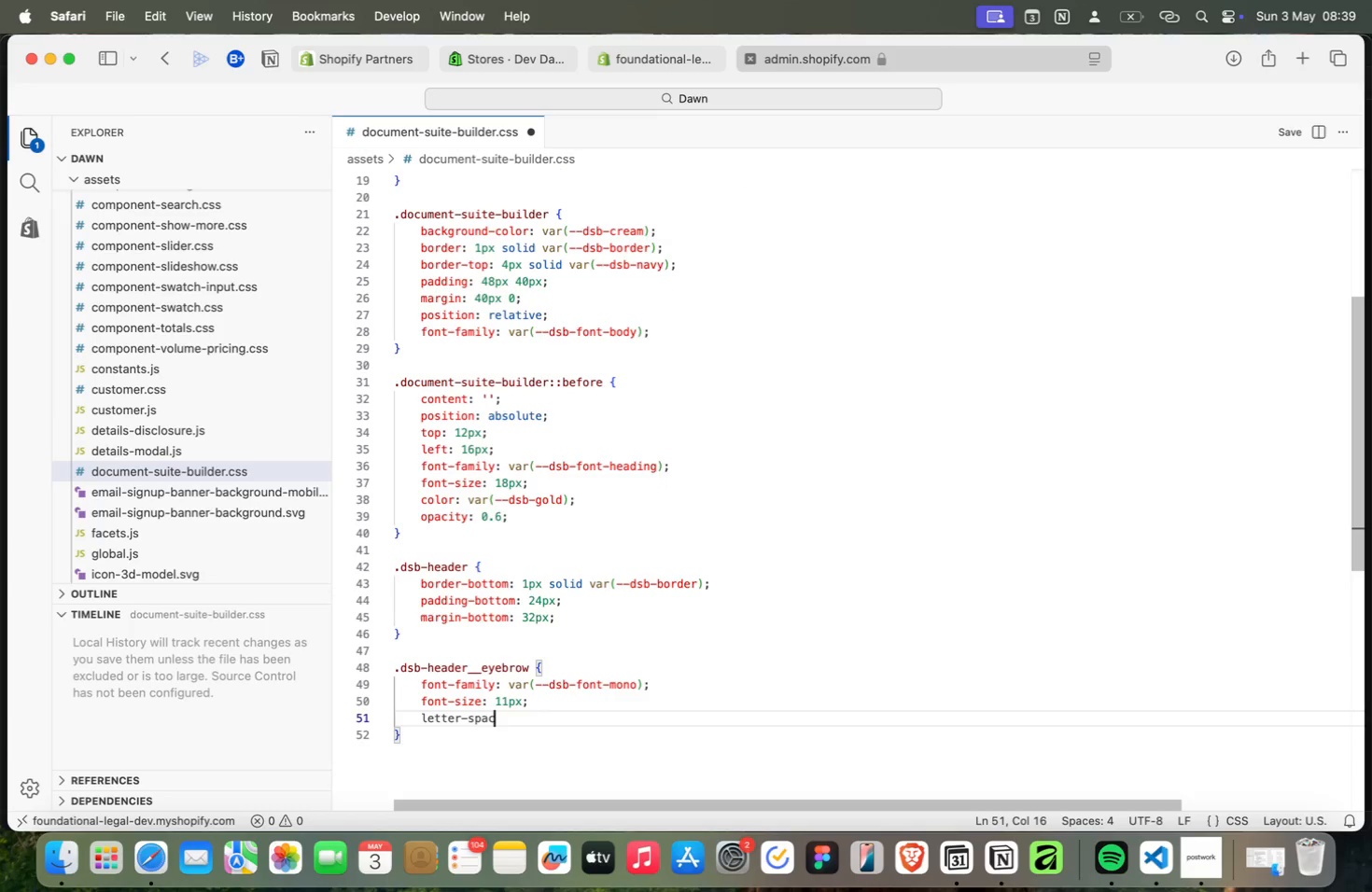 
key(Meta+C)
 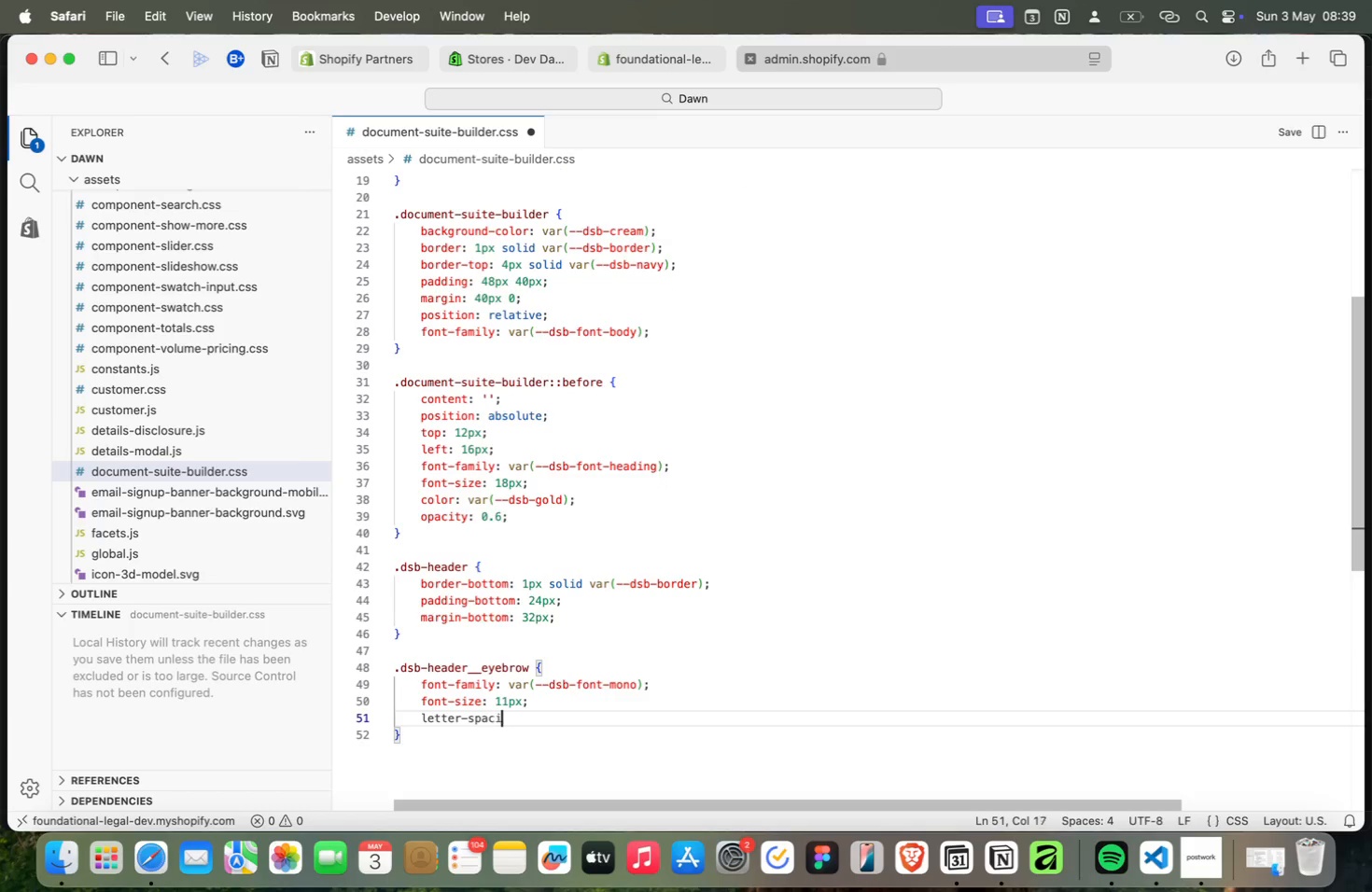 
key(Meta+I)
 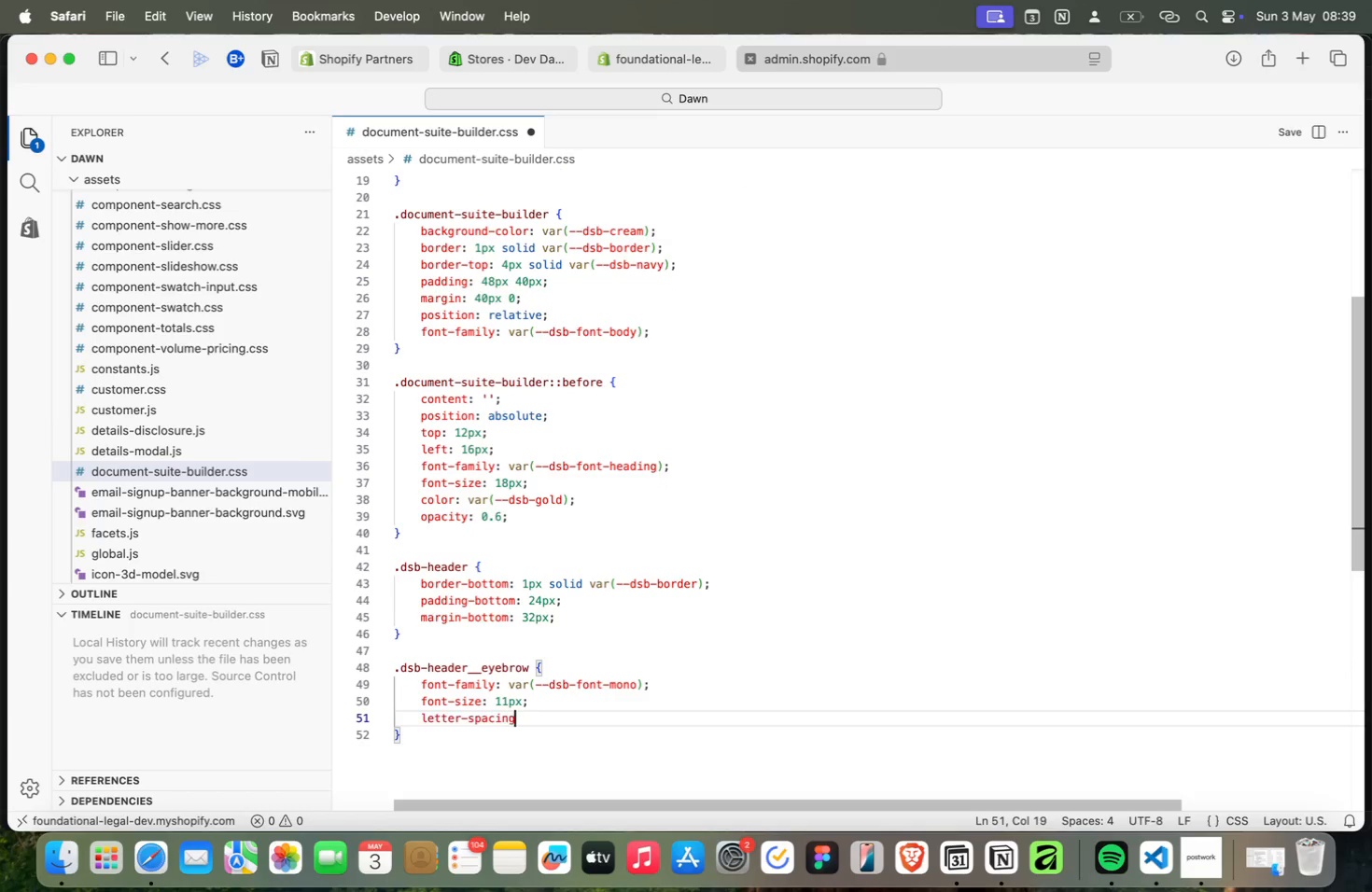 
key(Meta+N)
 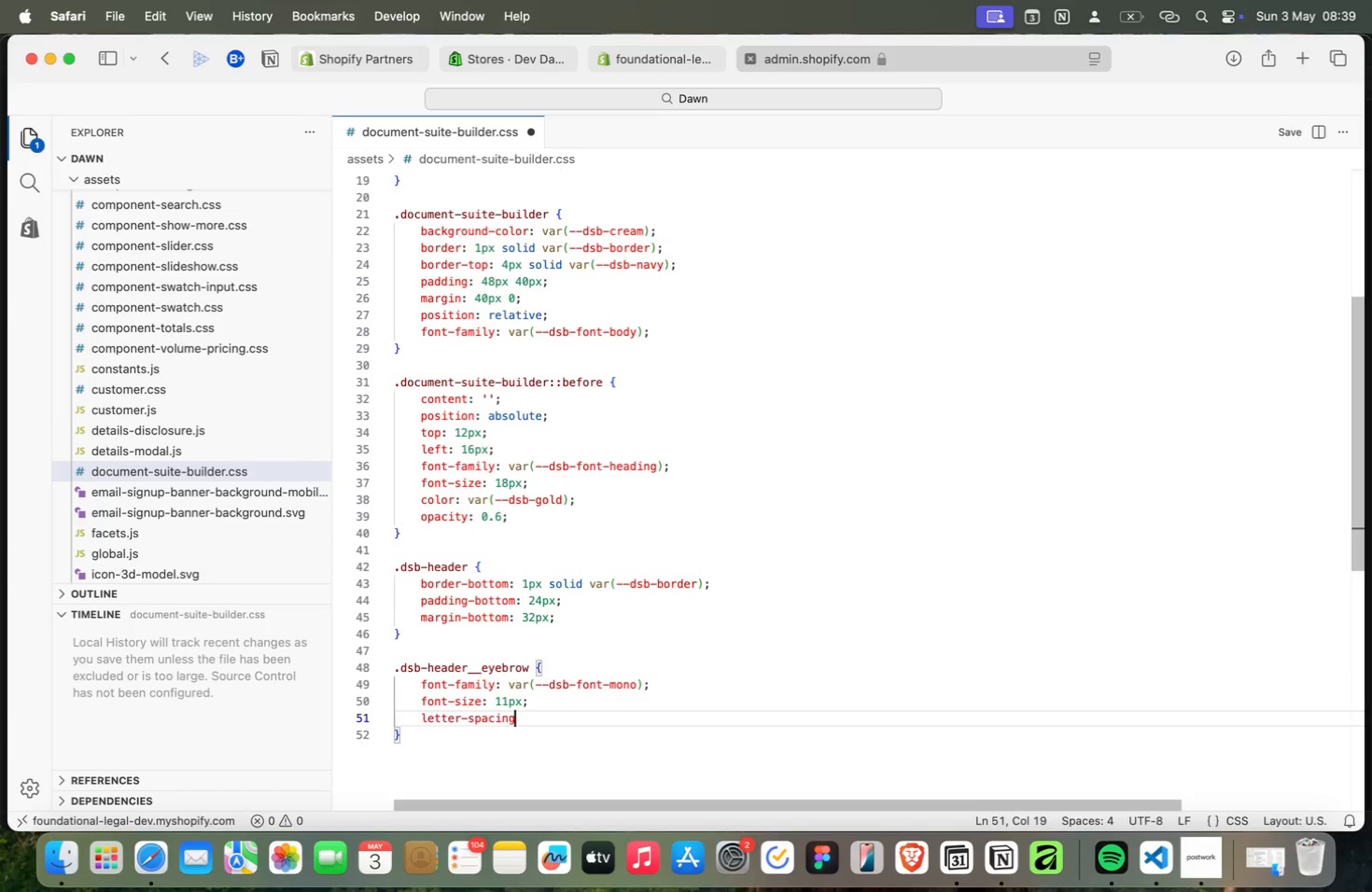 
key(Meta+G)
 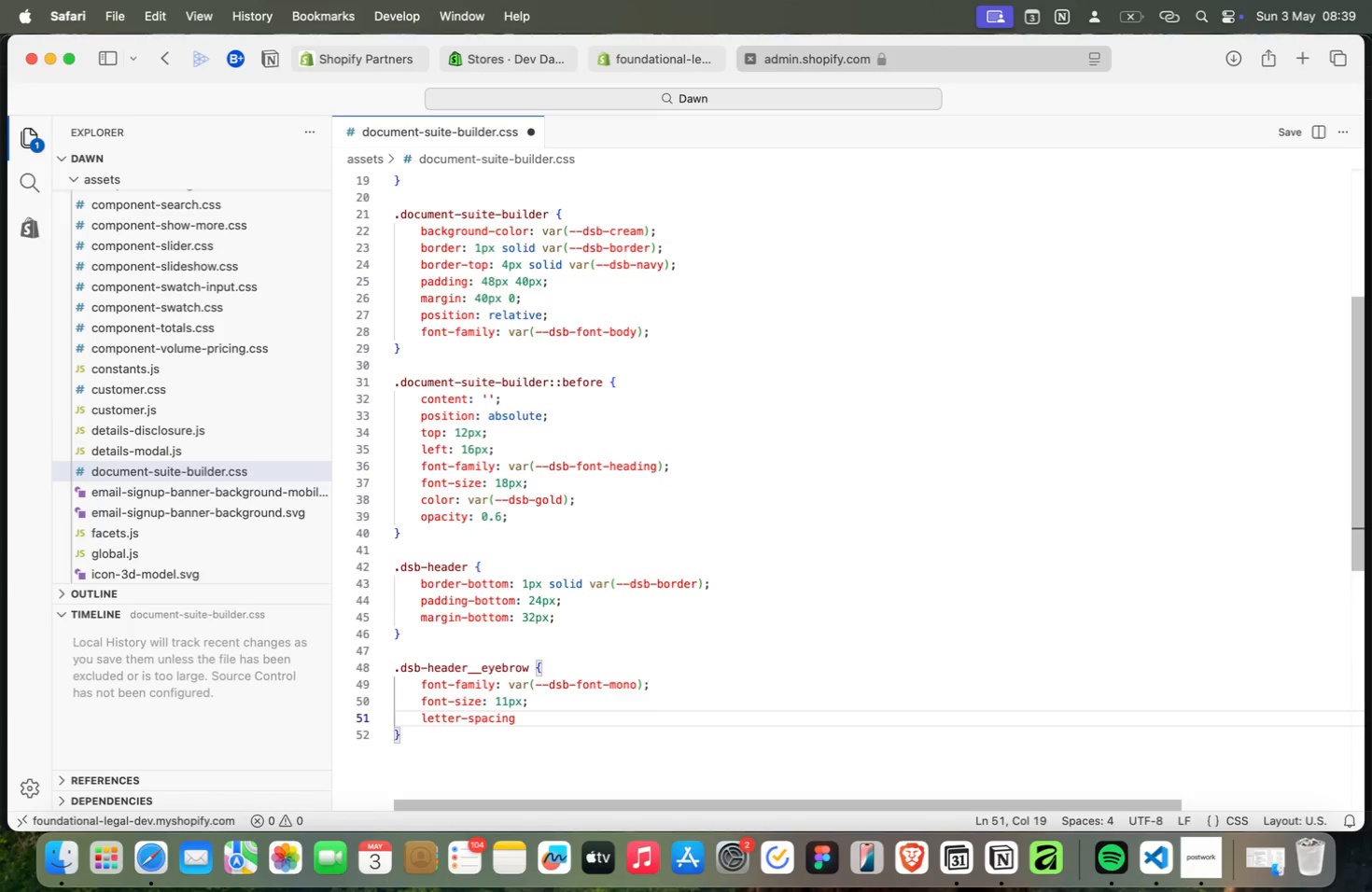 
key(Meta+Shift+Semicolon)
 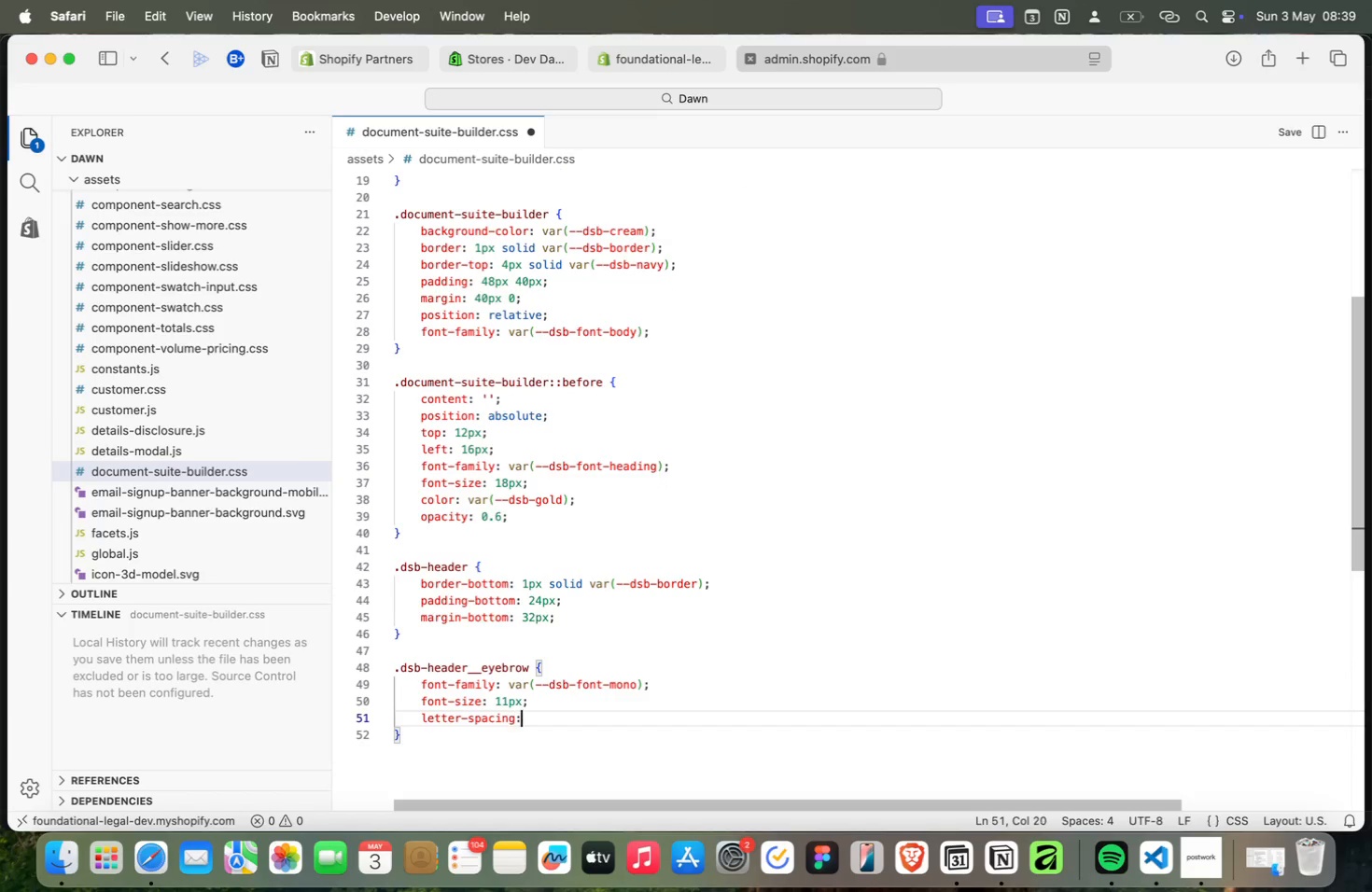 
key(Meta+Space)
 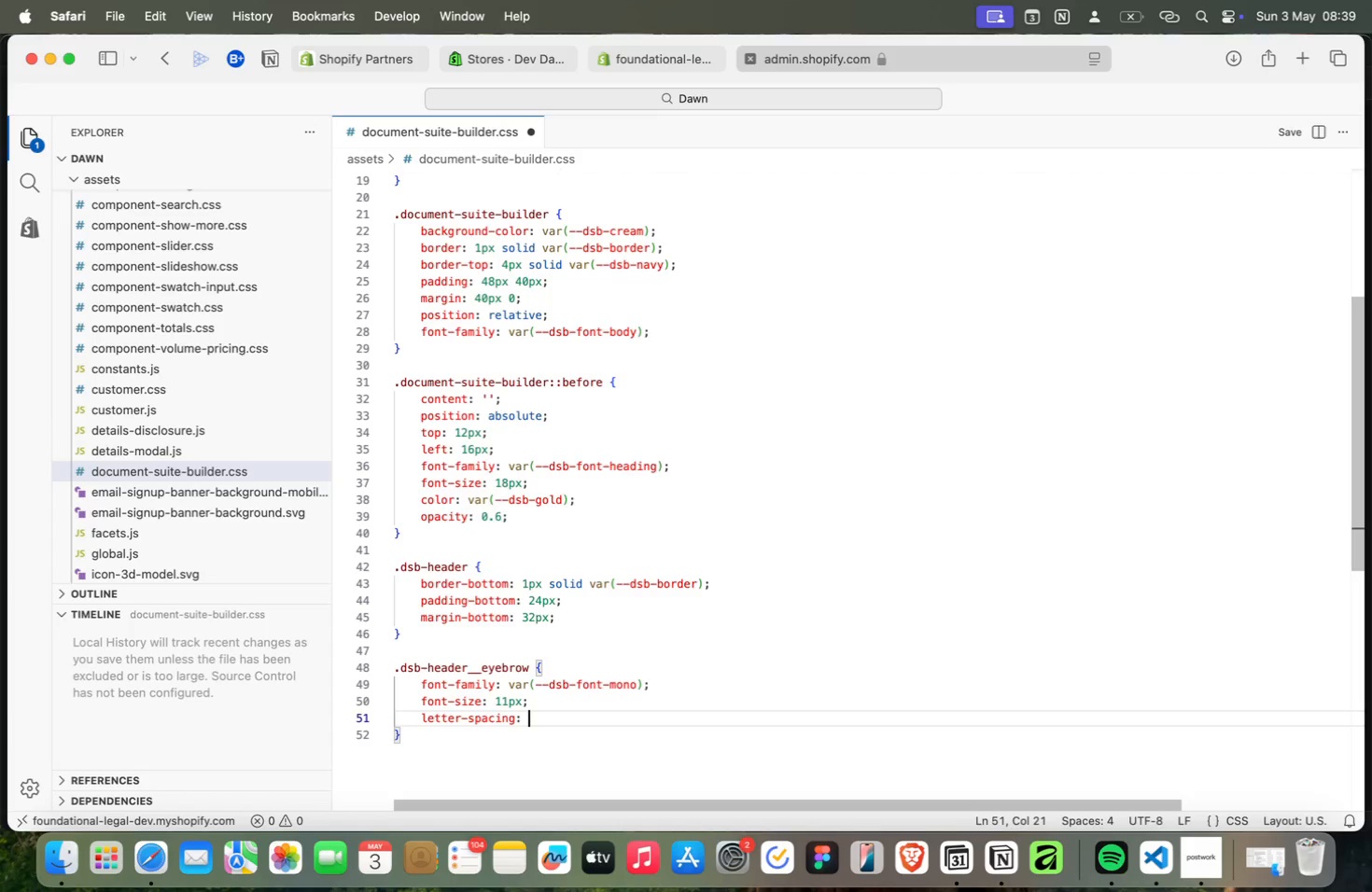 
key(Meta+0)
 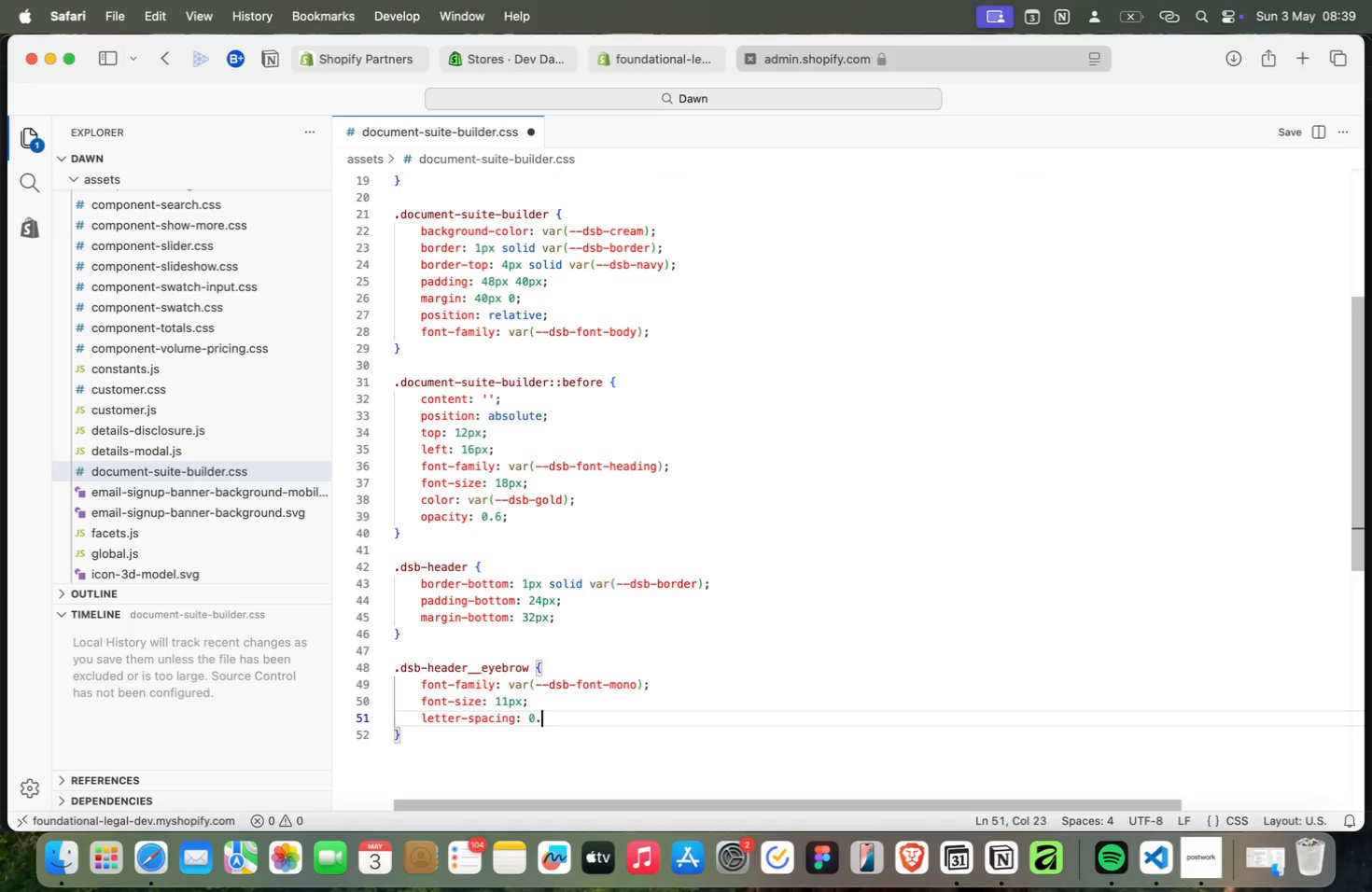 
key(Meta+Period)
 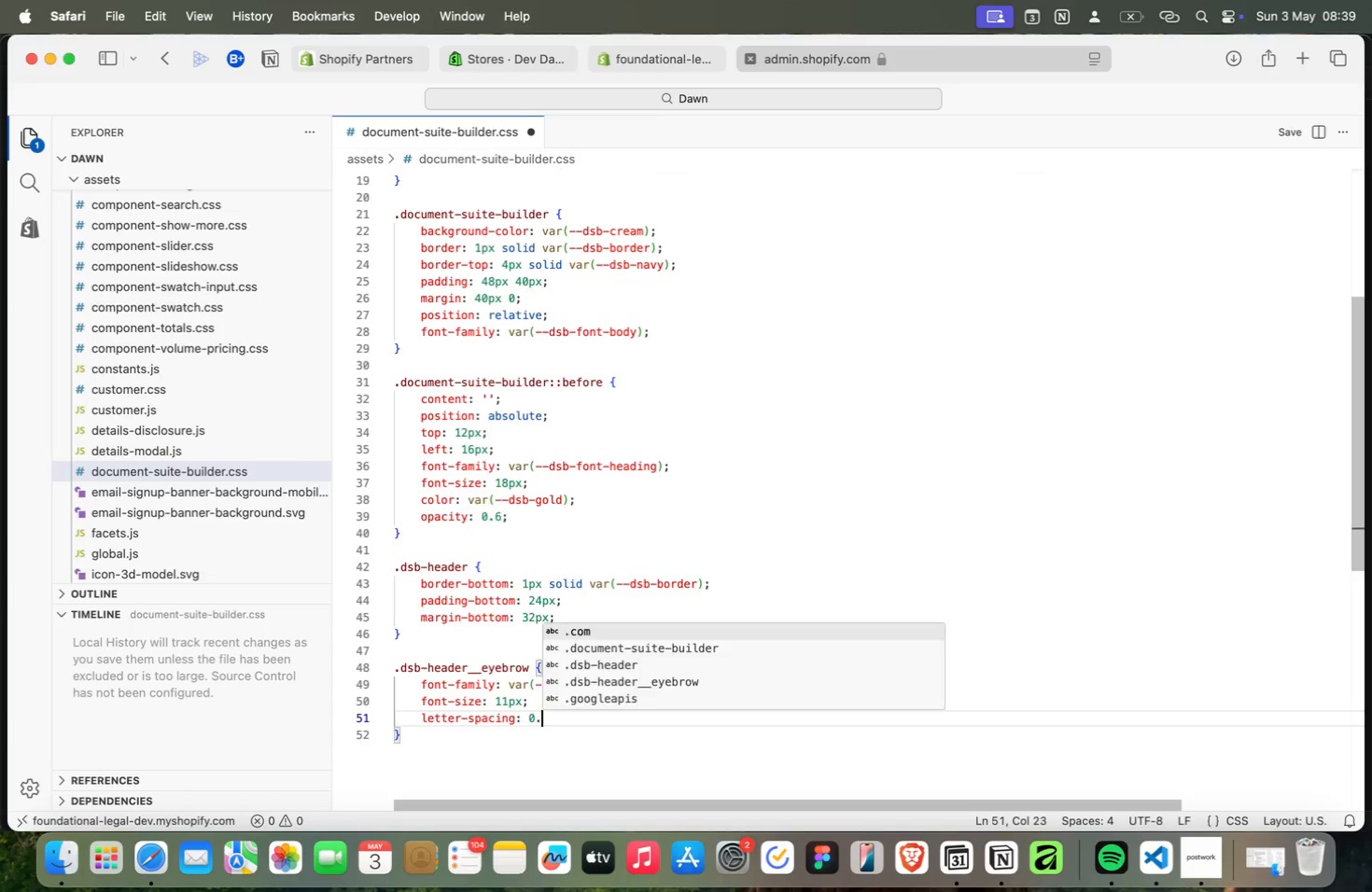 
key(Meta+2)
 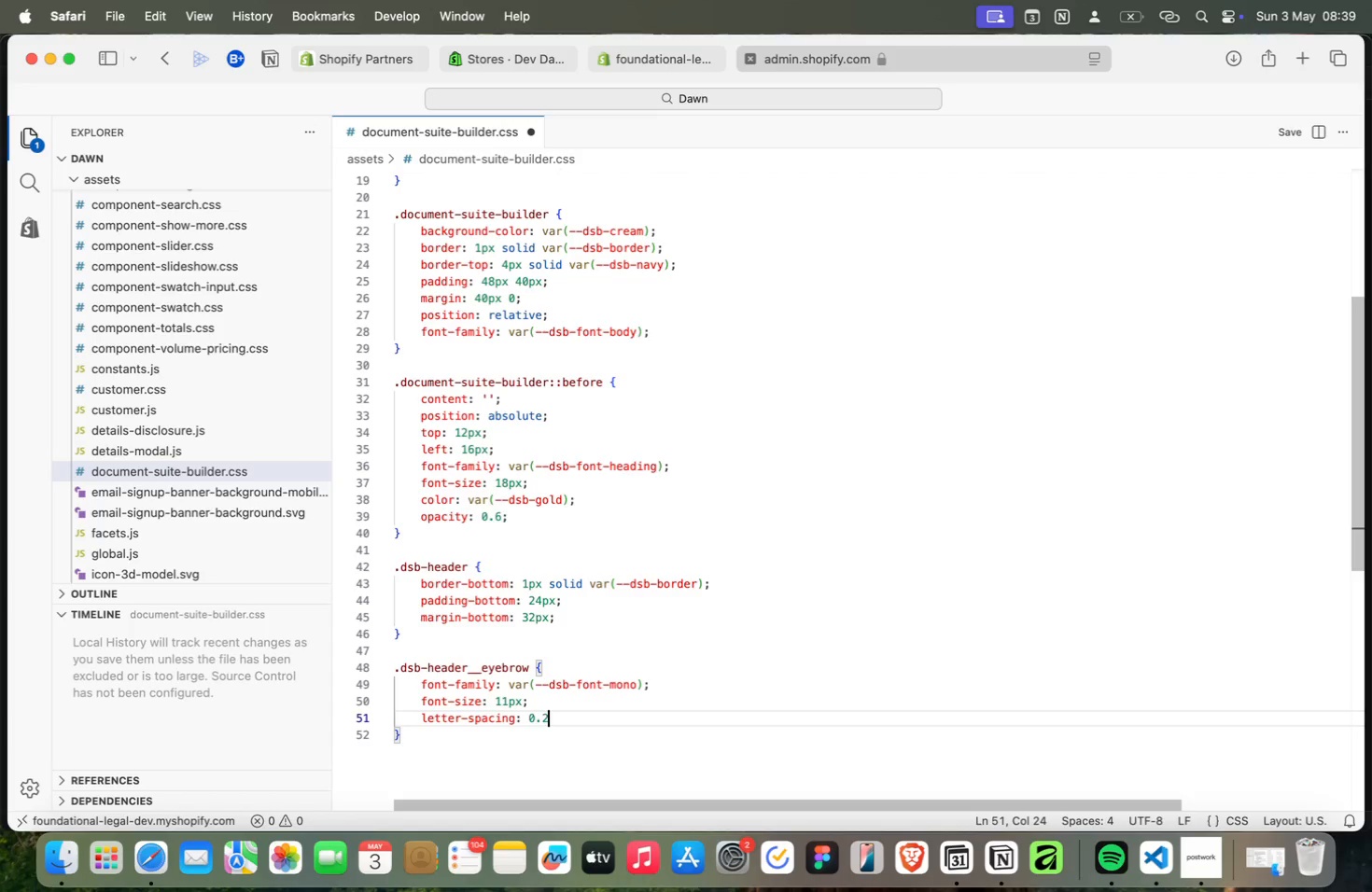 
key(Meta+E)
 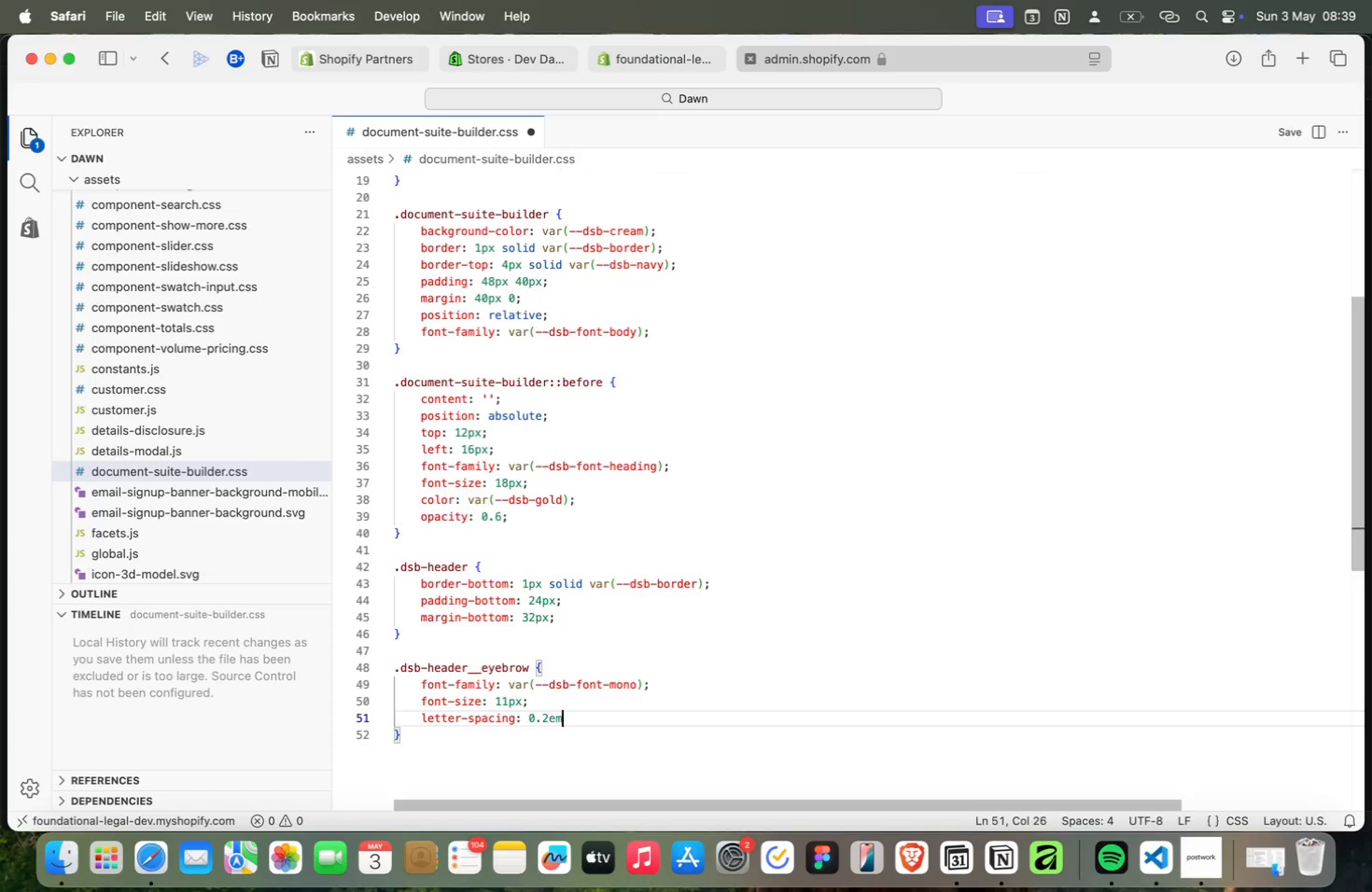 
key(Meta+M)
 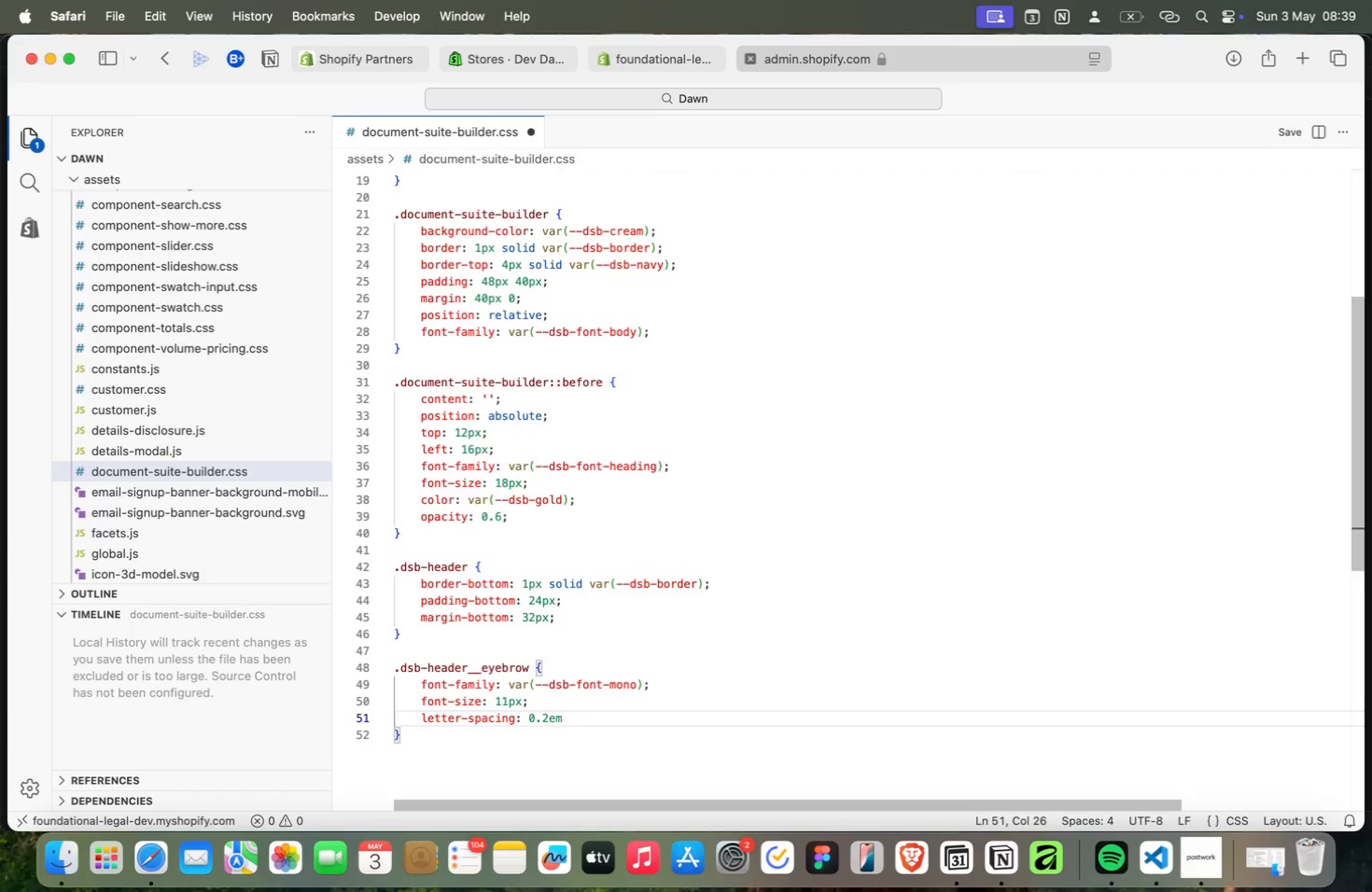 
key(Meta+Semicolon)
 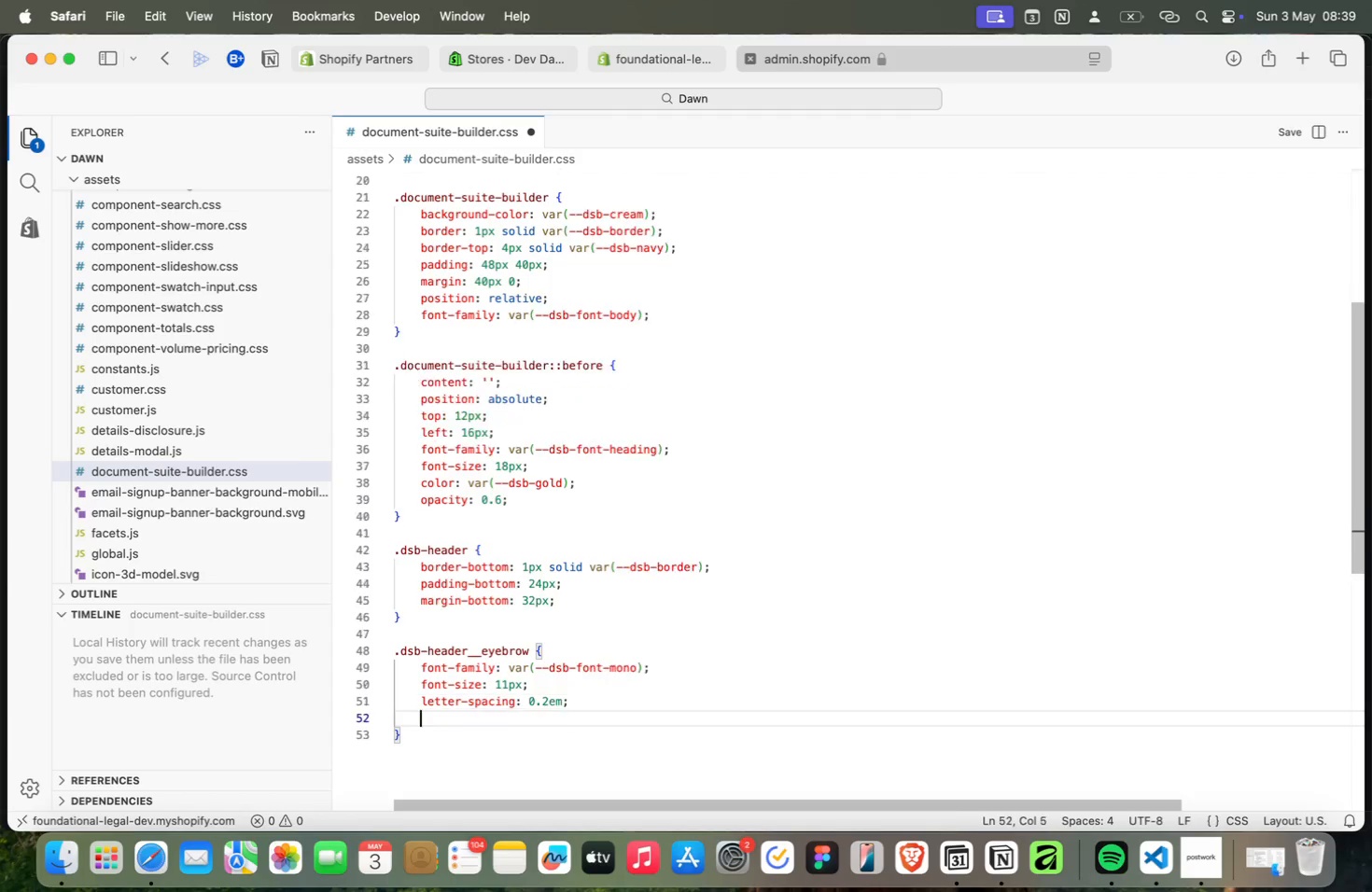 
key(Meta+Enter)
 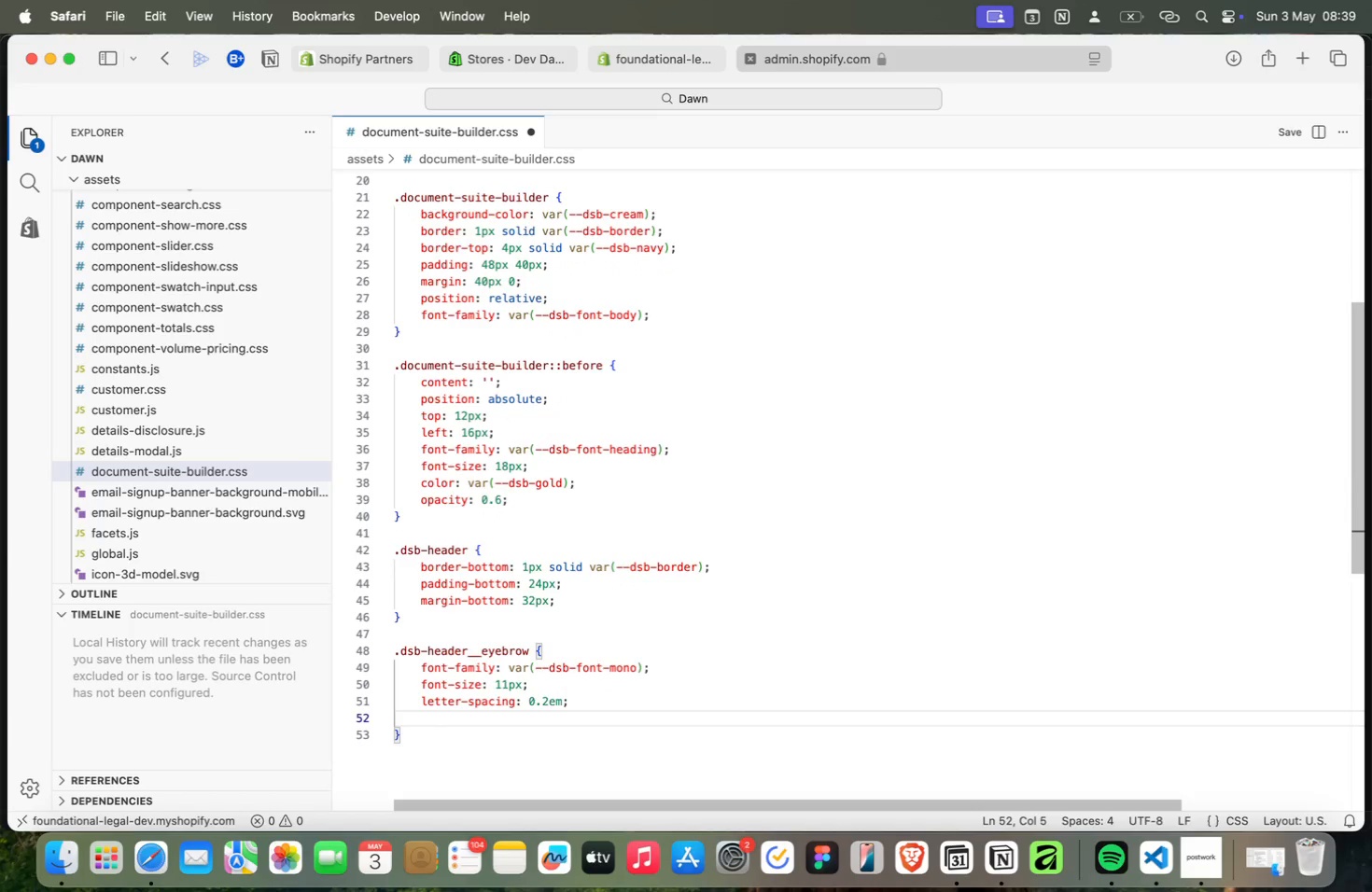 
key(Meta+T)
 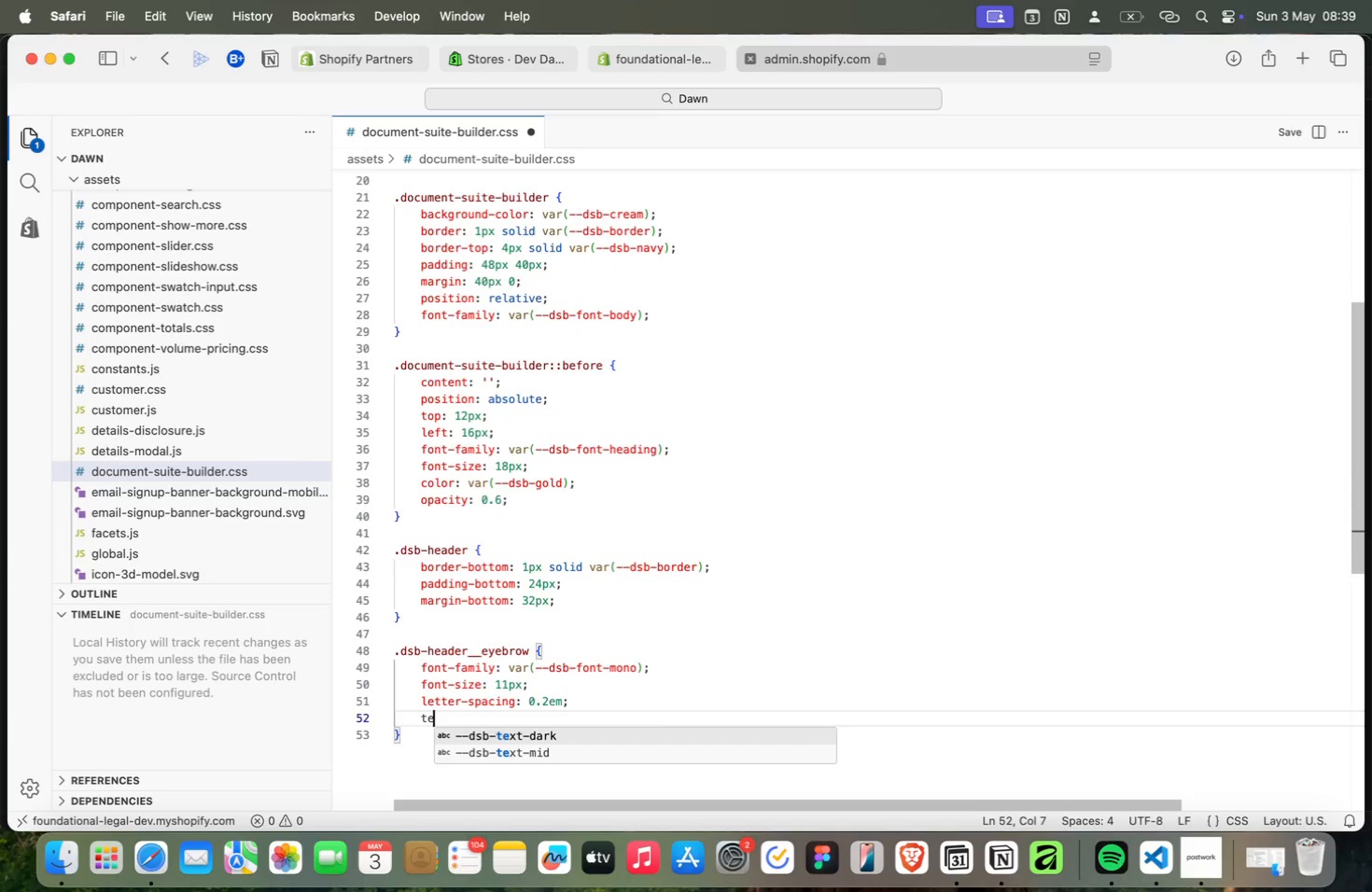 
key(Meta+E)
 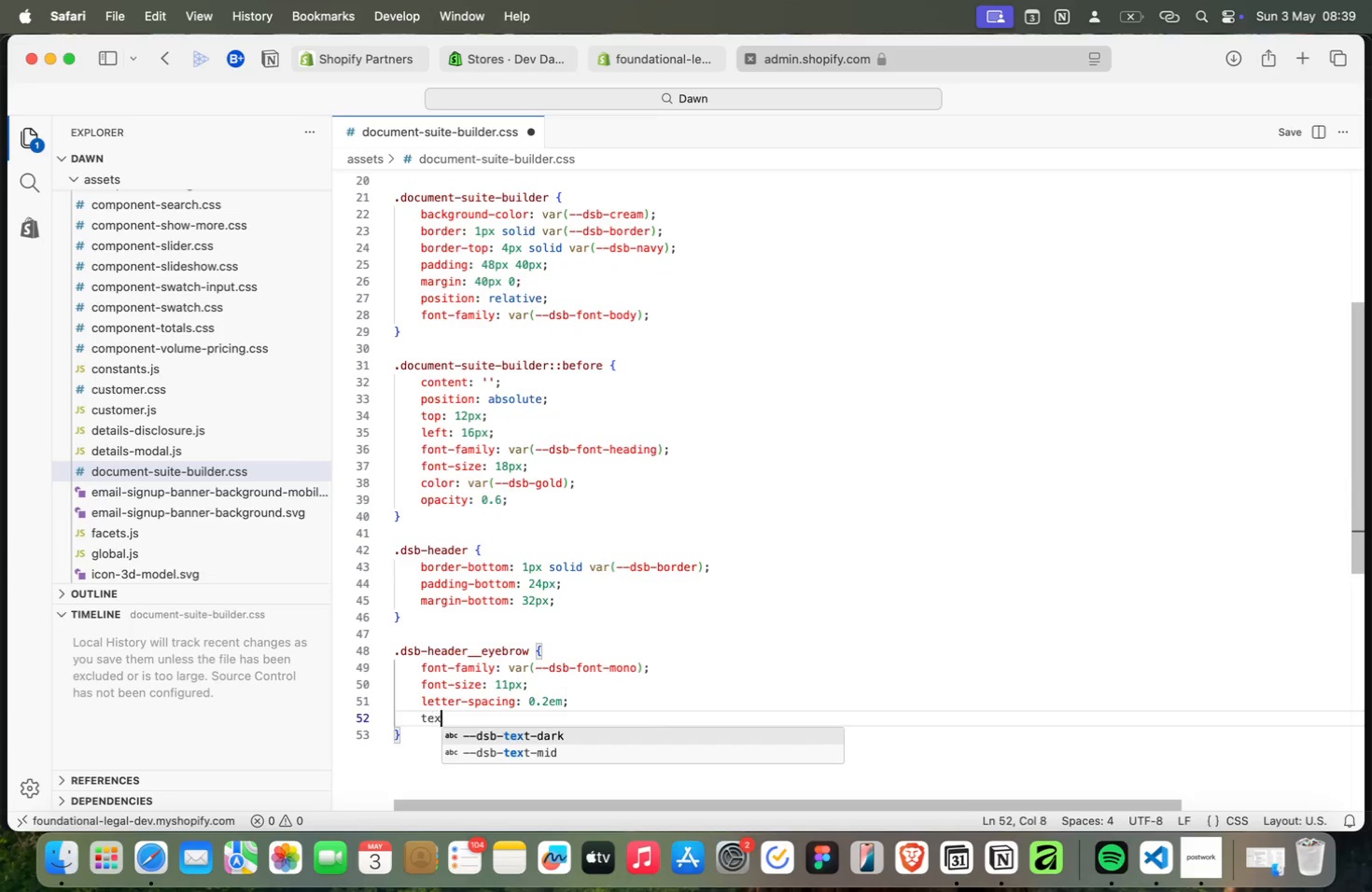 
key(Meta+X)
 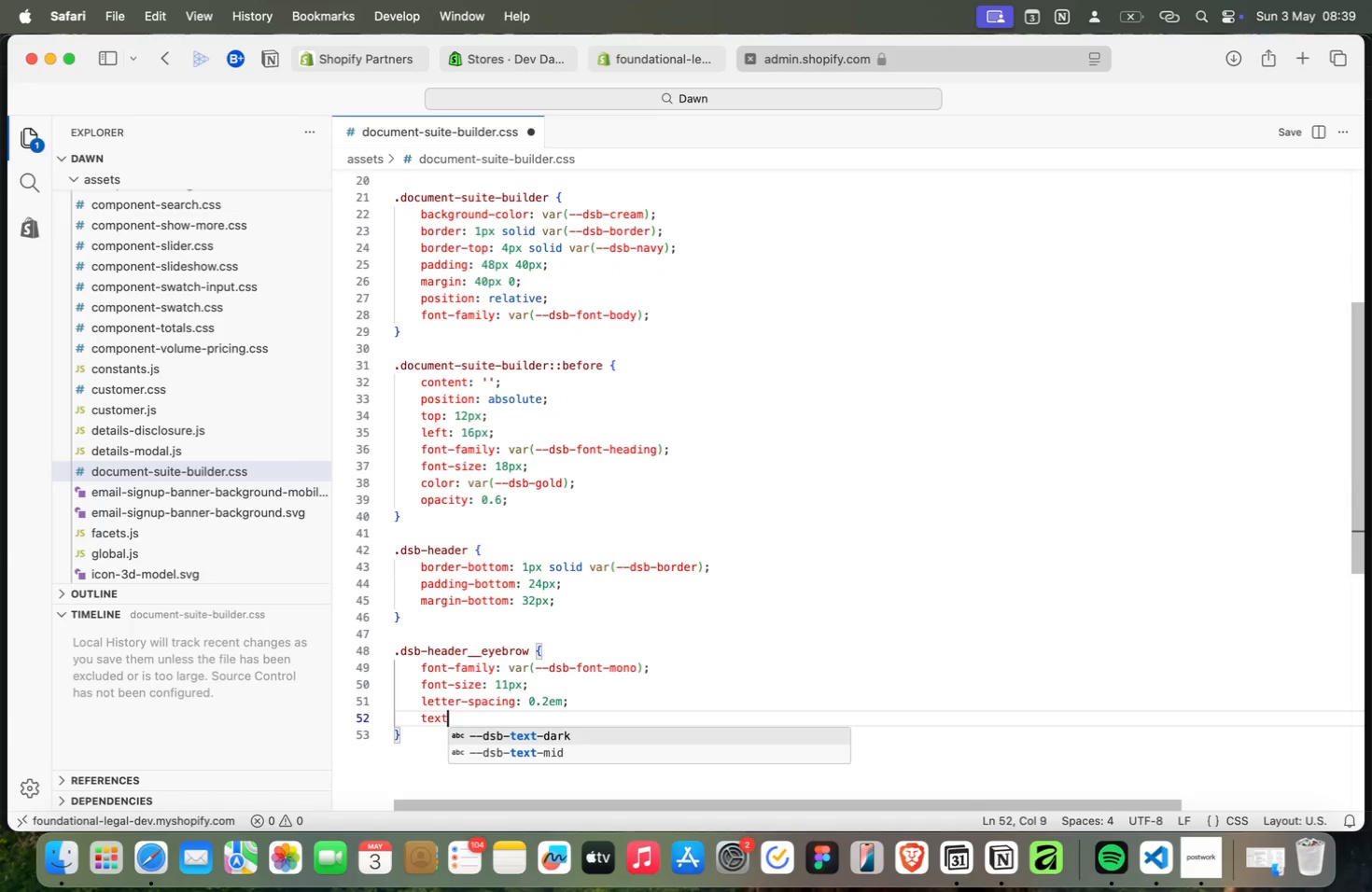 
key(Meta+T)
 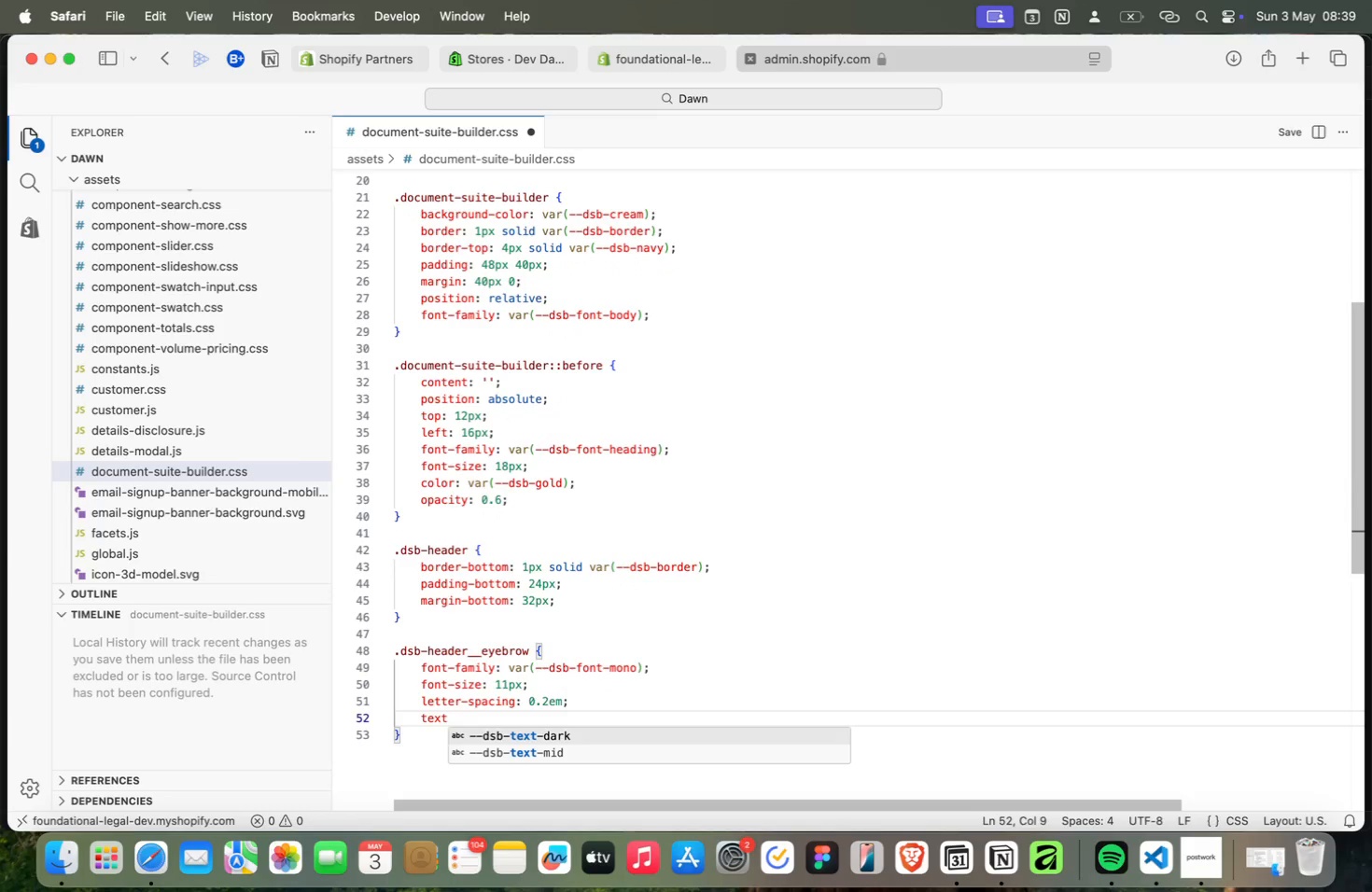 
key(Meta+Minus)
 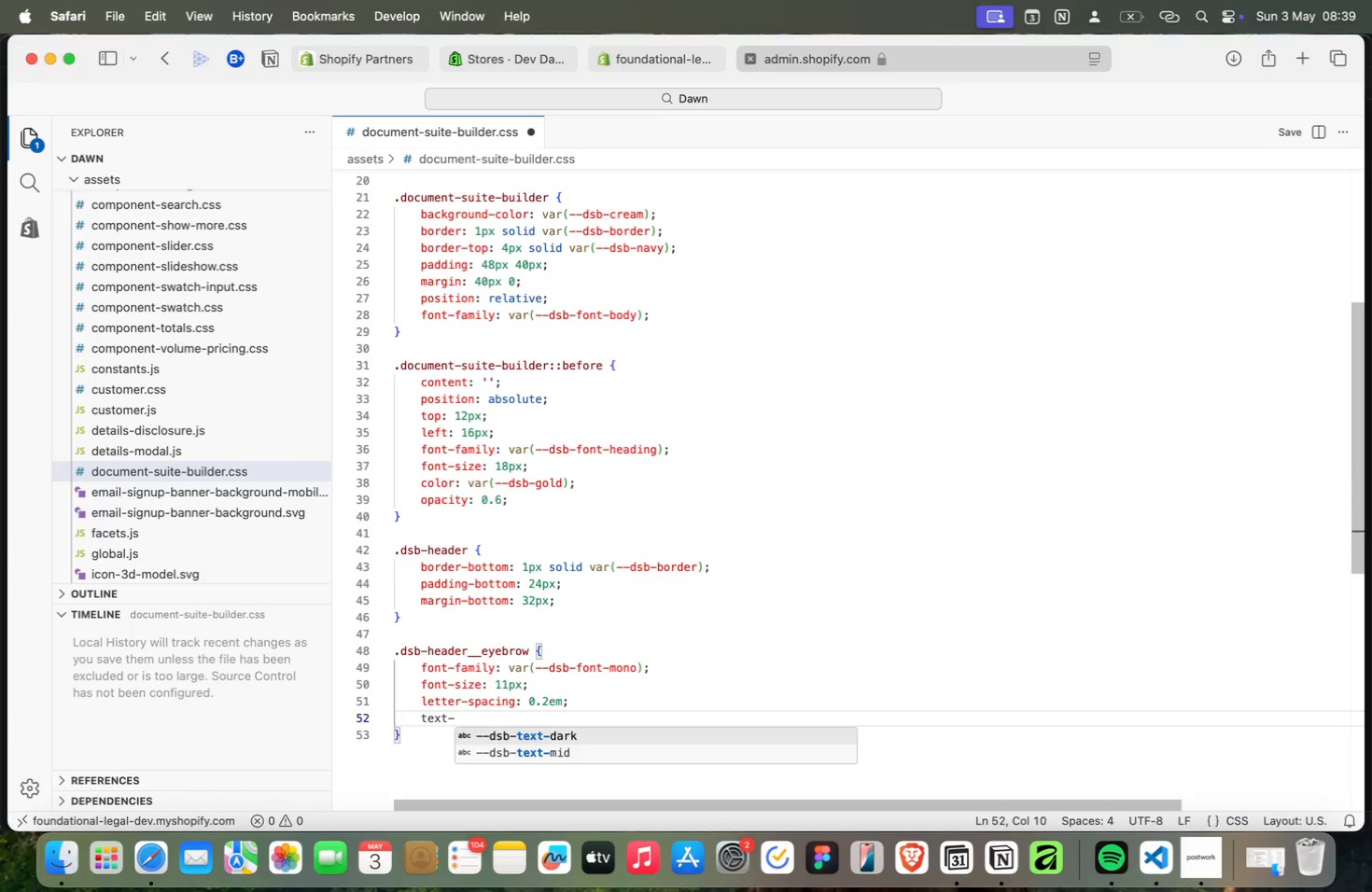 
key(Meta+T)
 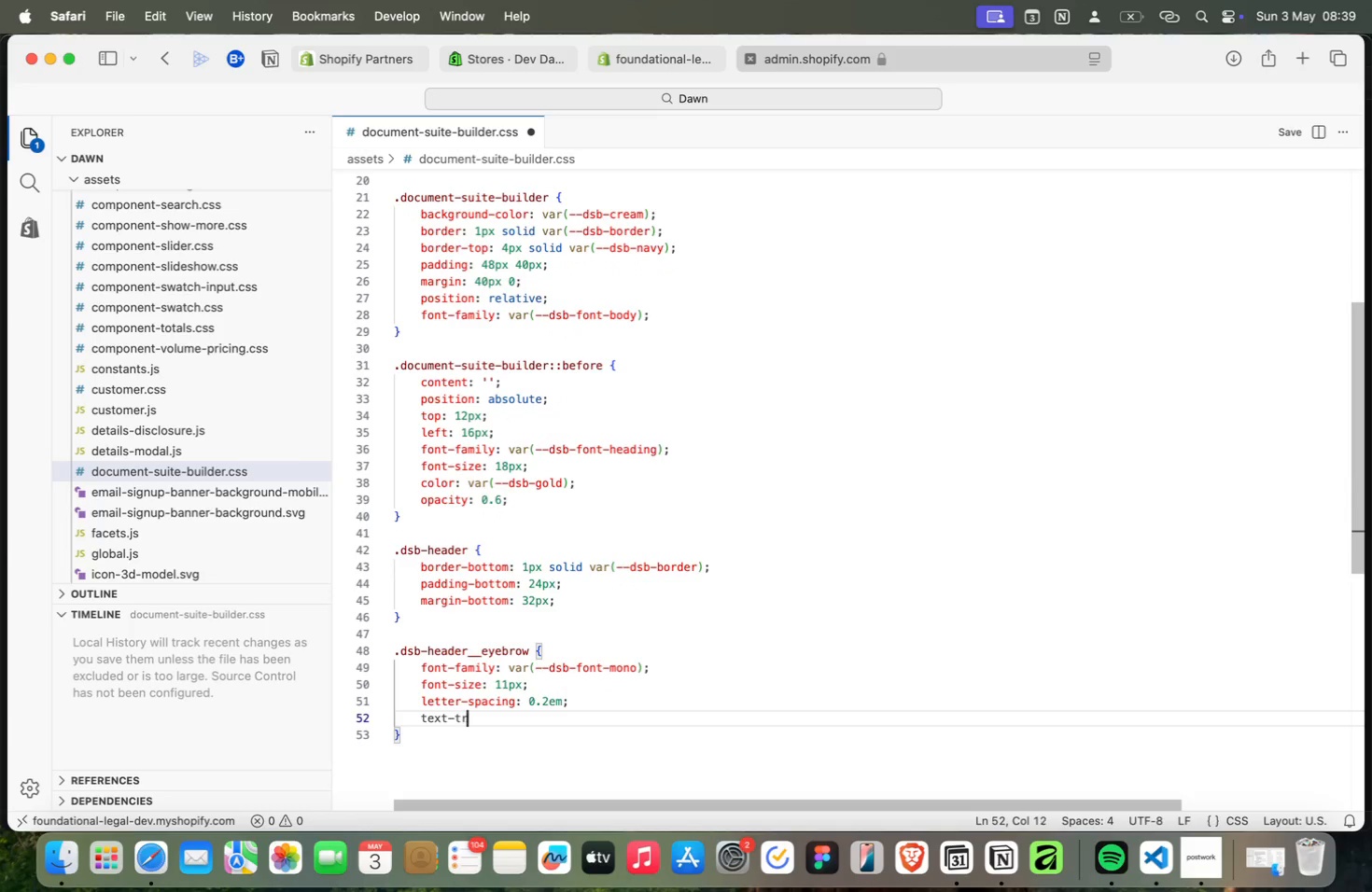 
key(Meta+R)
 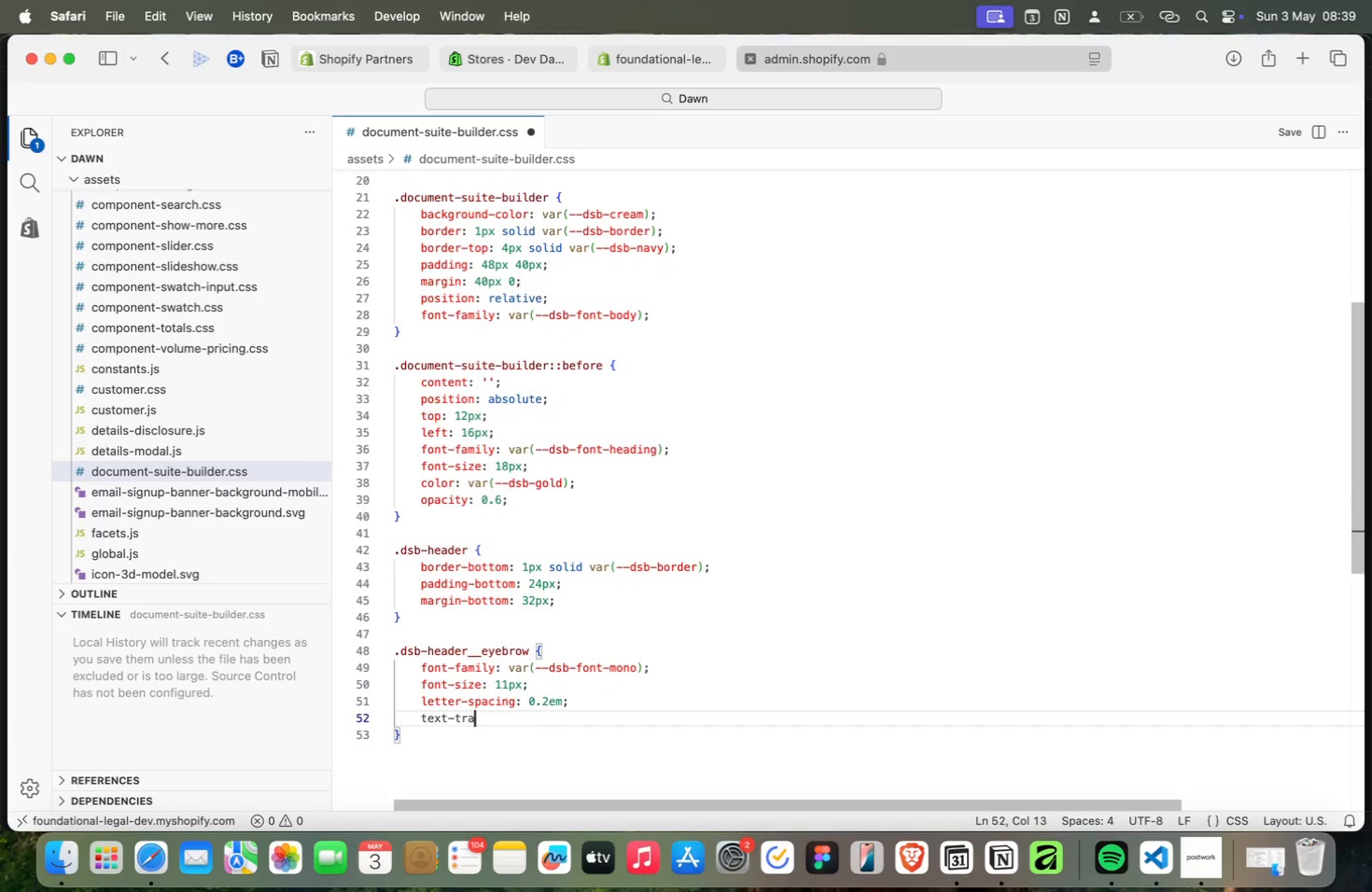 
key(Meta+A)
 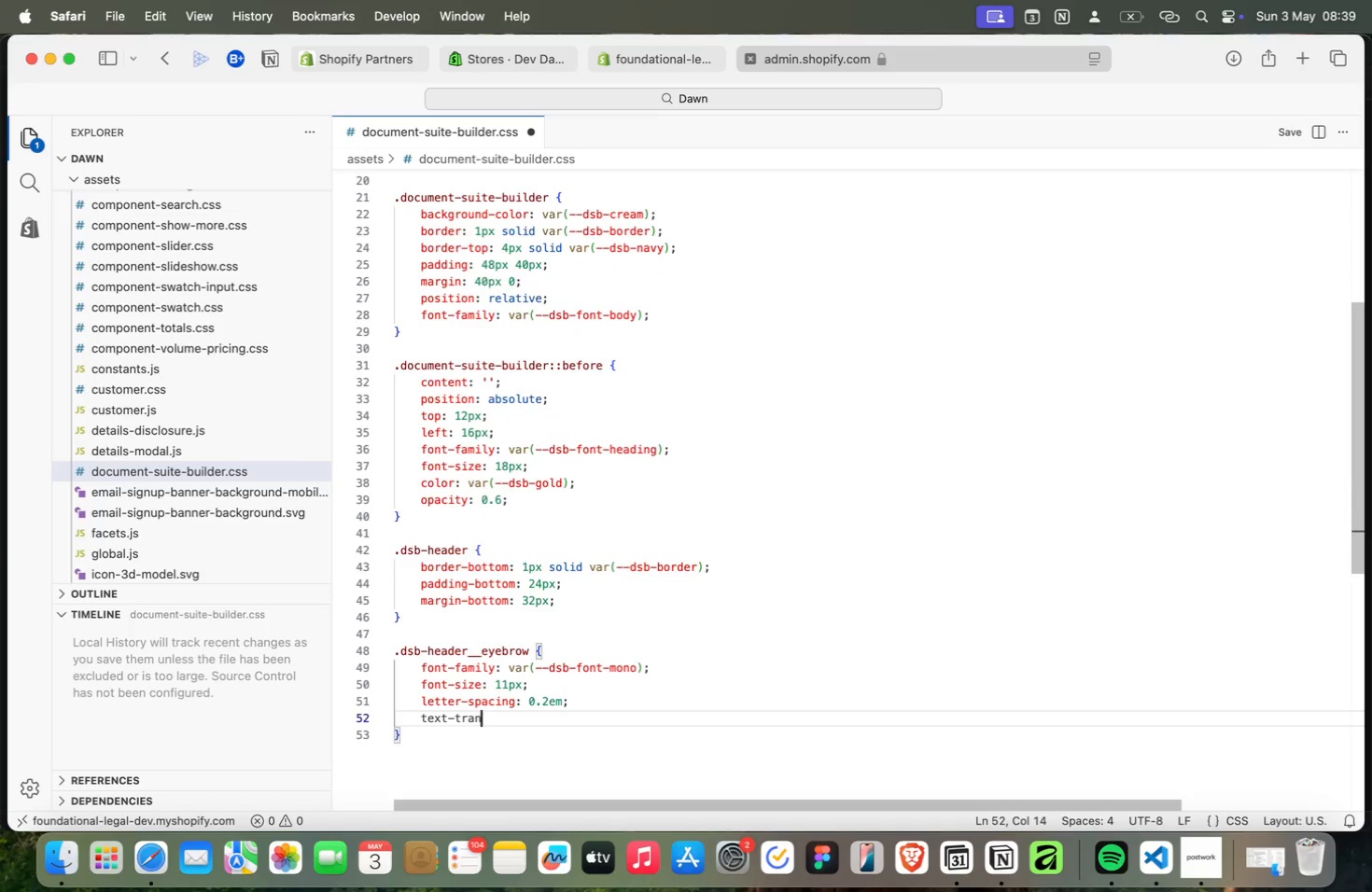 
key(Meta+N)
 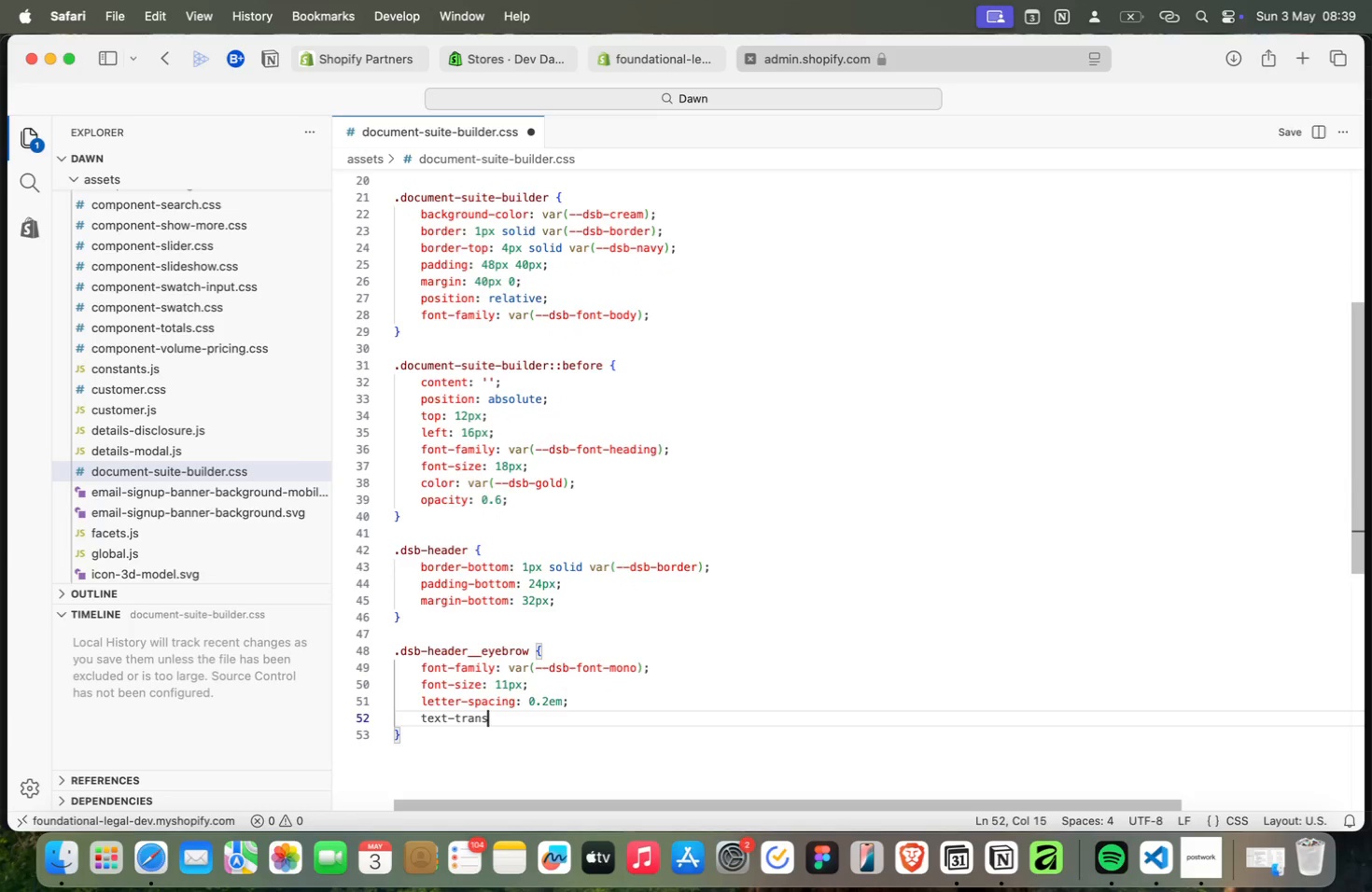 
key(Meta+S)
 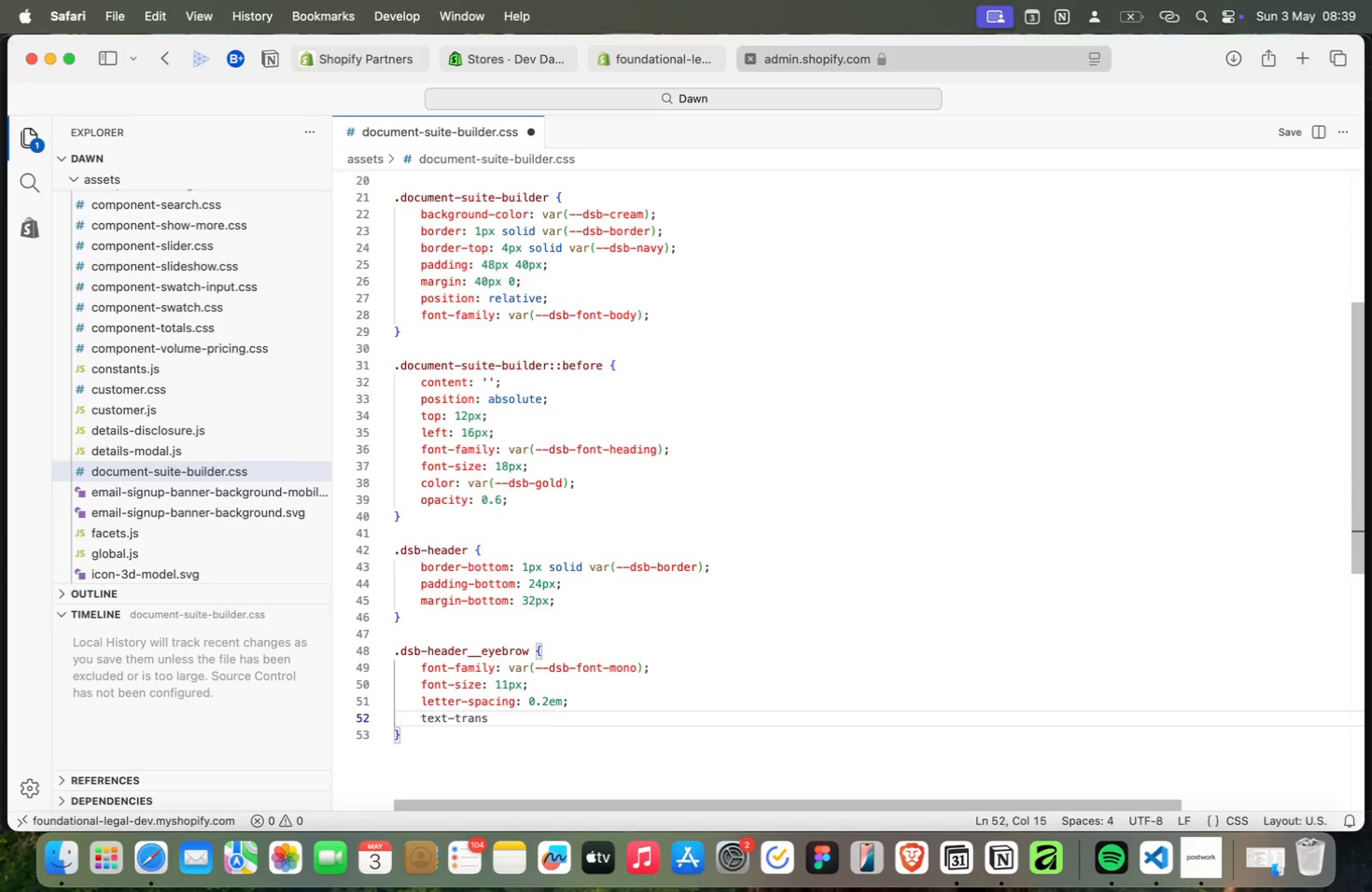 
key(Meta+F)
 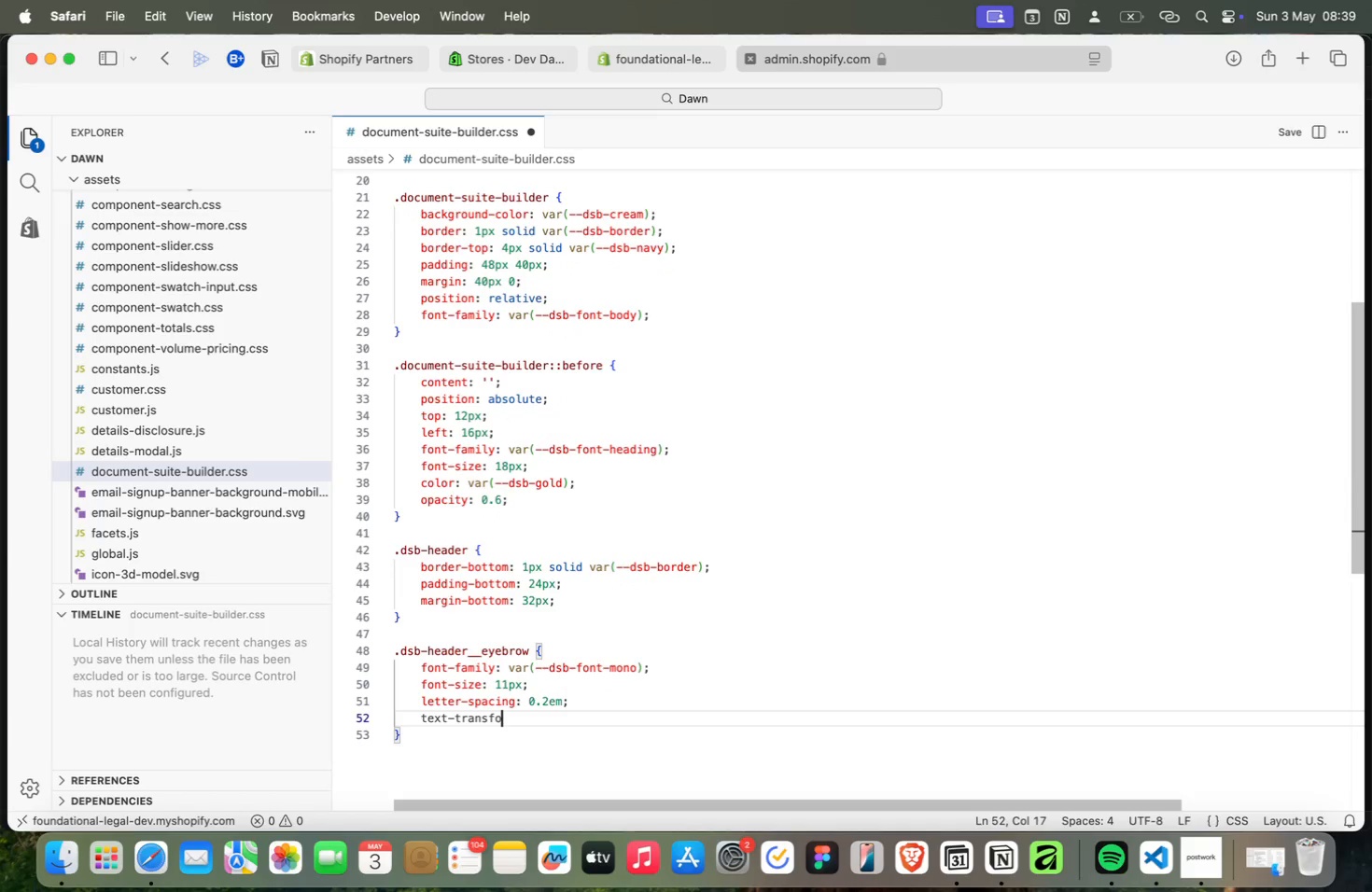 
key(Meta+O)
 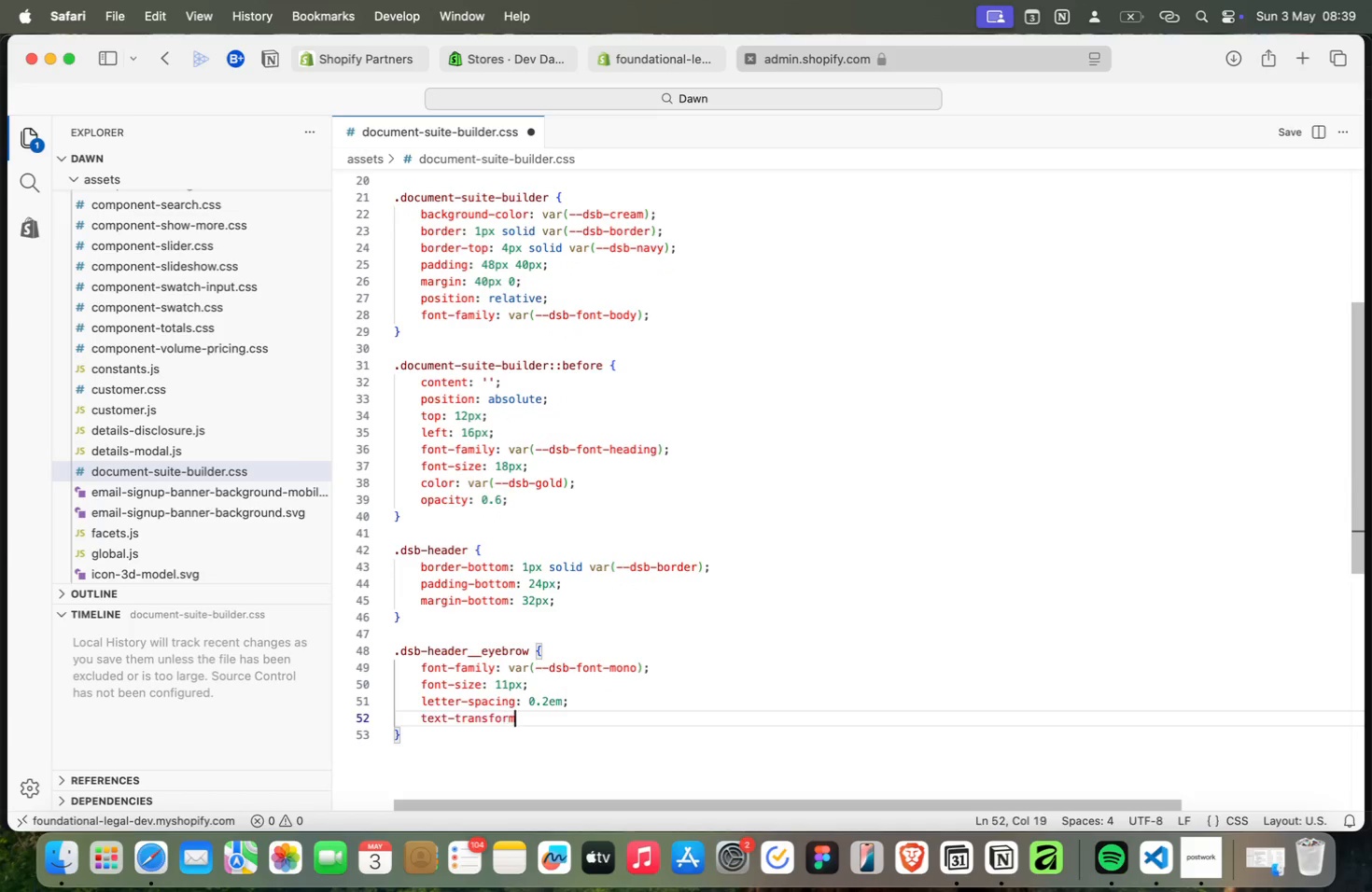 
key(Meta+R)
 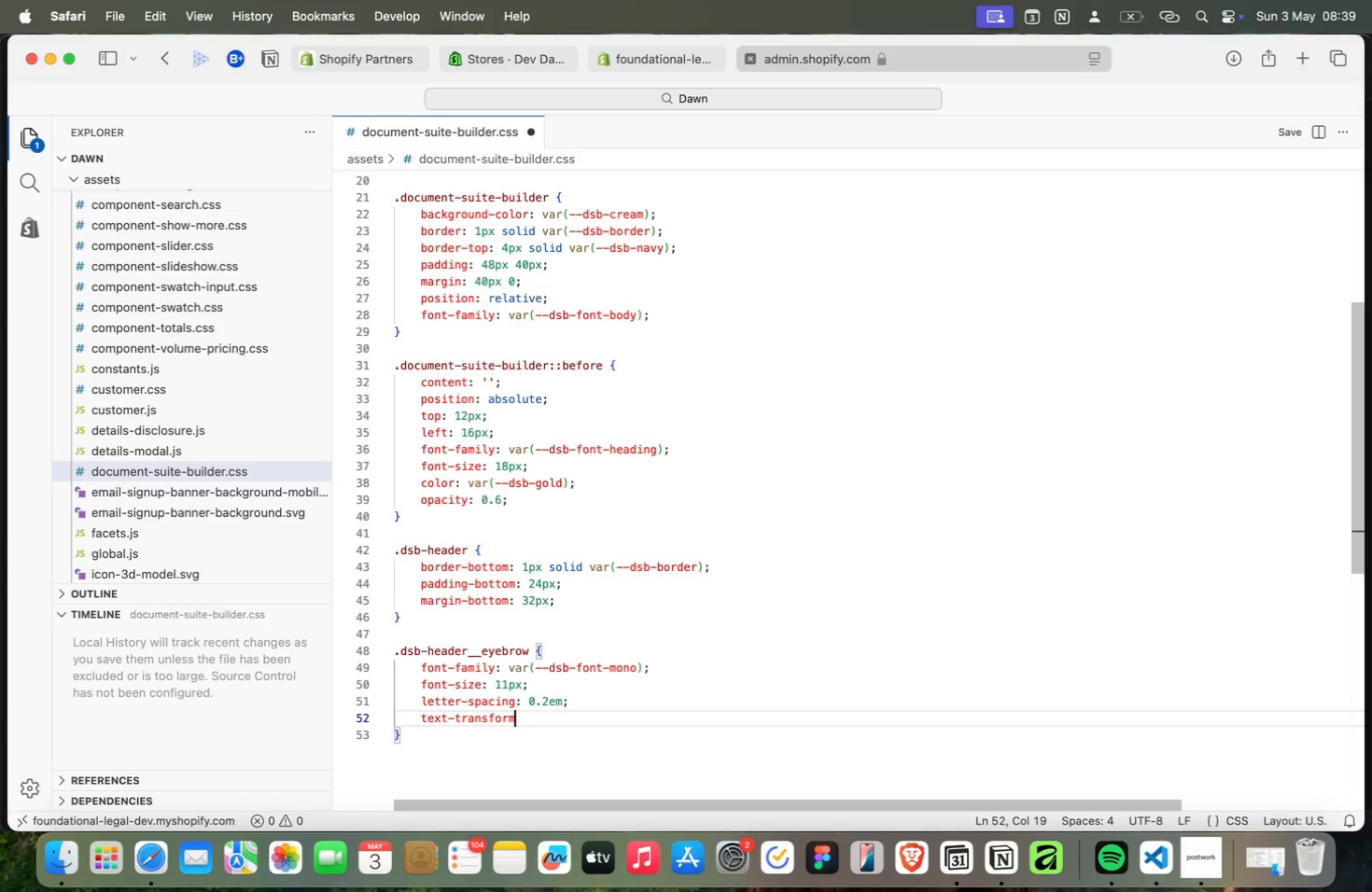 
key(Meta+M)
 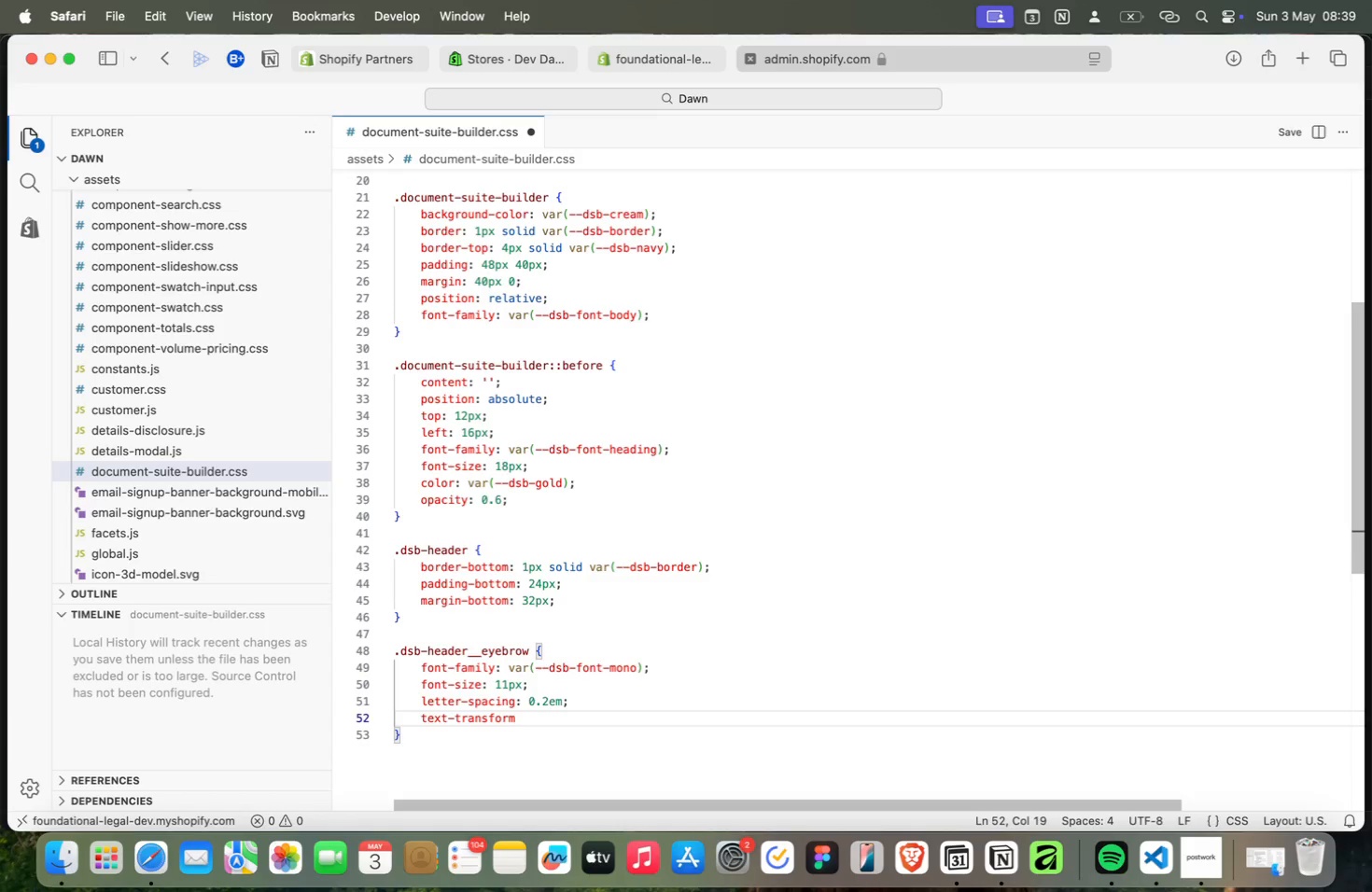 
key(Meta+Shift+Semicolon)
 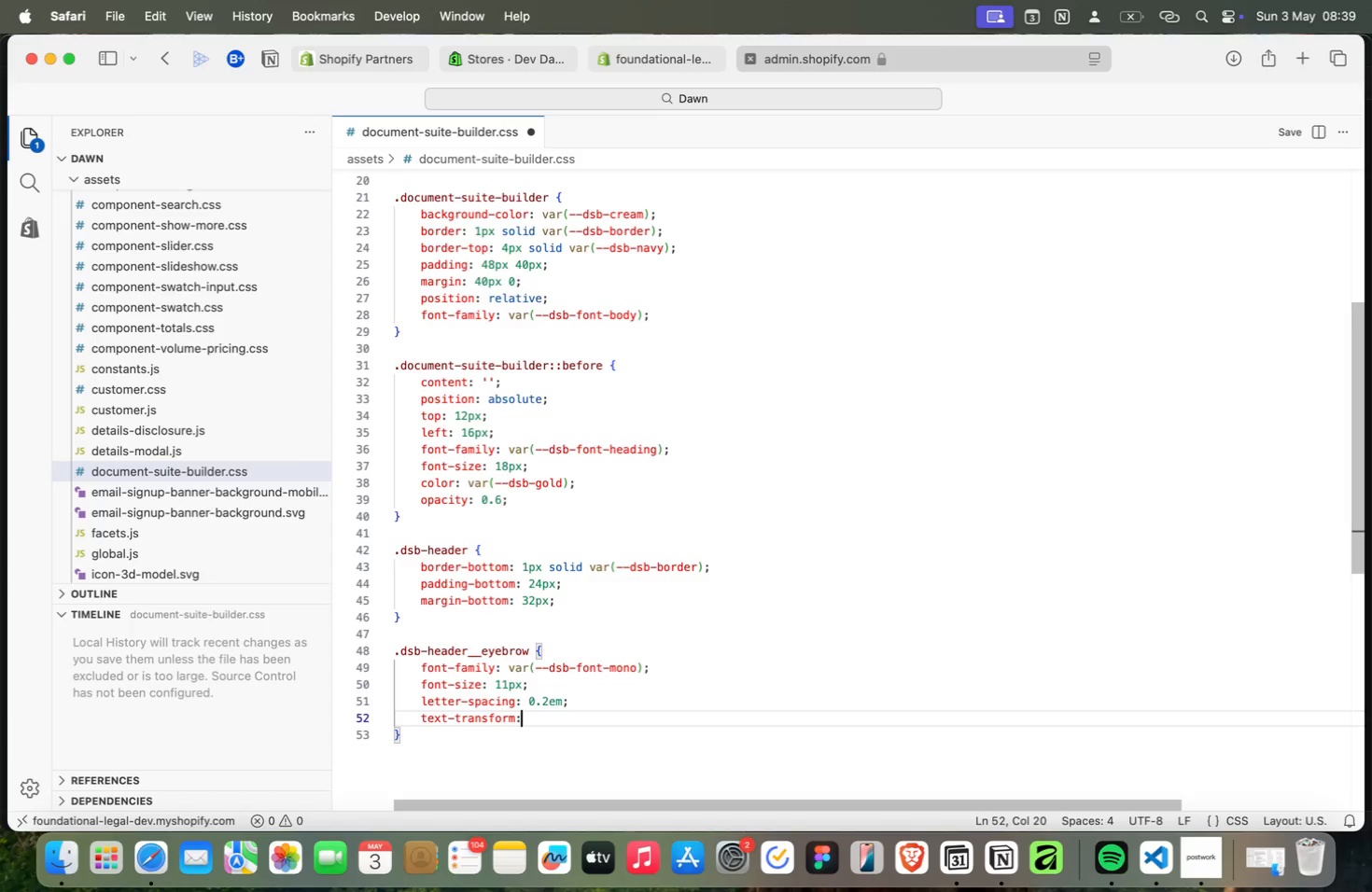 
key(Meta+Space)
 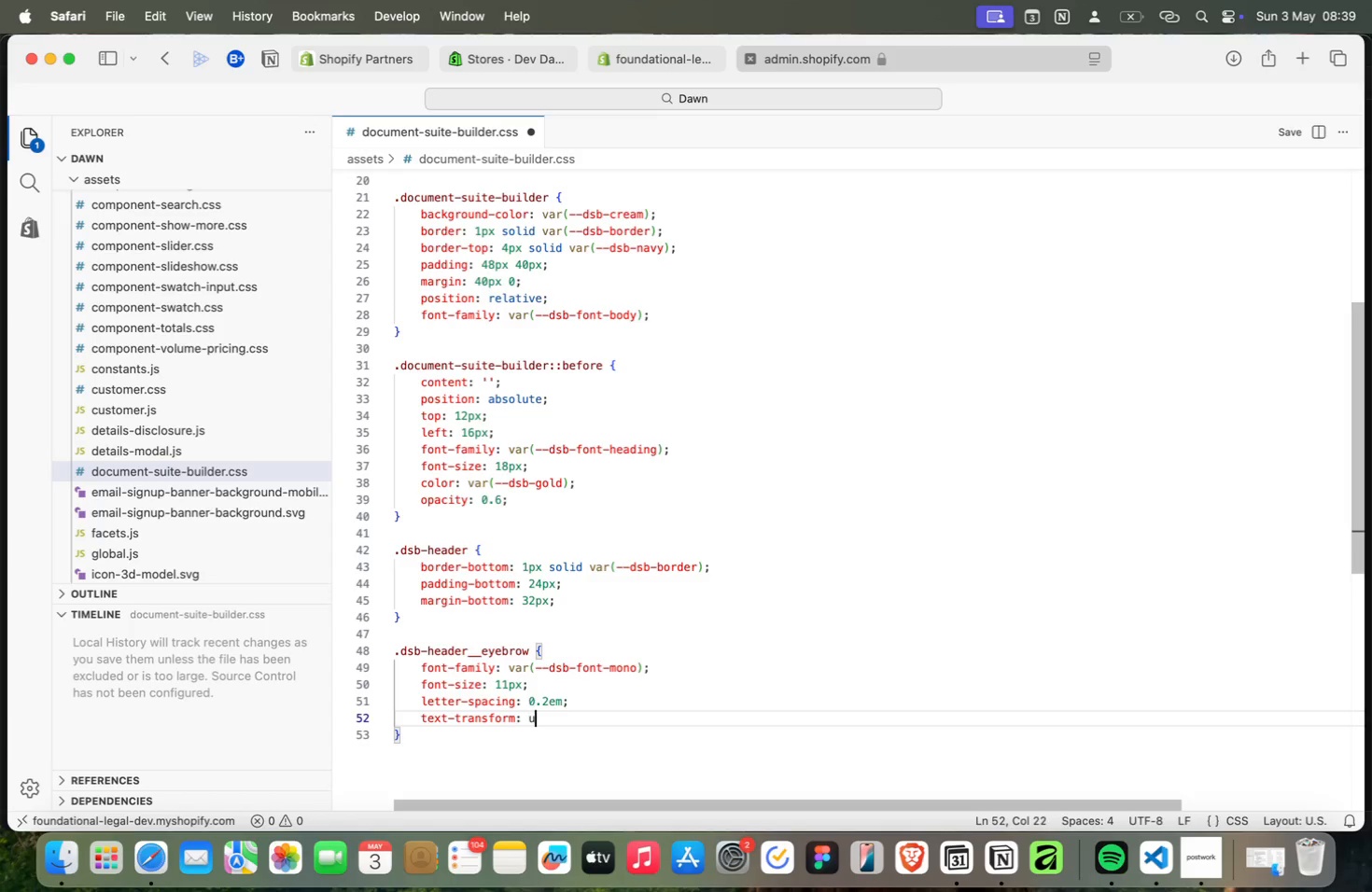 
key(Meta+U)
 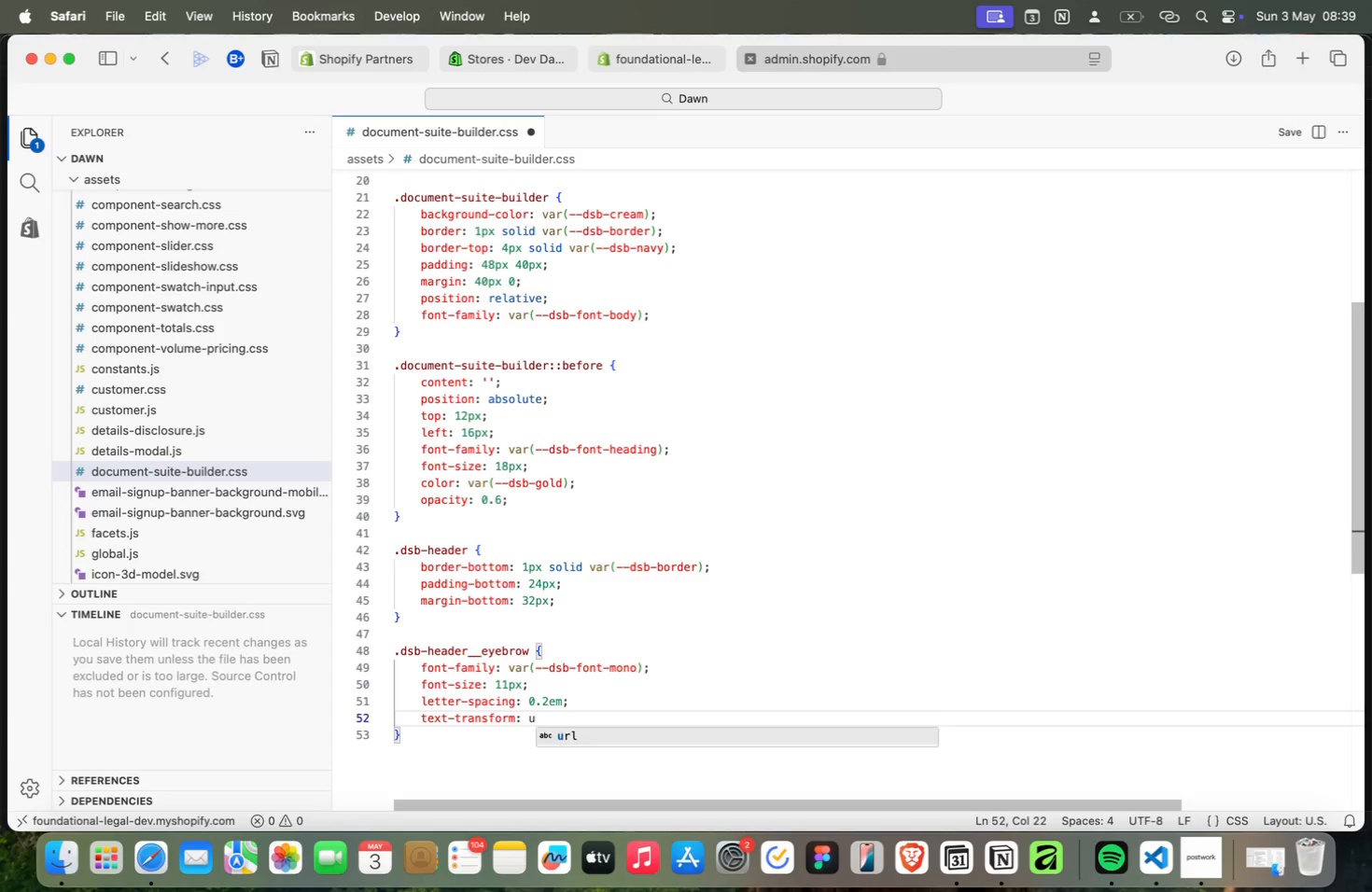 
key(Meta+P)
 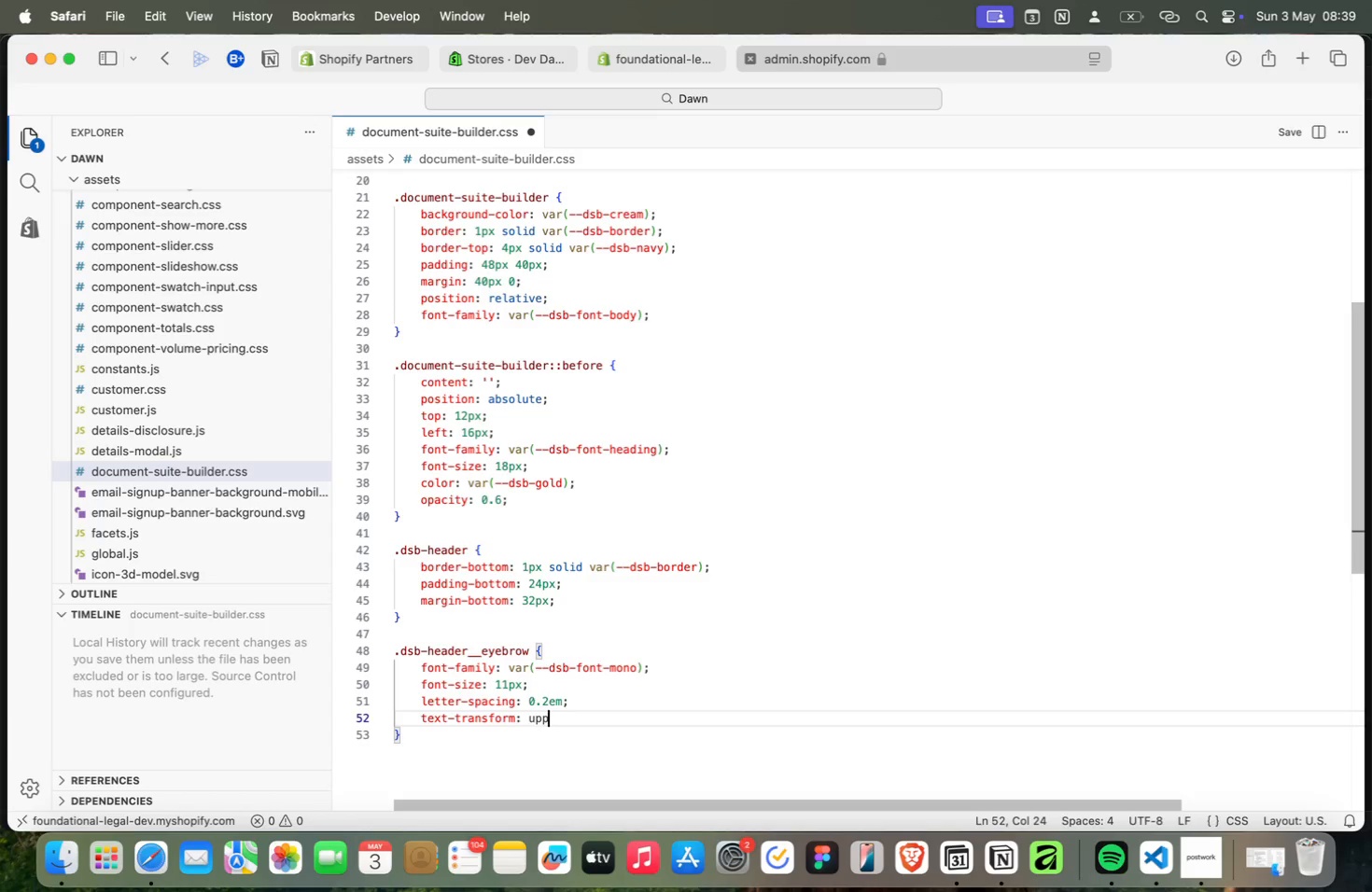 
key(Meta+P)
 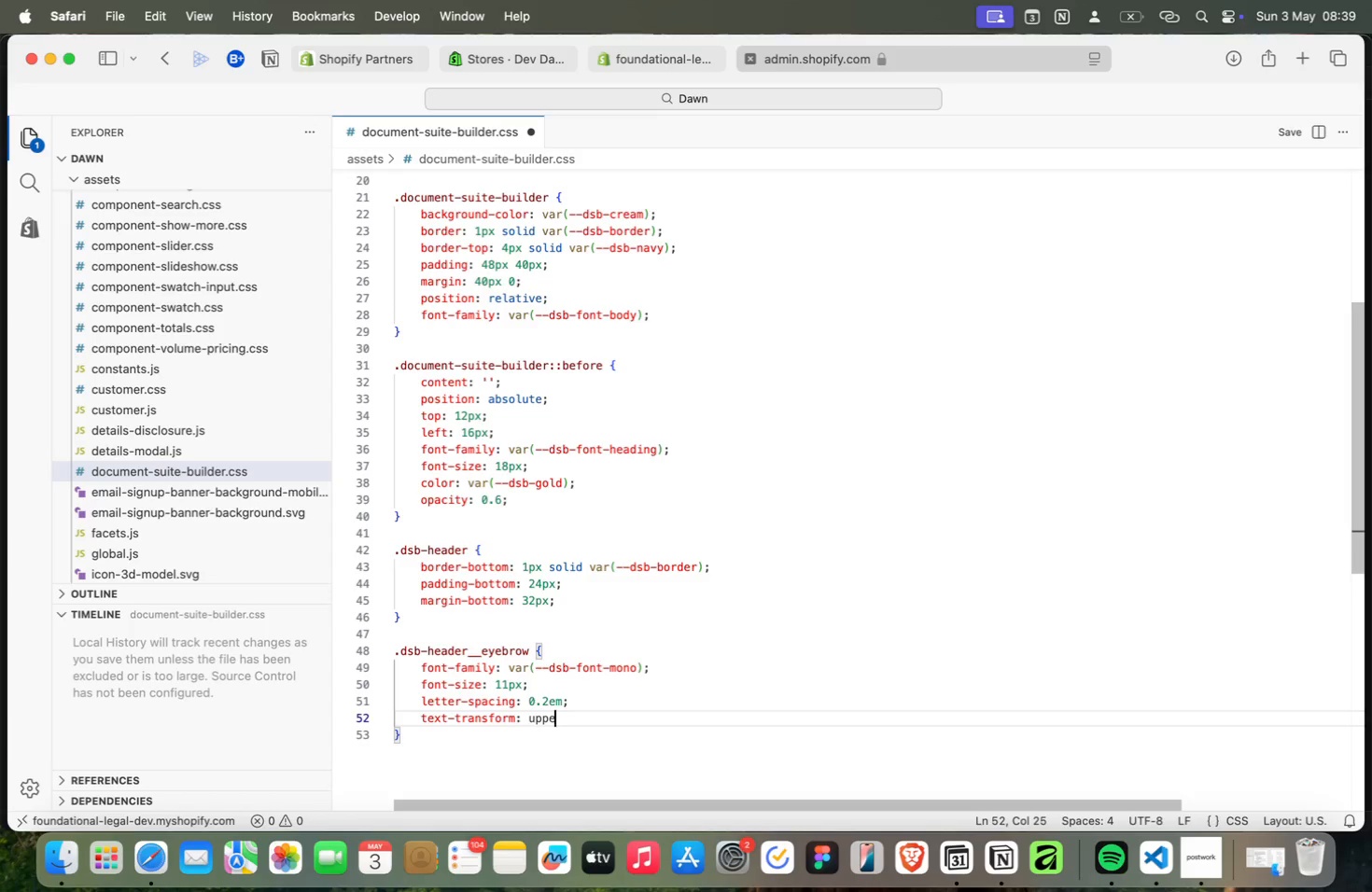 
key(Meta+E)
 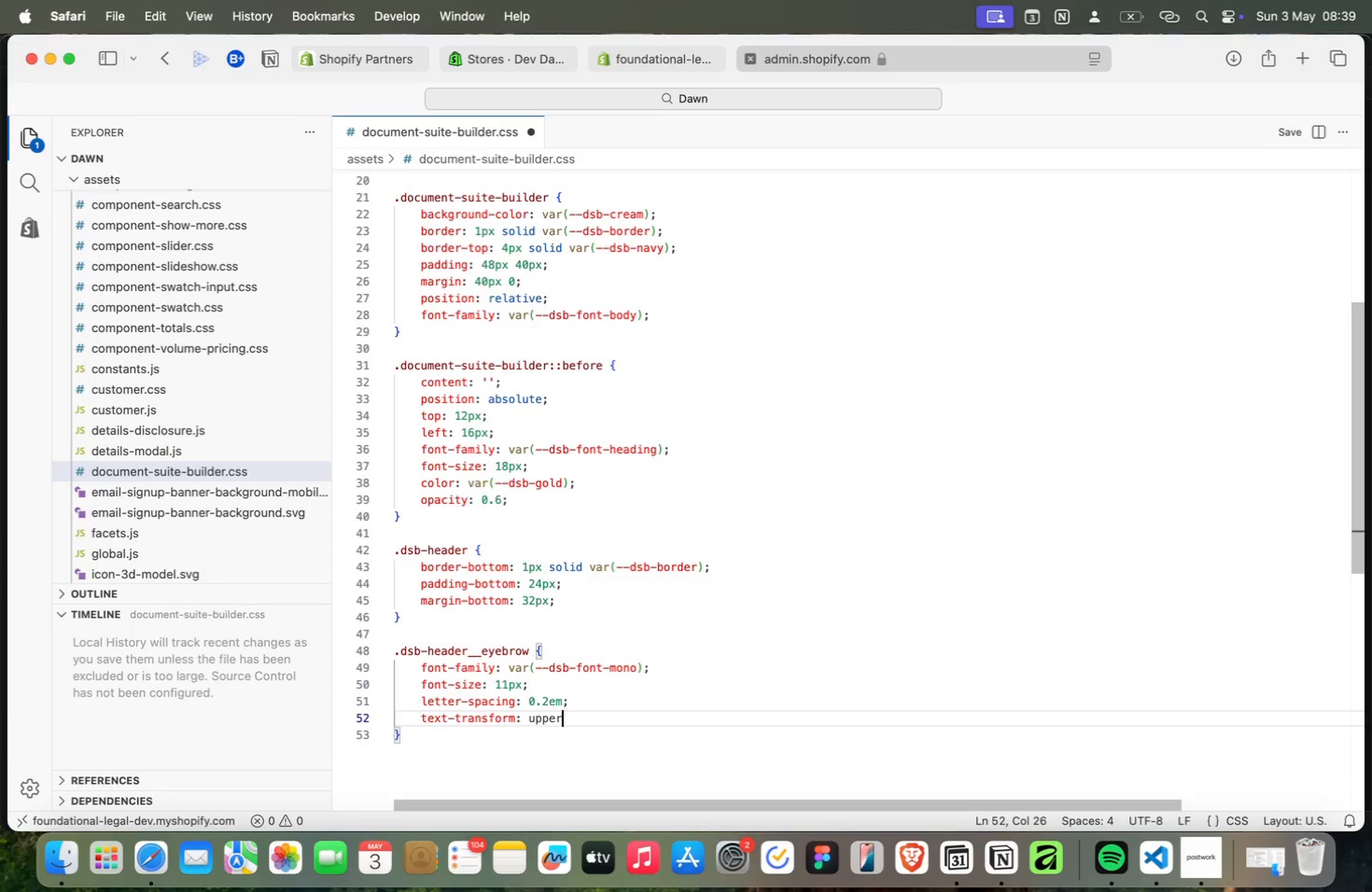 
key(Meta+R)
 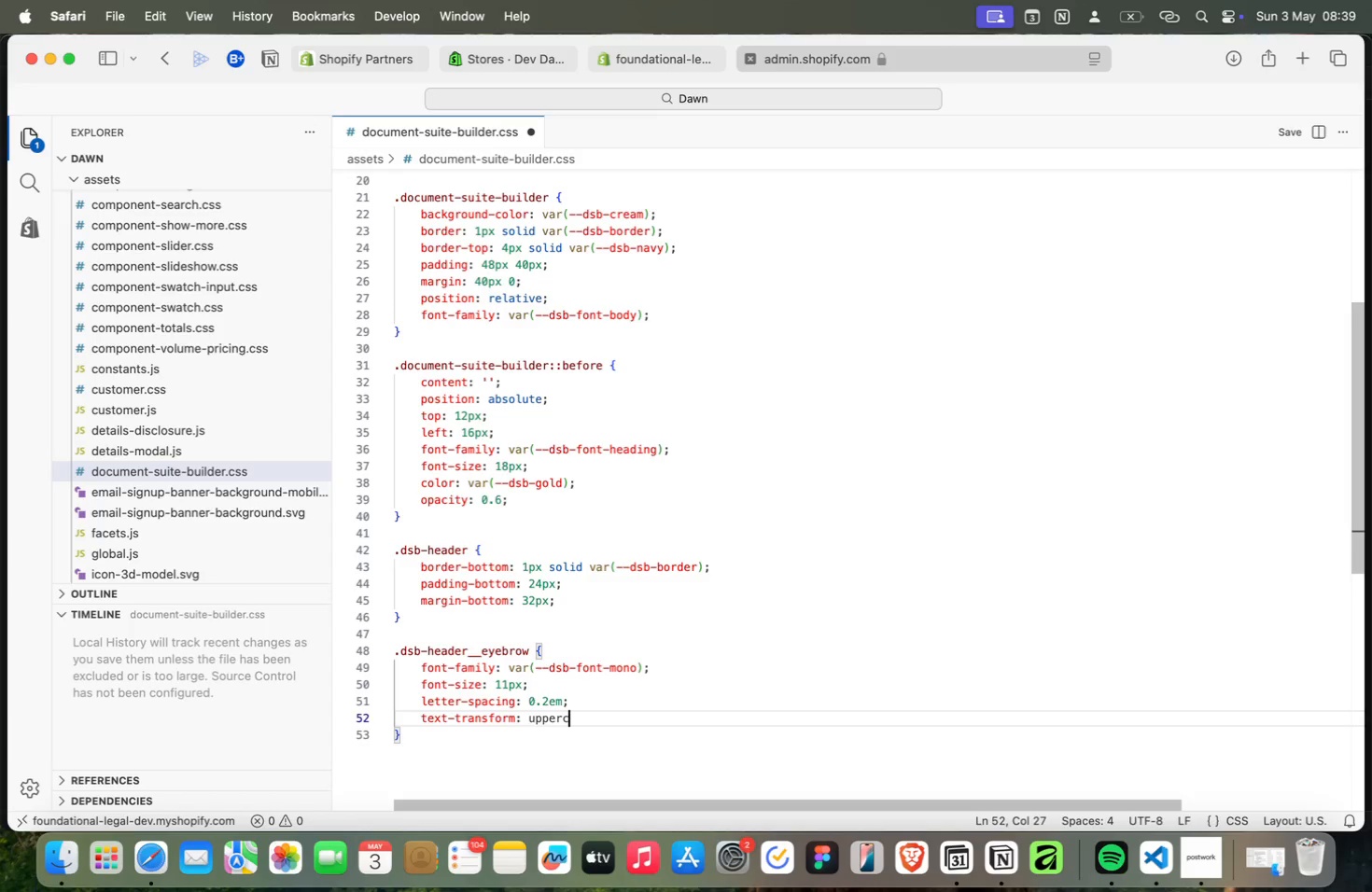 
key(Meta+C)
 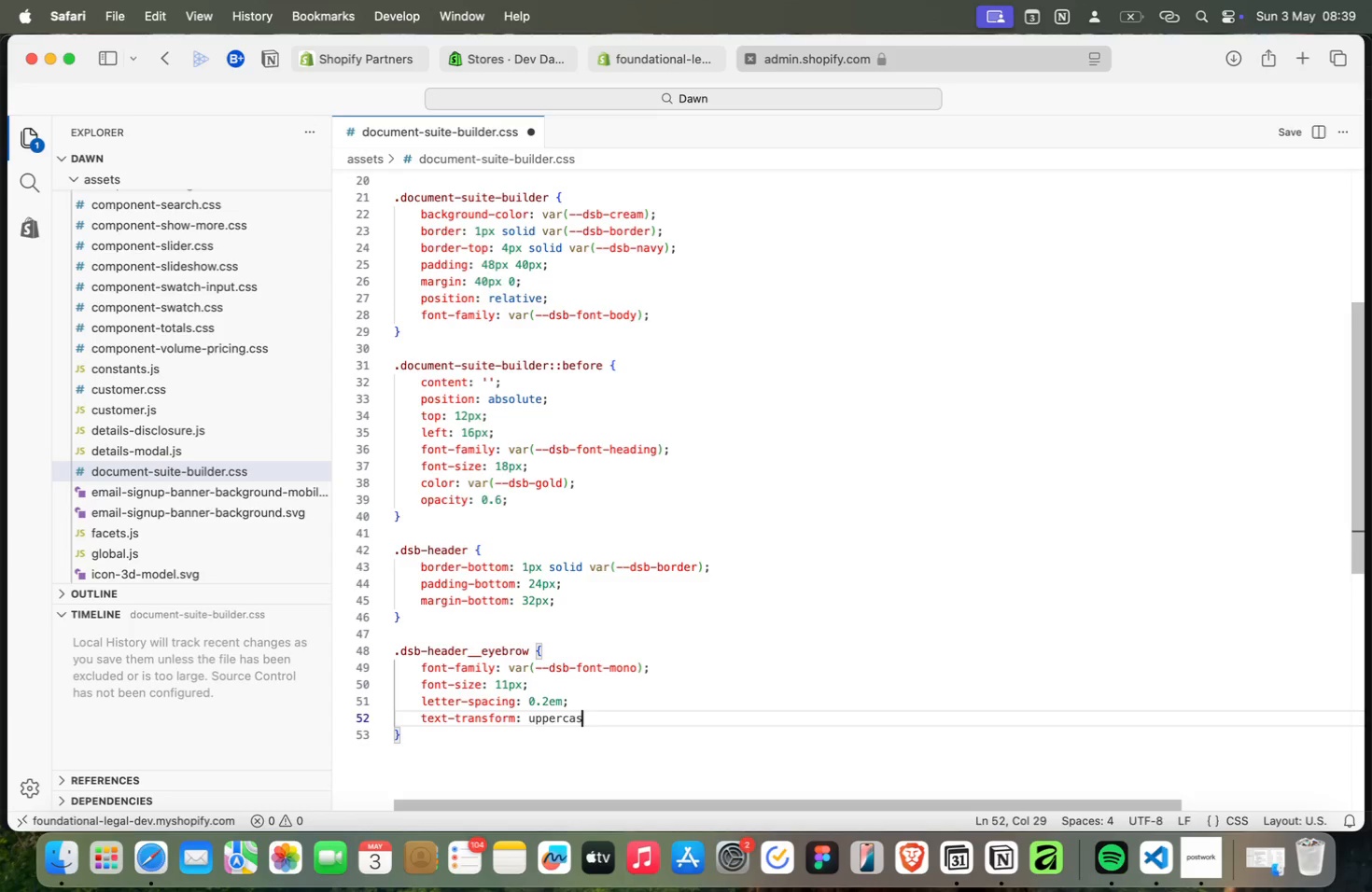 
key(Meta+A)
 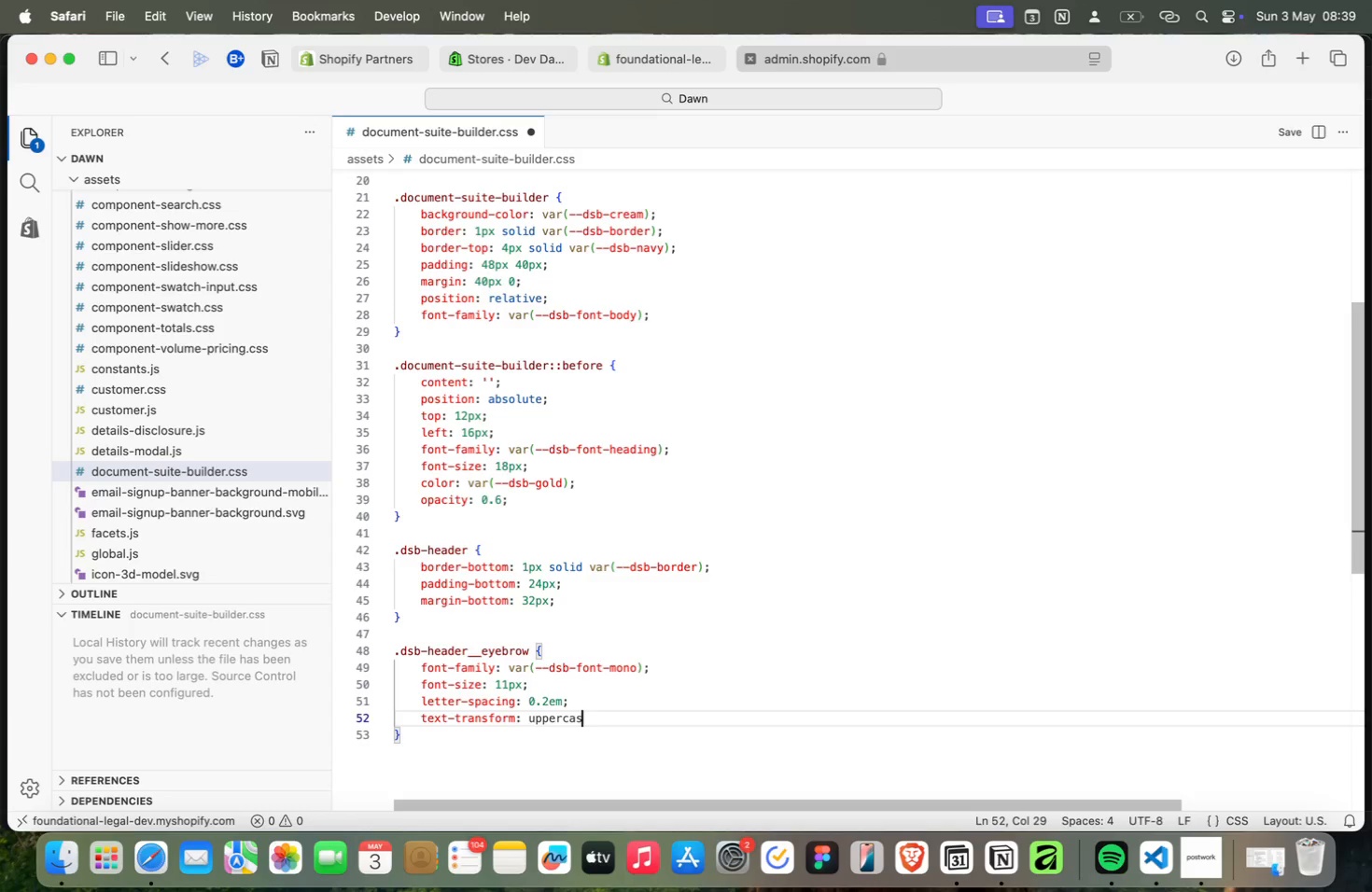 
key(Meta+S)
 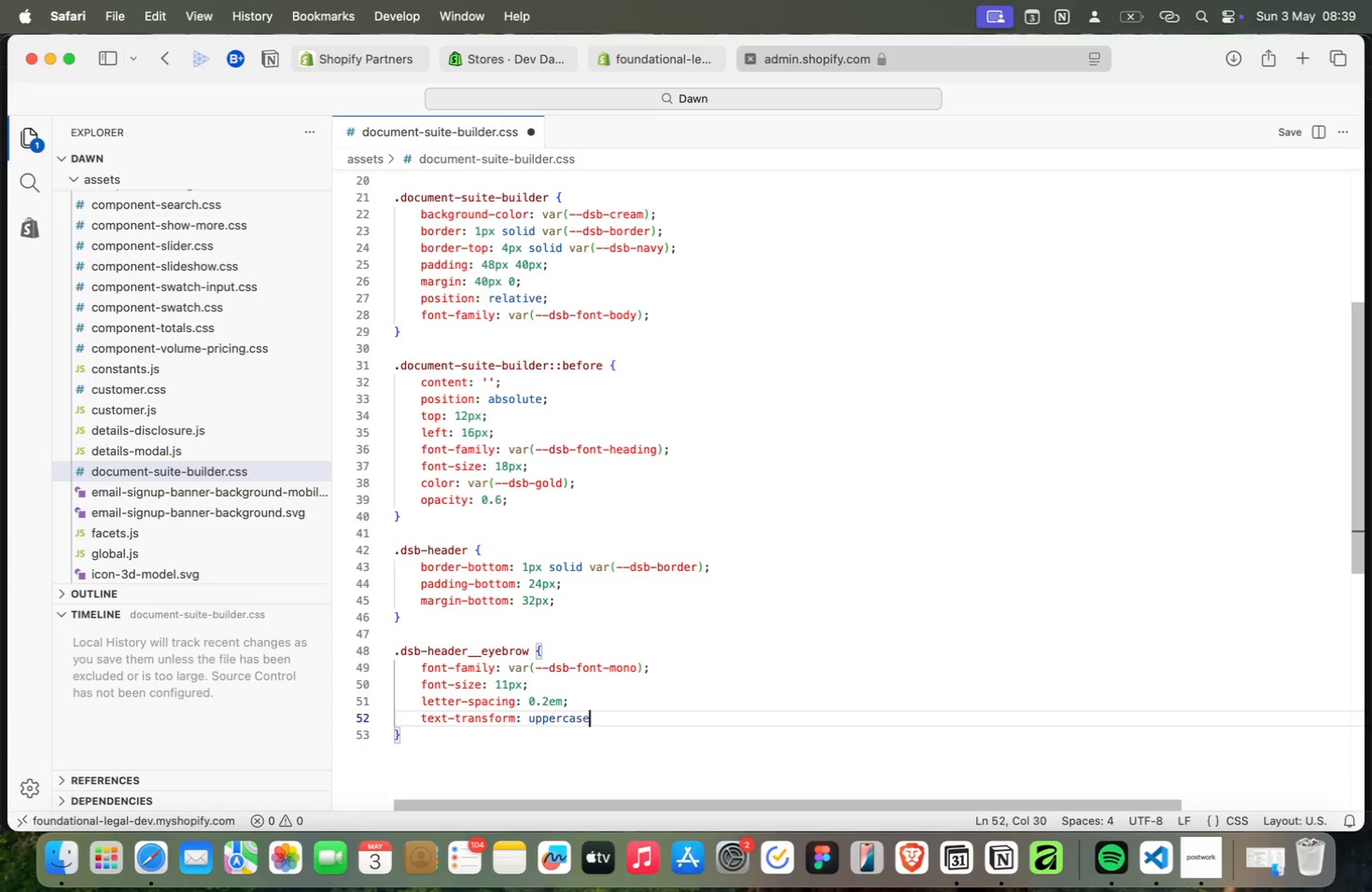 
key(Meta+E)
 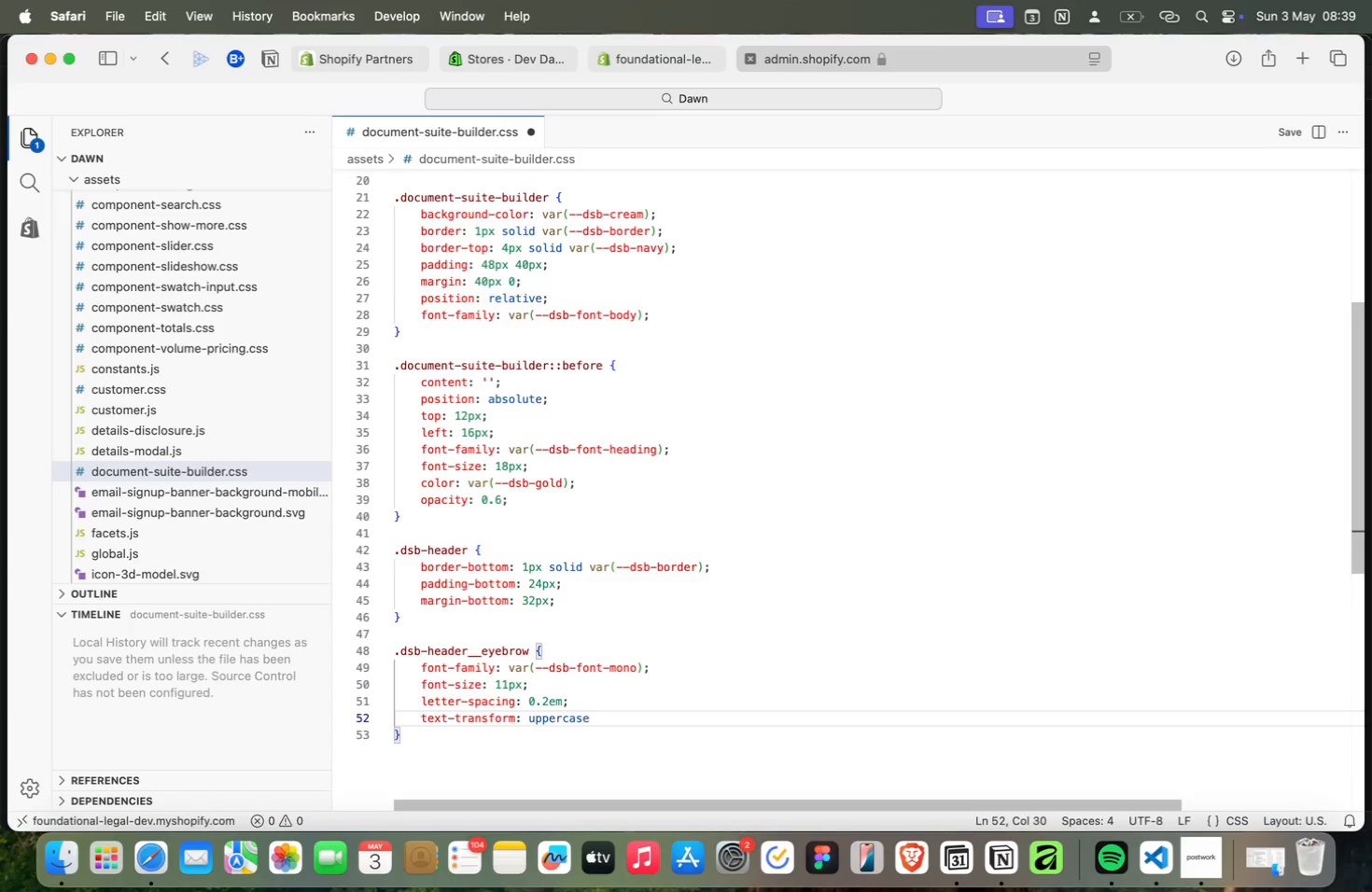 
key(Meta+Semicolon)
 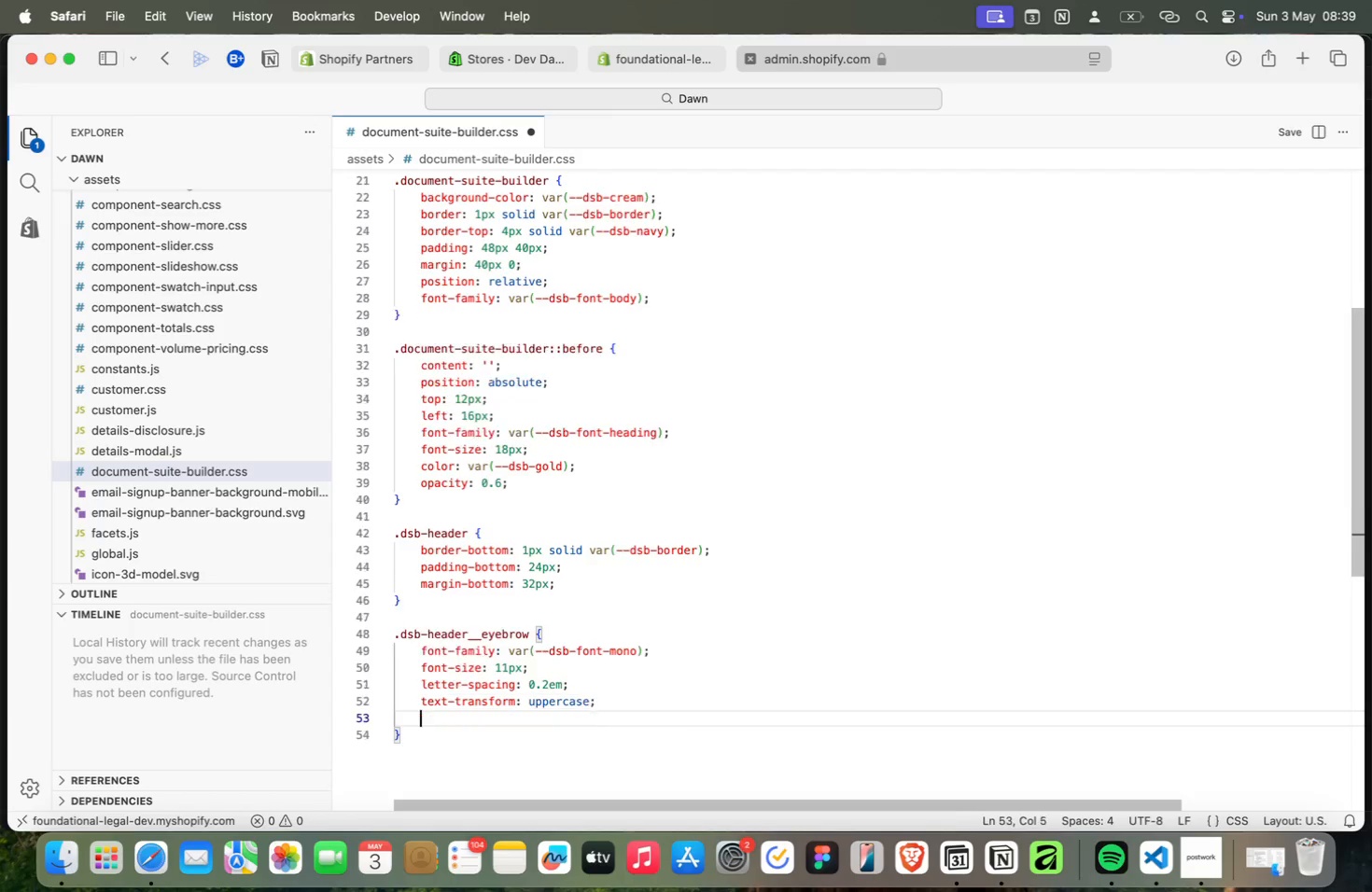 
key(Meta+Enter)
 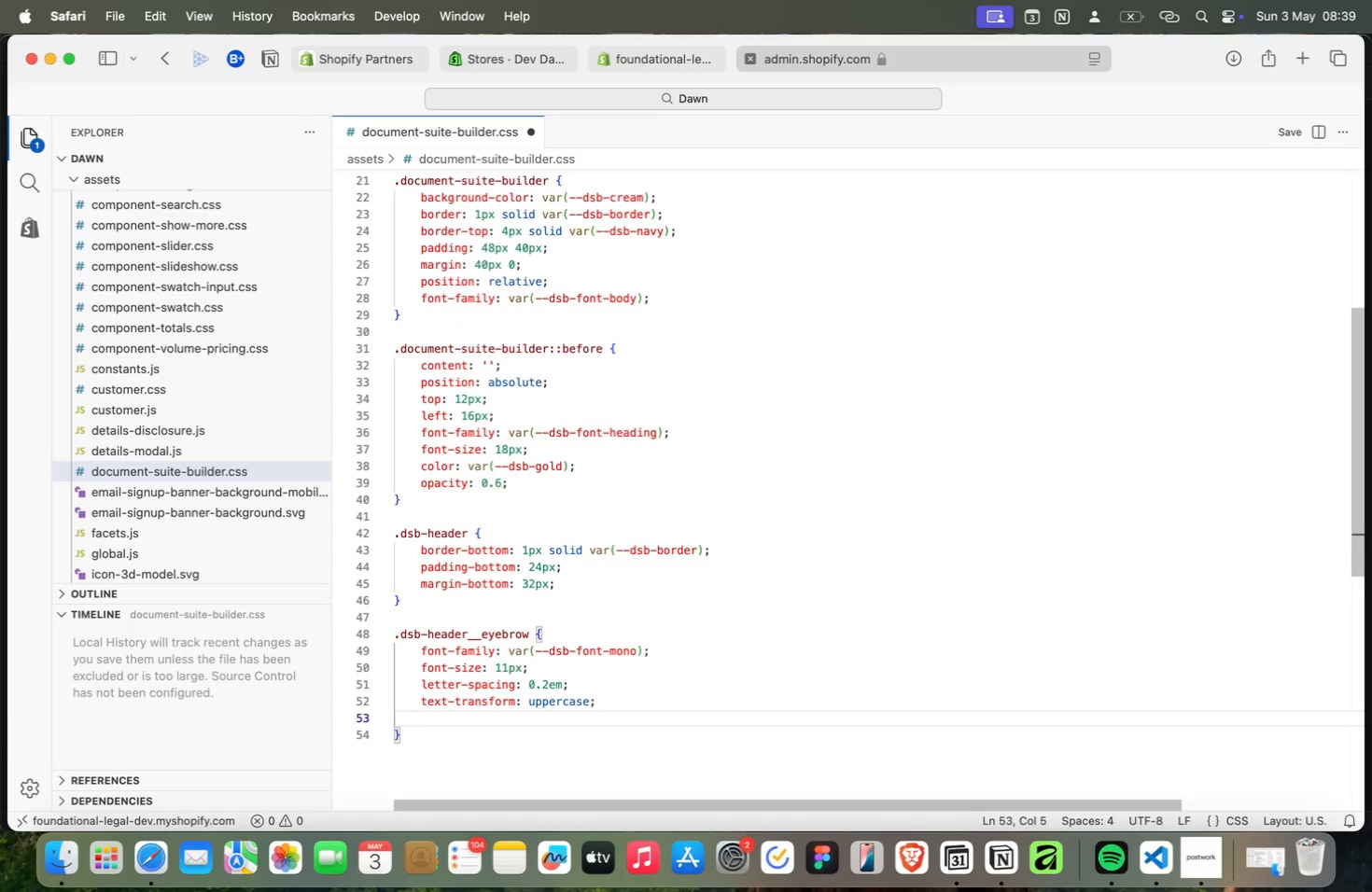 
key(Meta+C)
 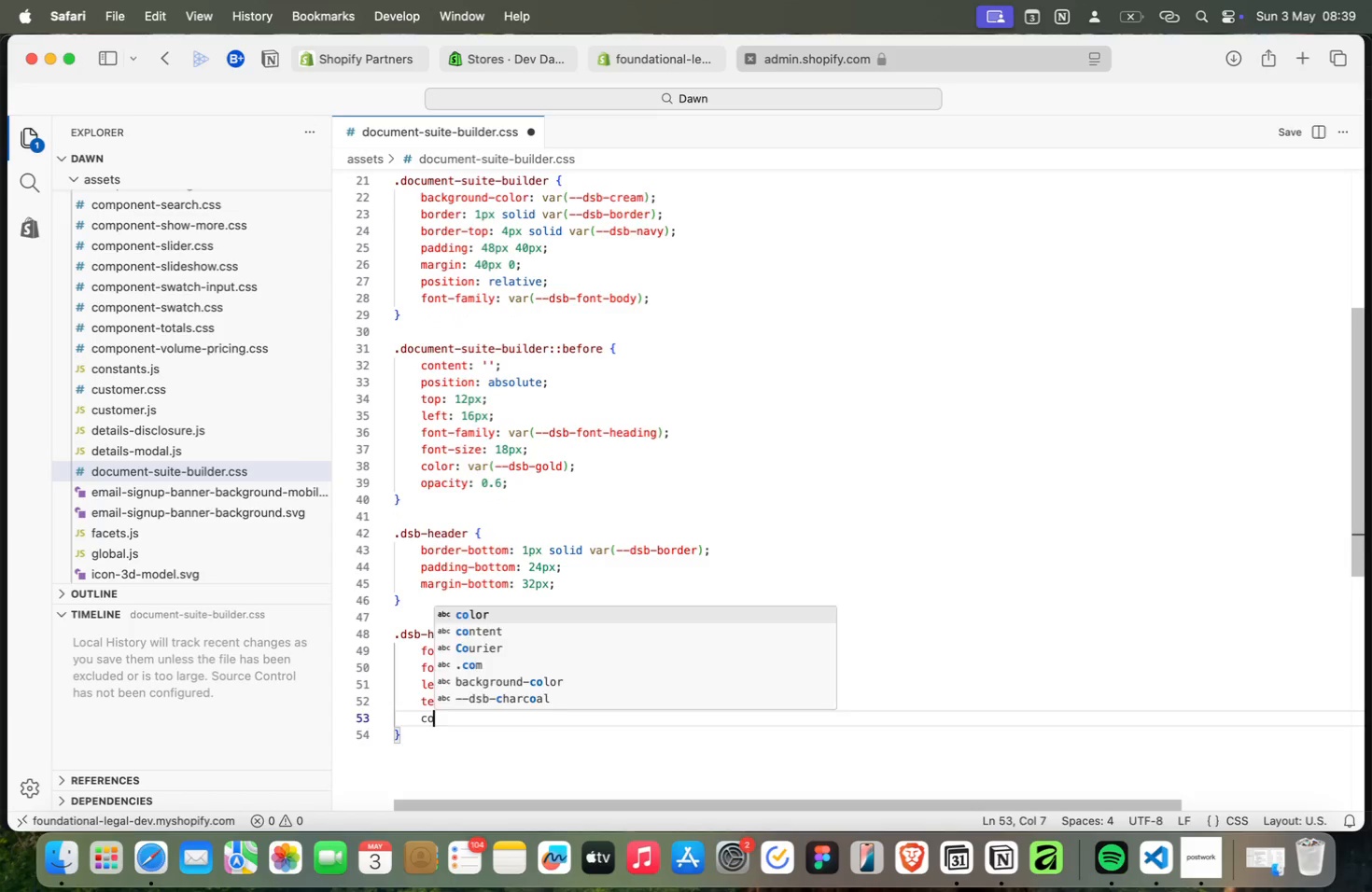 
key(Meta+O)
 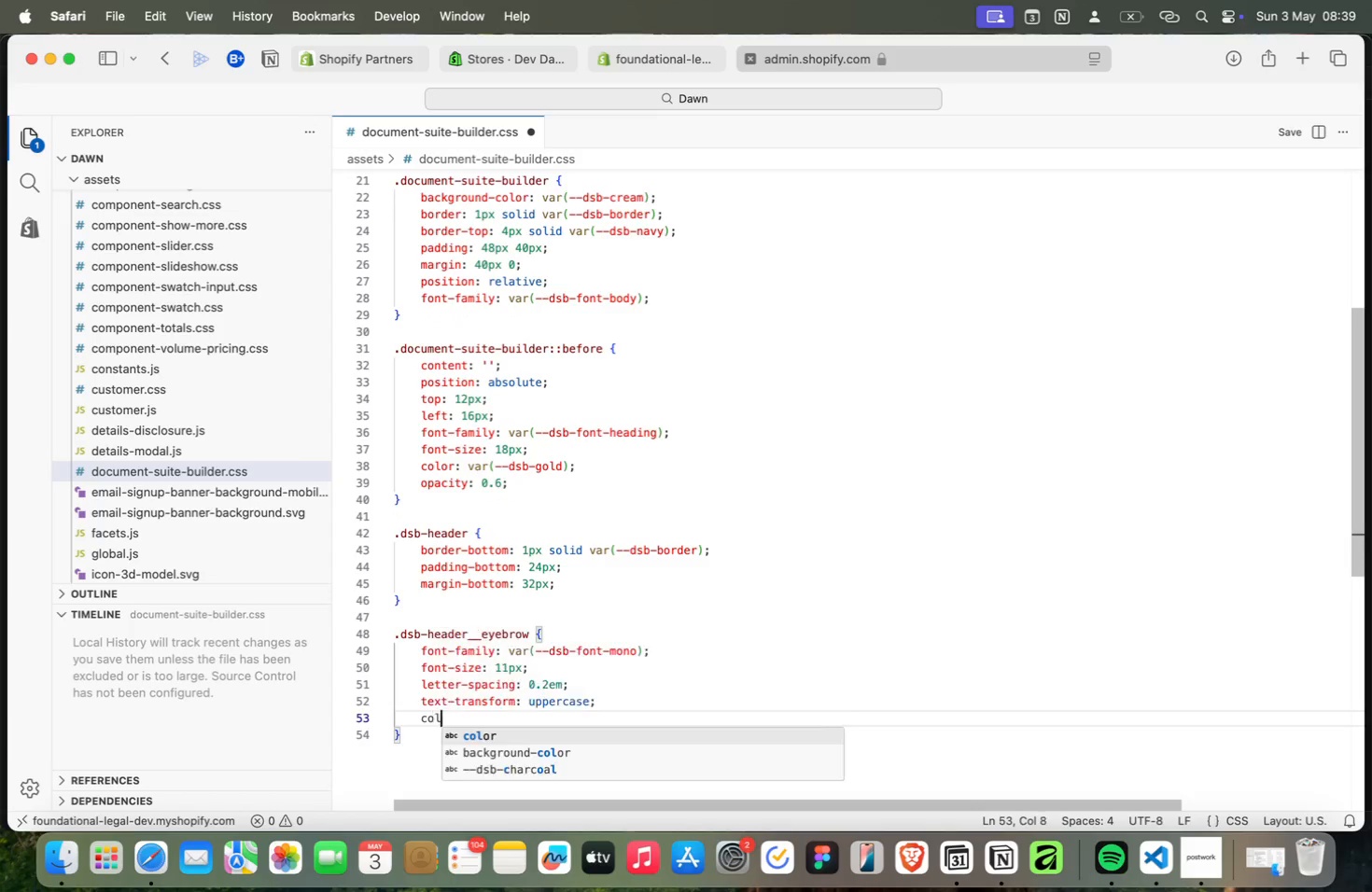 
key(Meta+L)
 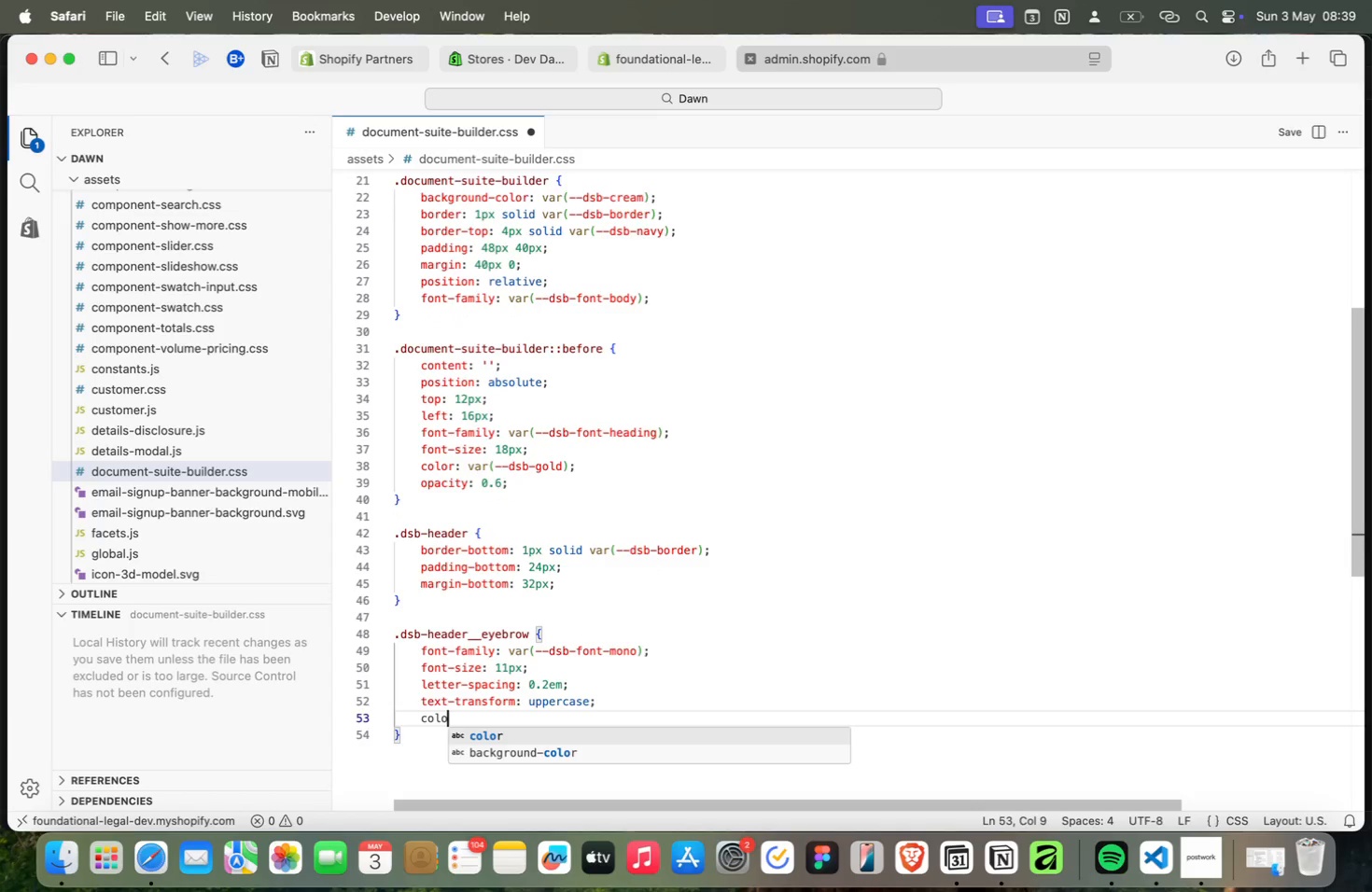 
key(Meta+O)
 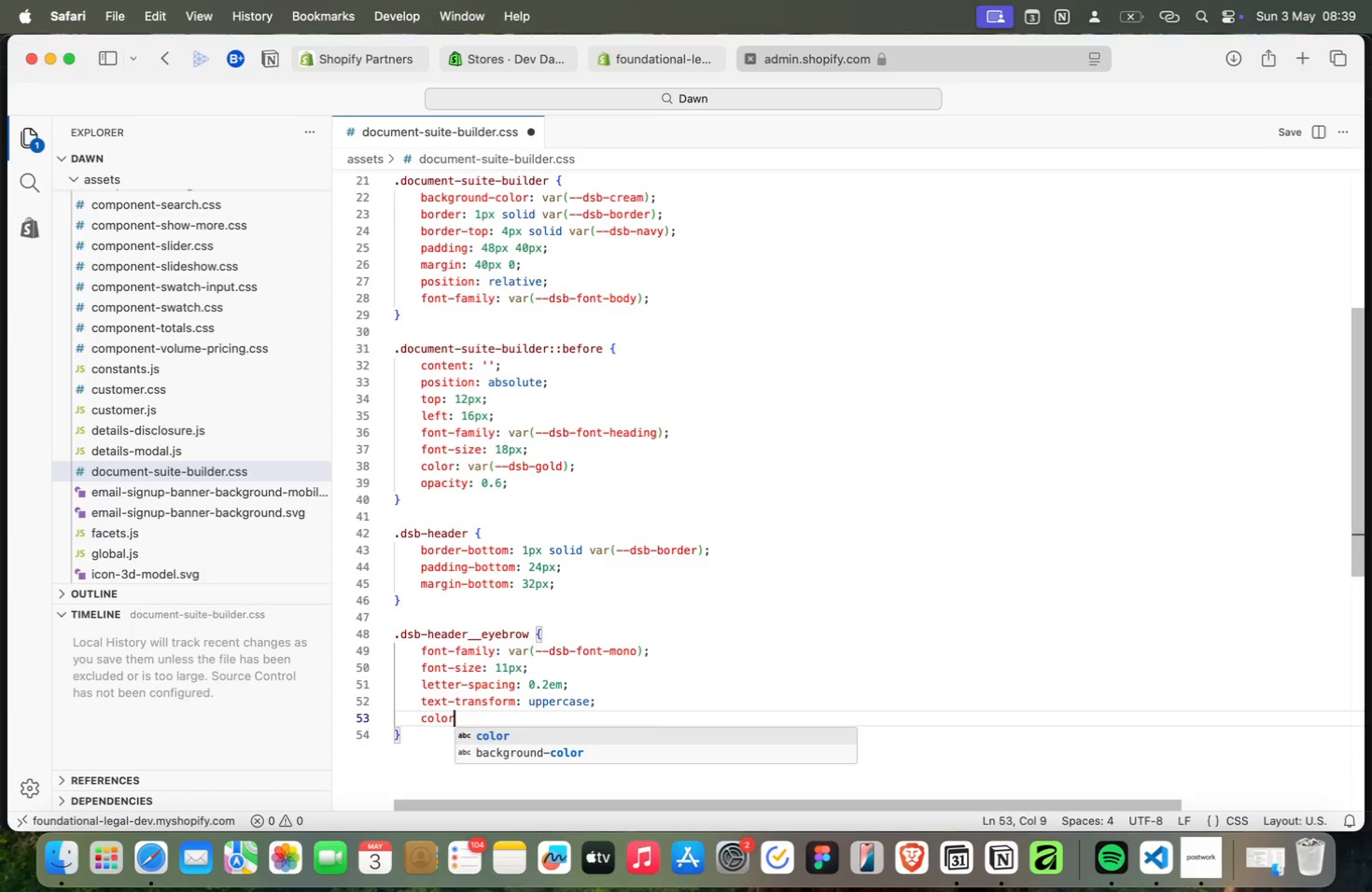 
key(Meta+R)
 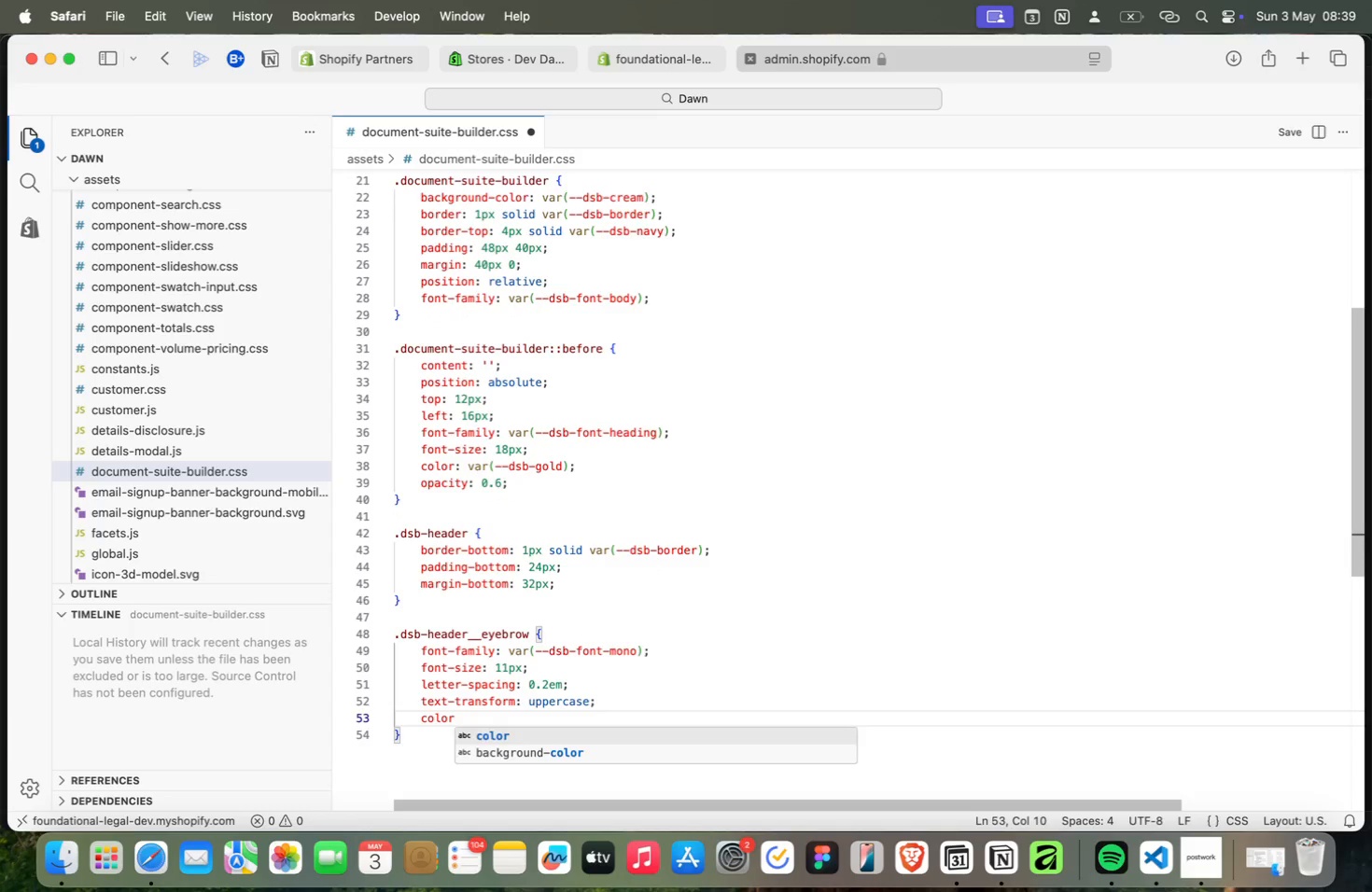 
key(Meta+Shift+Semicolon)
 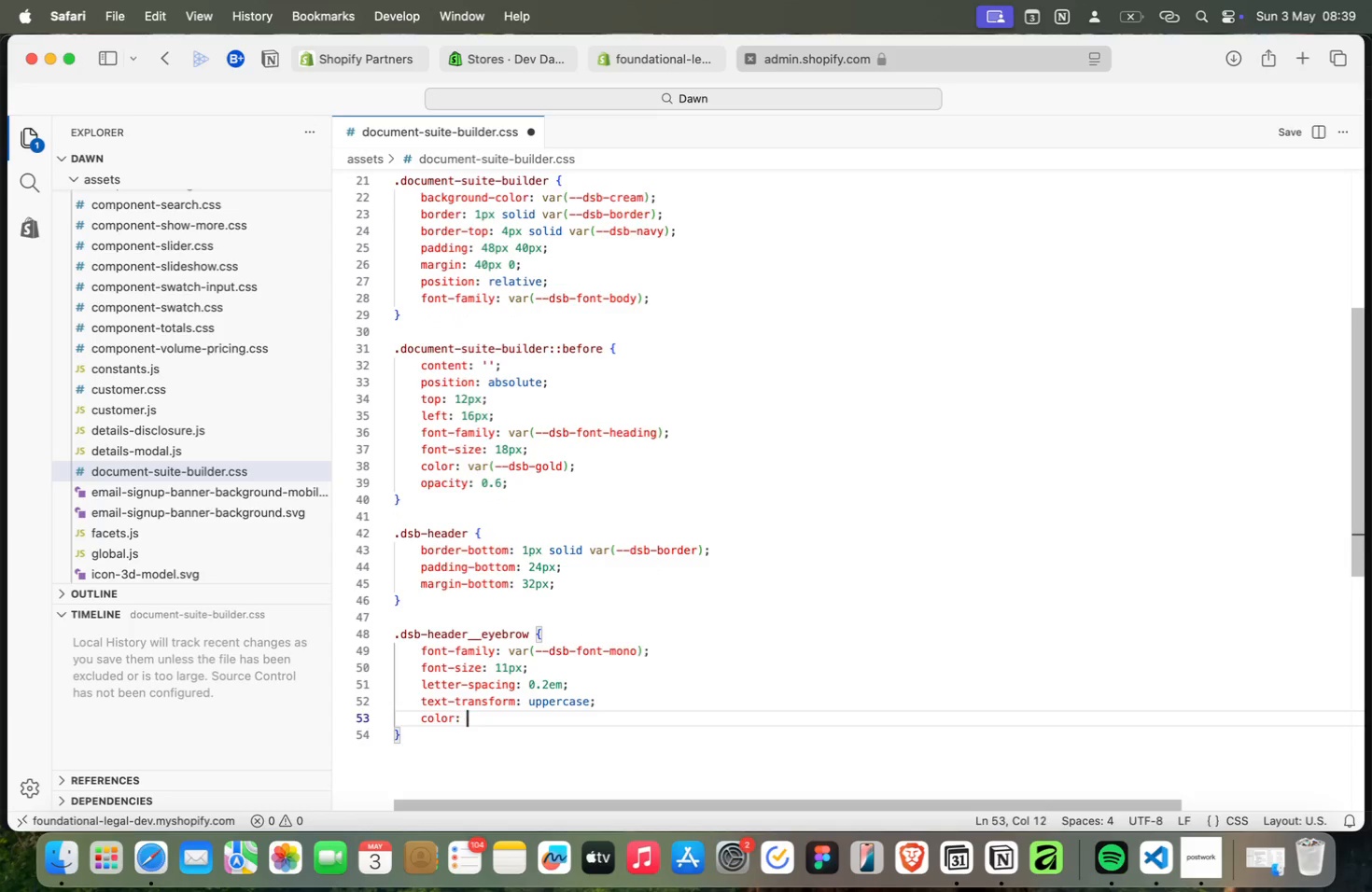 
key(Meta+Space)
 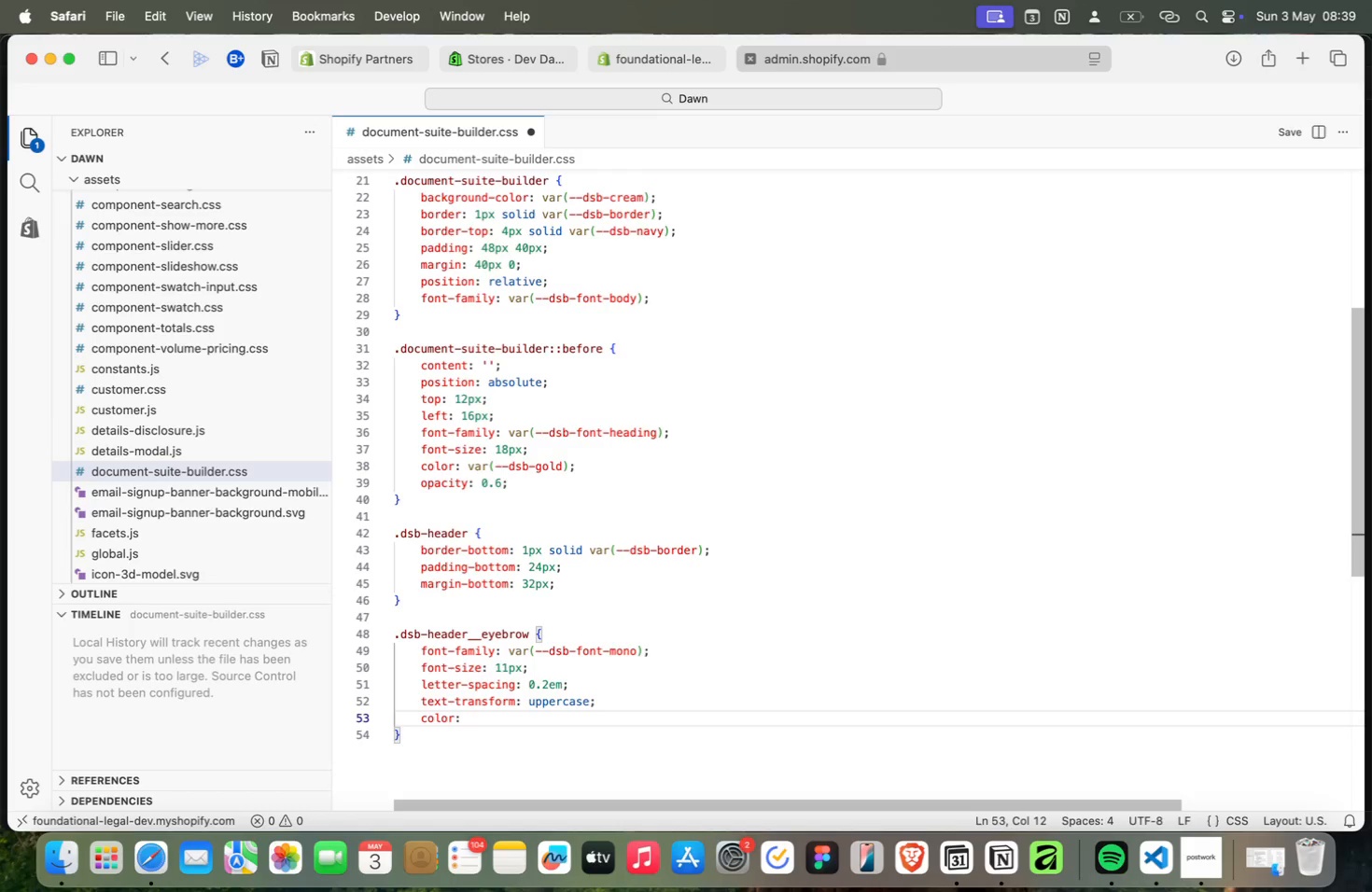 
key(Meta+V)
 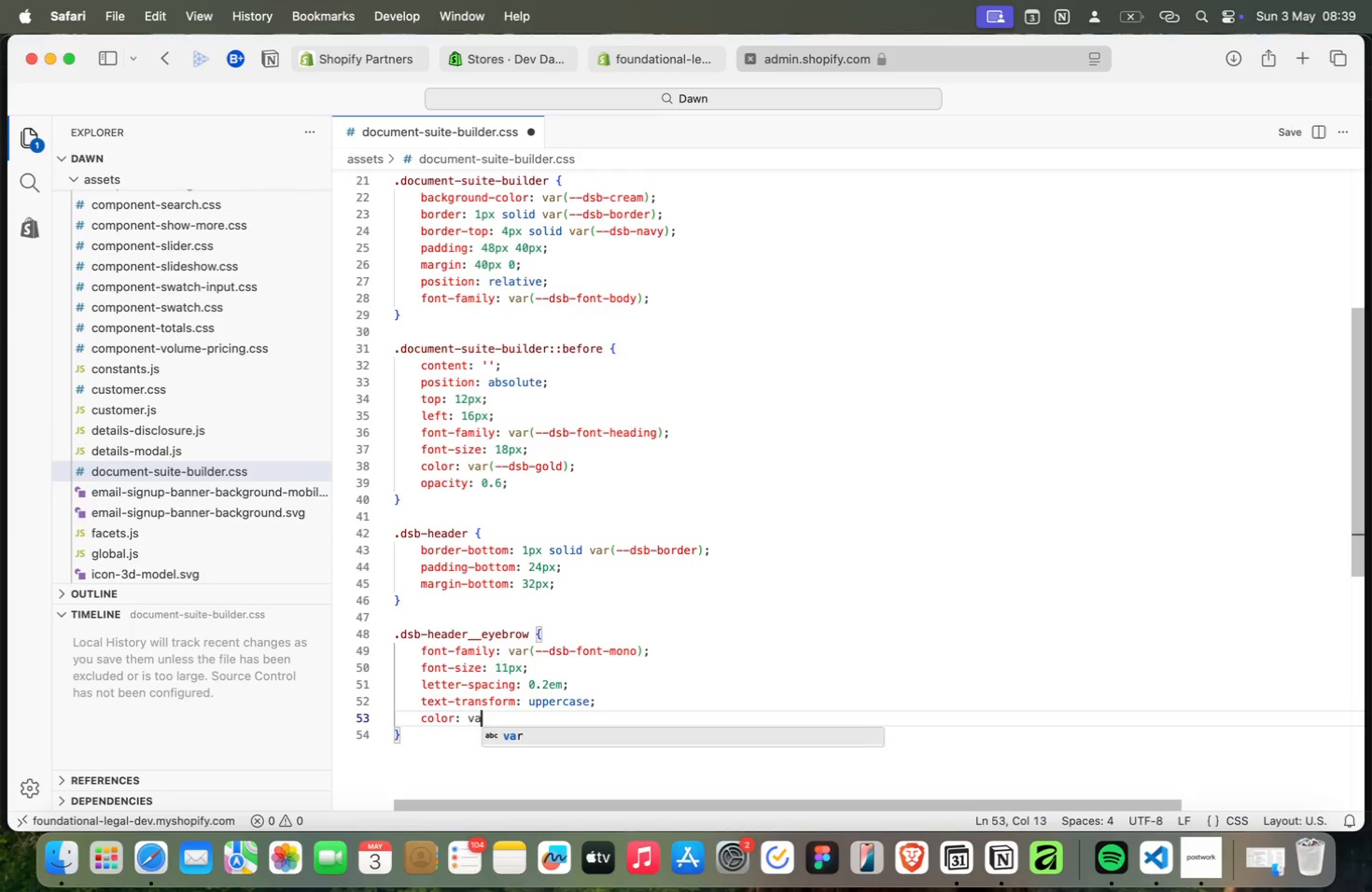 
key(Meta+A)
 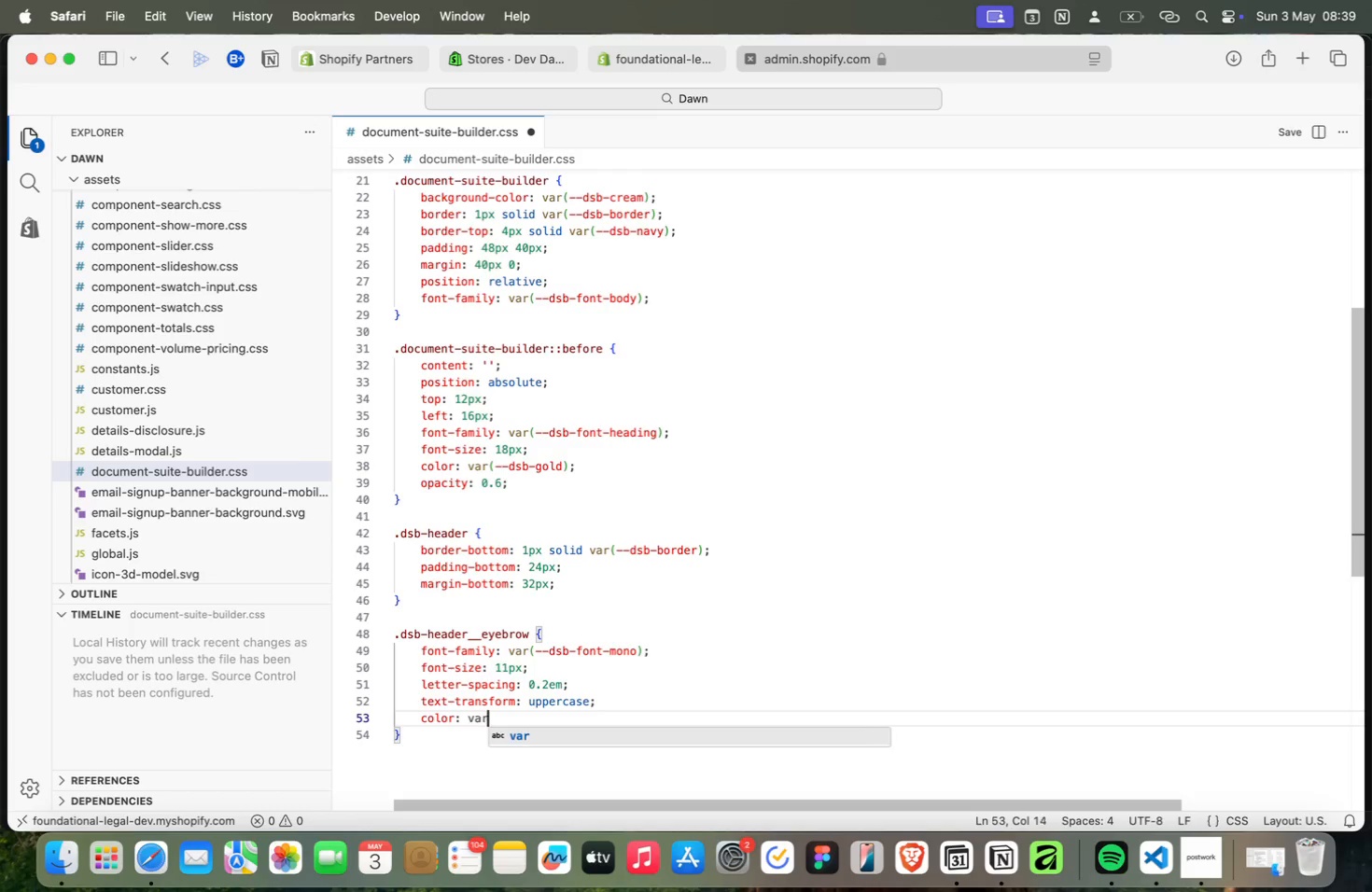 
key(Meta+R)
 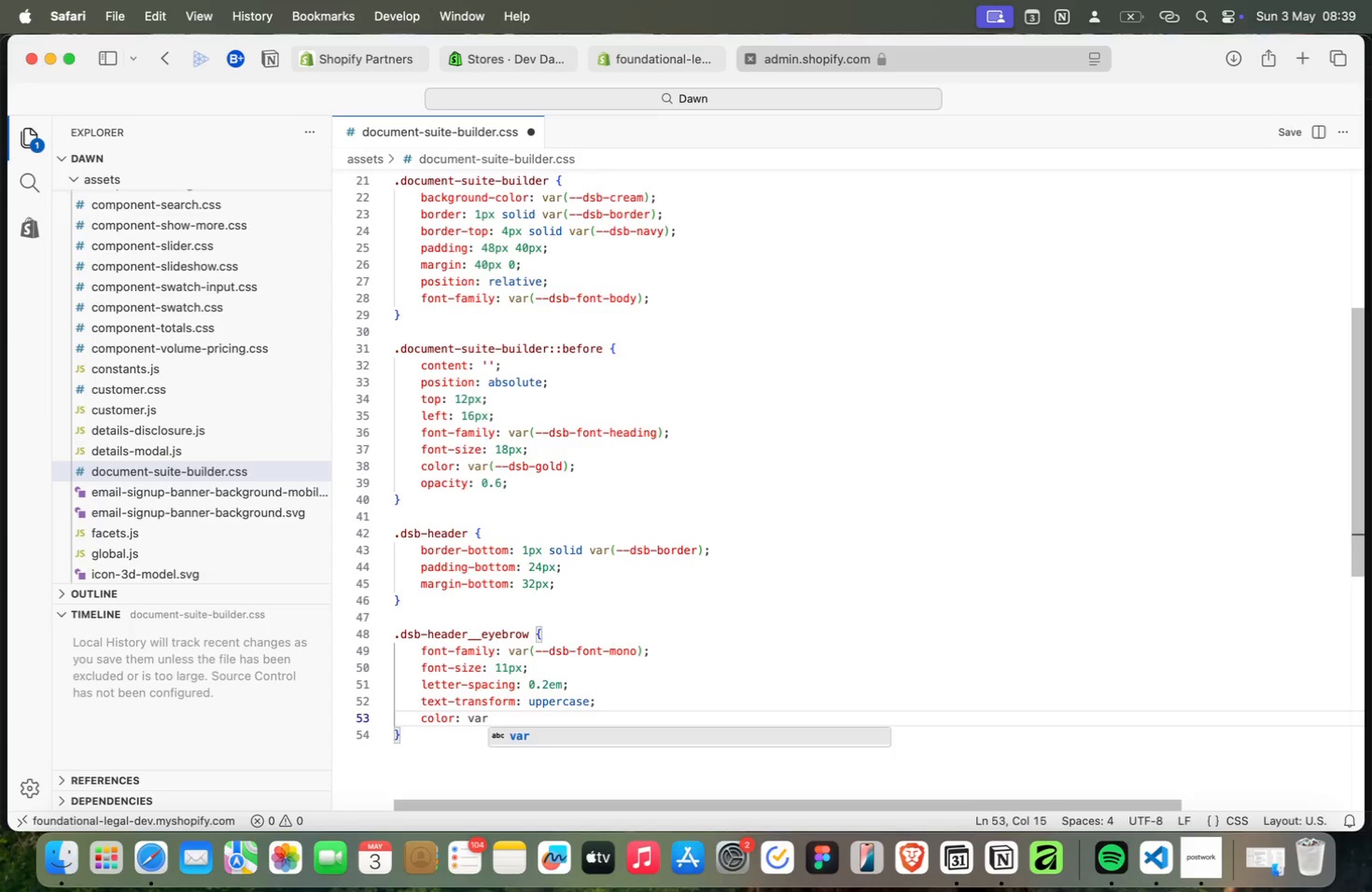 
key(Meta+Enter)
 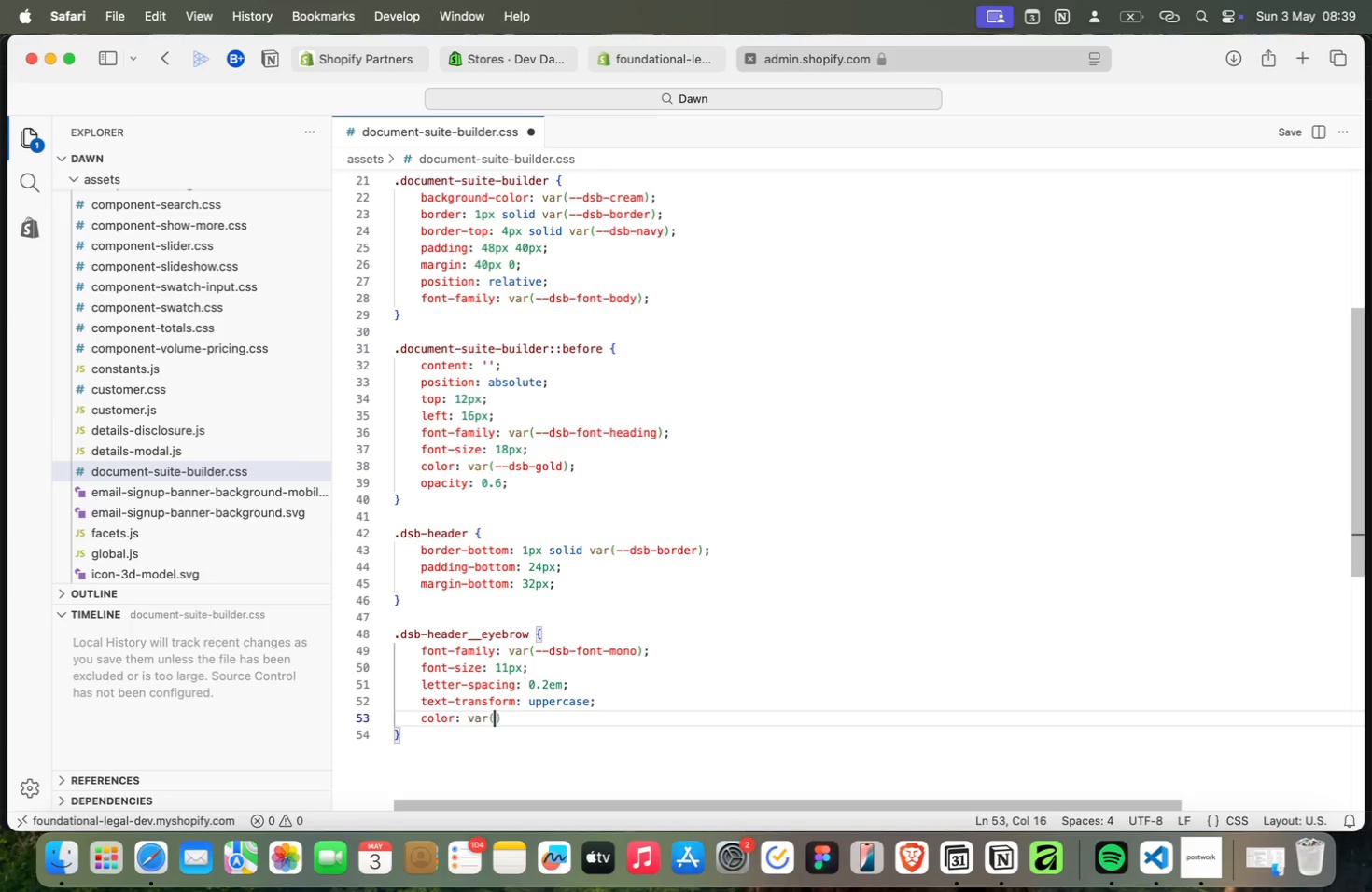 
key(Meta+Shift+9)
 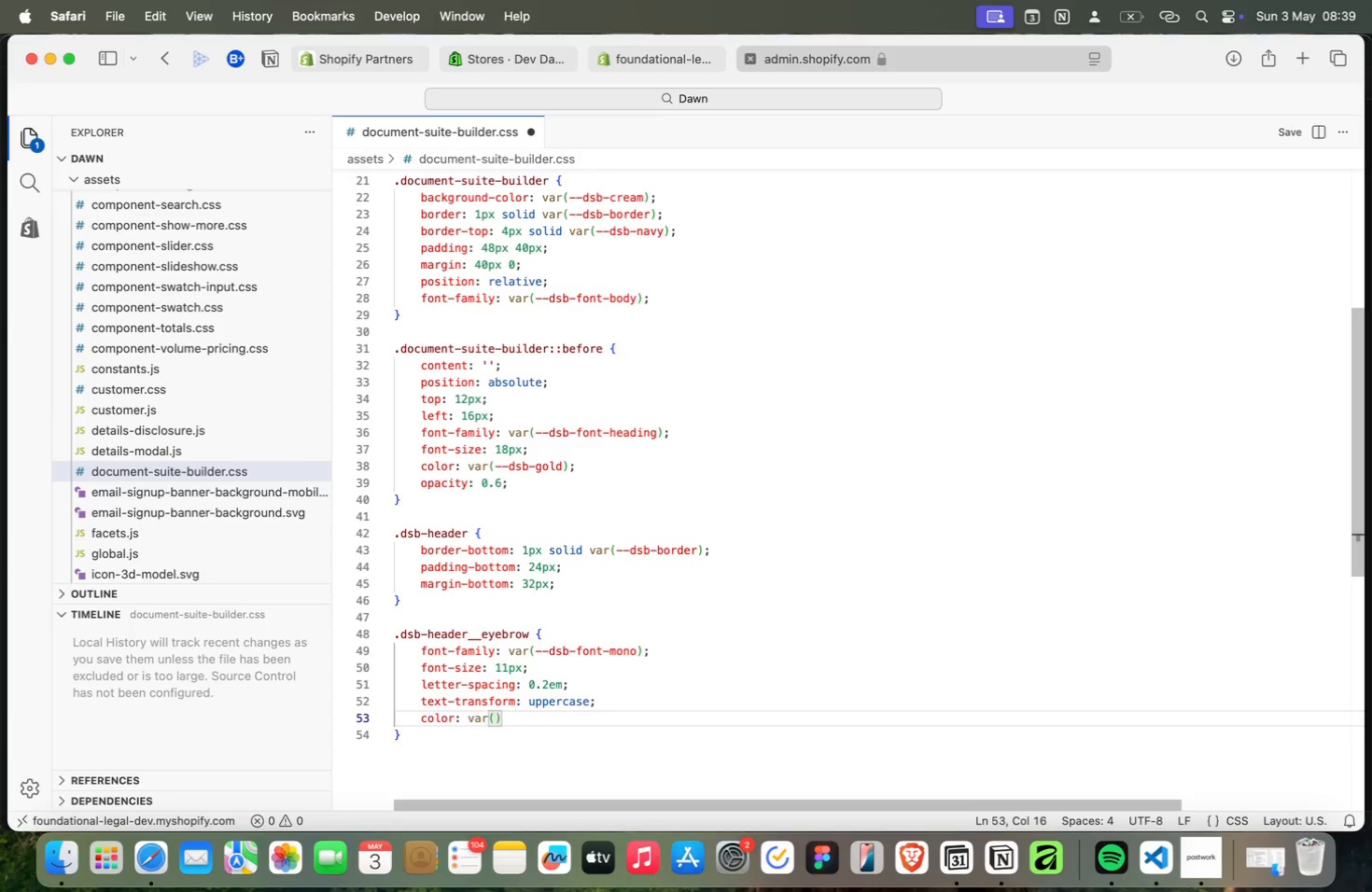 
key(Meta+D)
 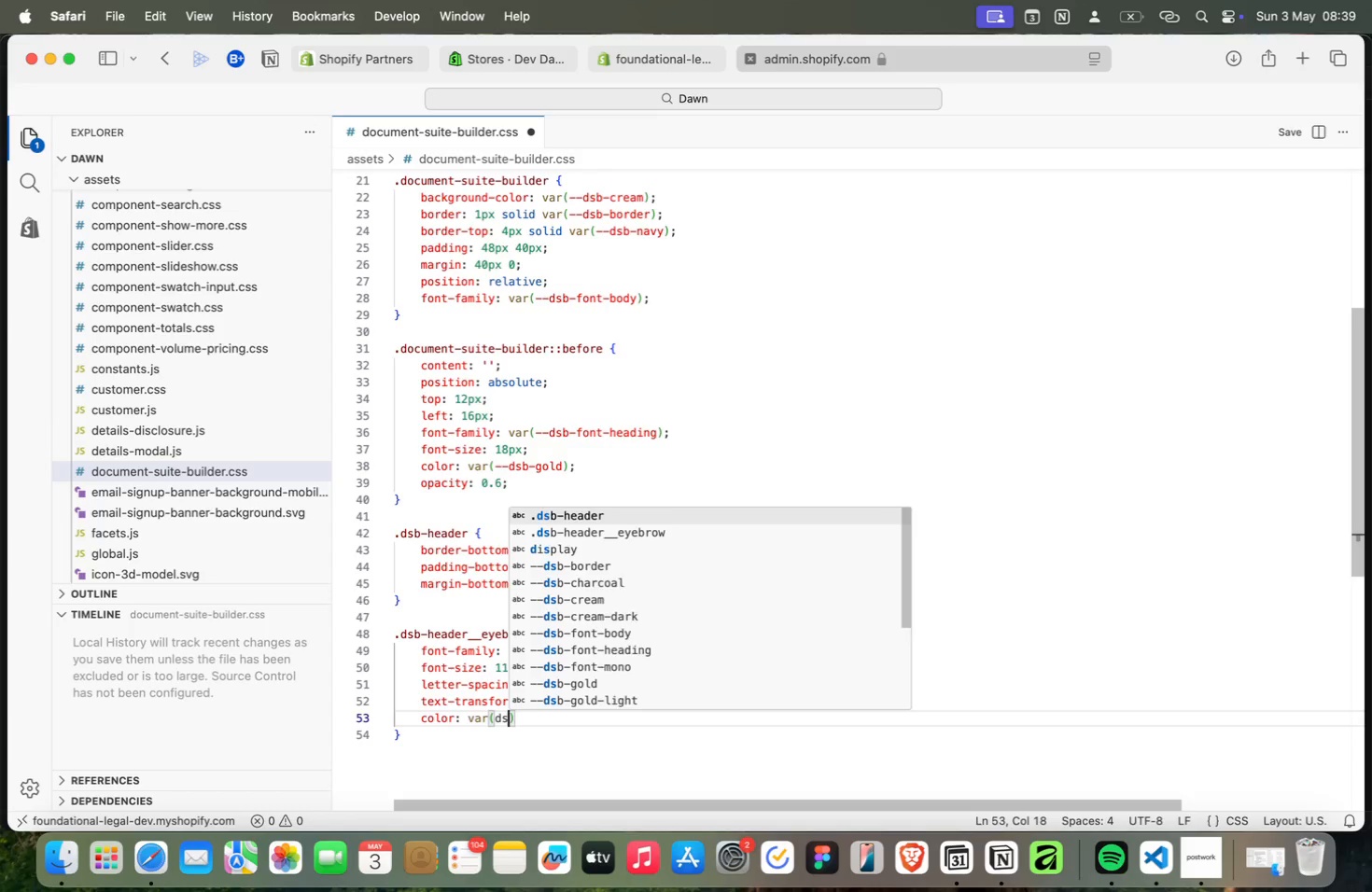 
key(Meta+S)
 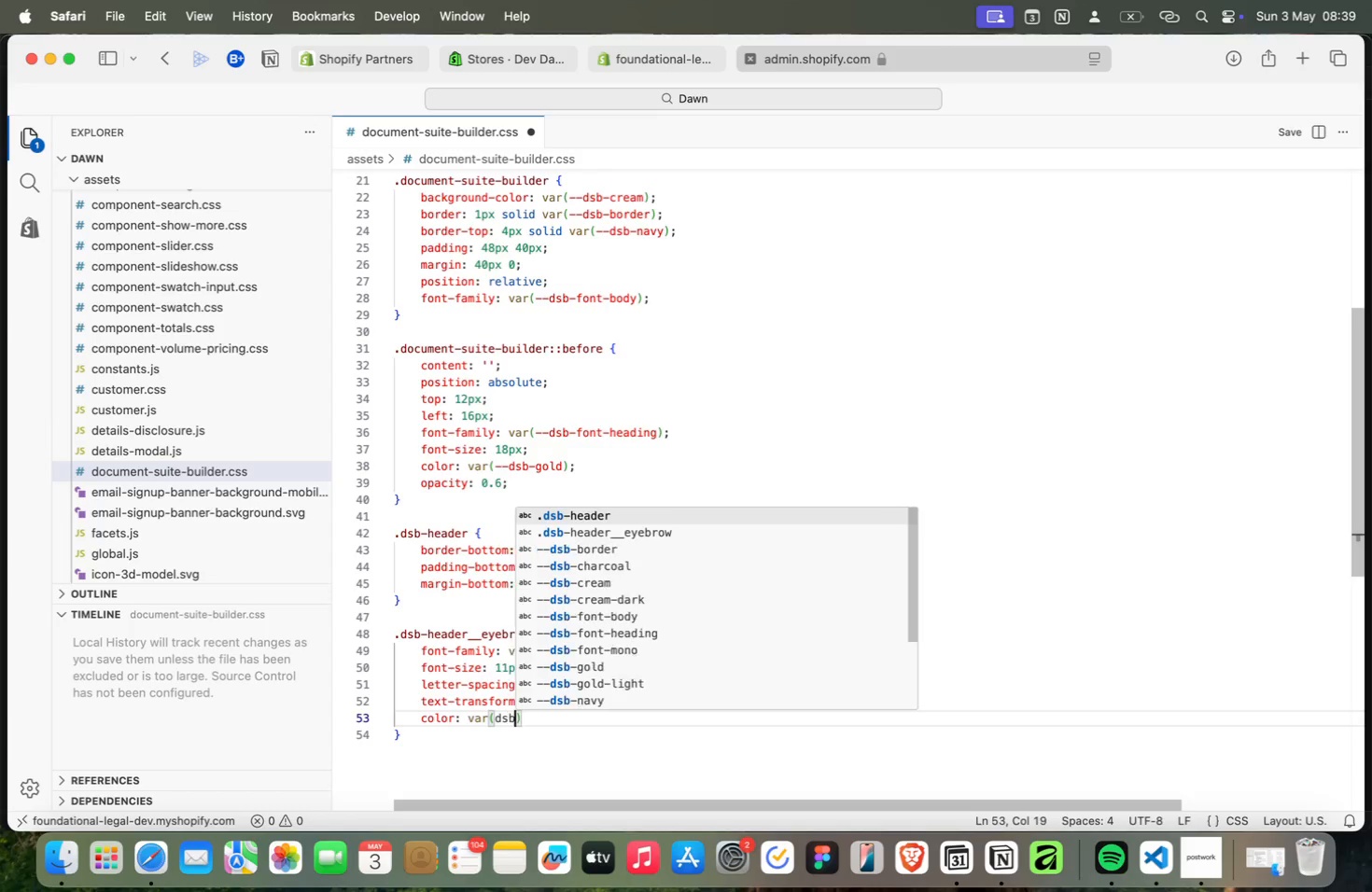 
key(Meta+B)
 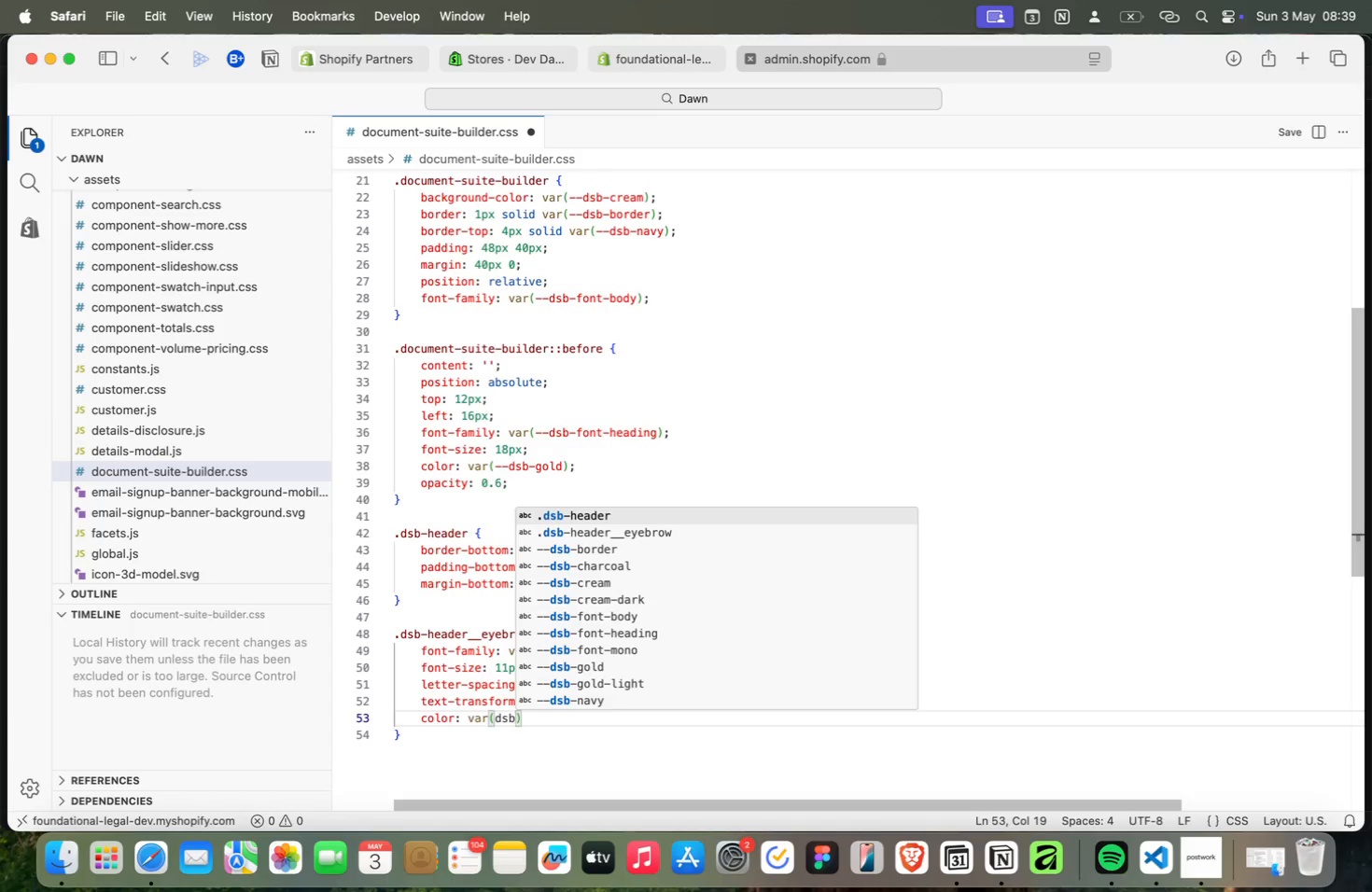 
key(Meta+ArrowDown)
 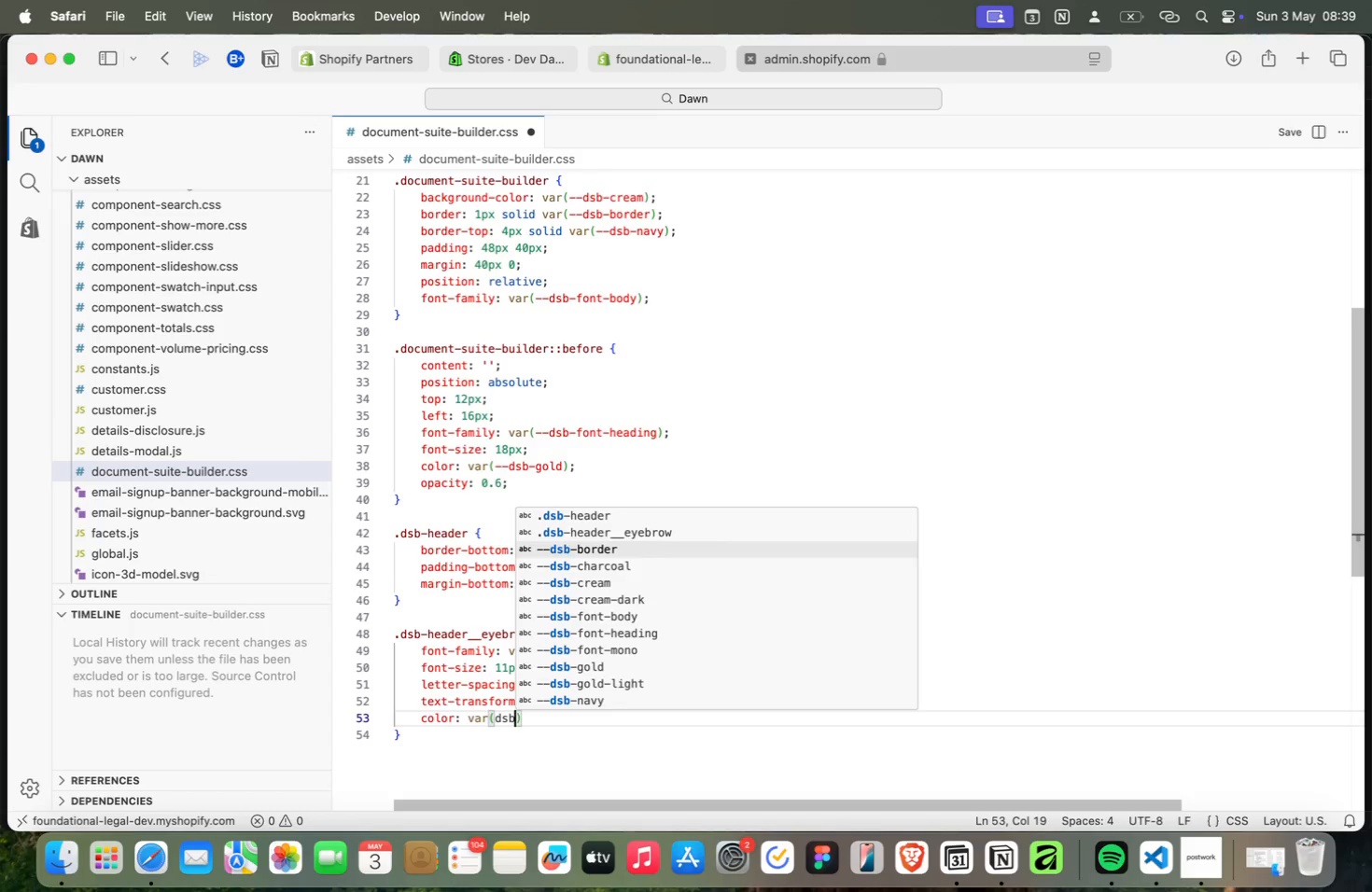 
key(Meta+ArrowDown)
 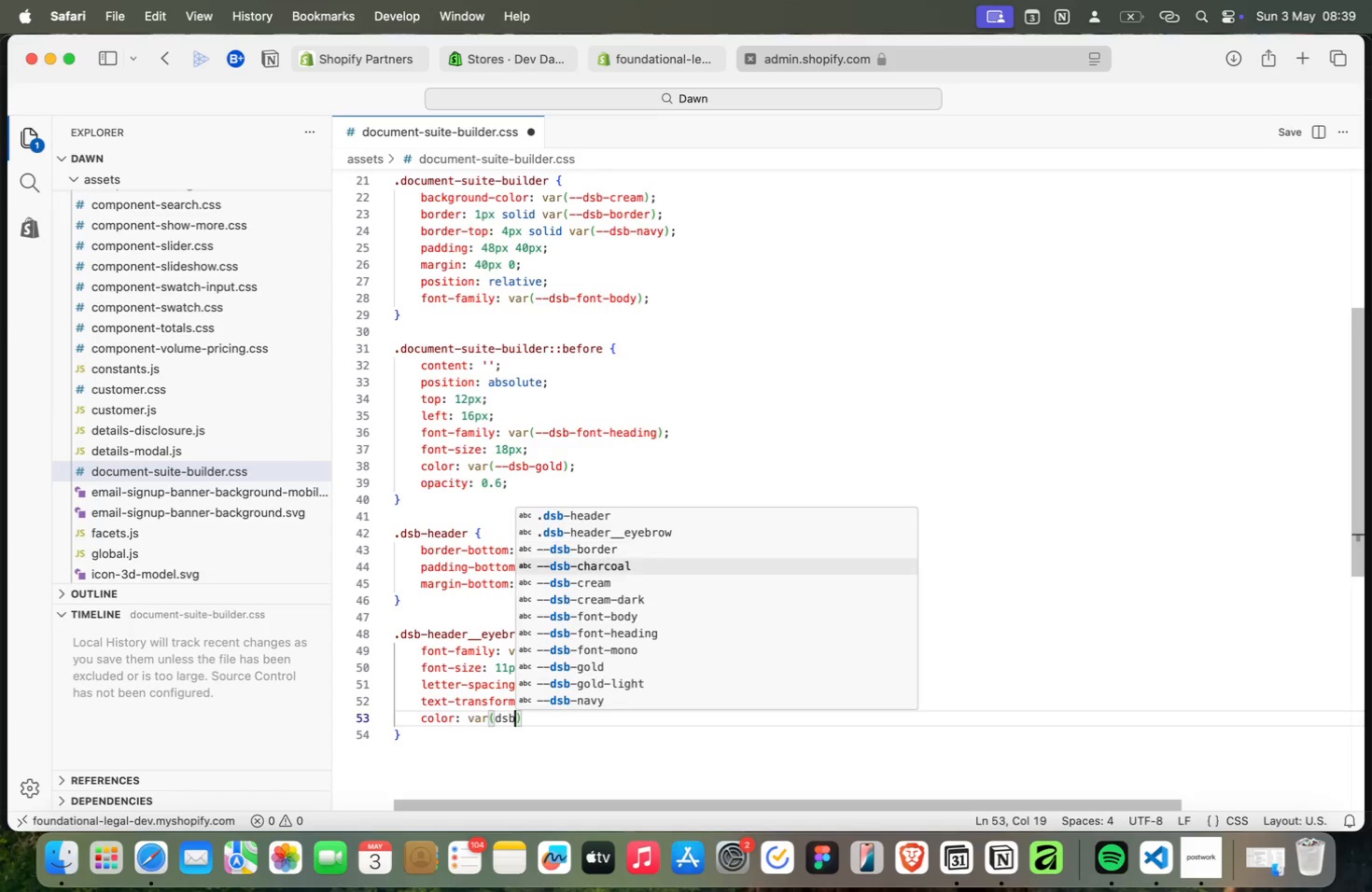 
key(Meta+ArrowDown)
 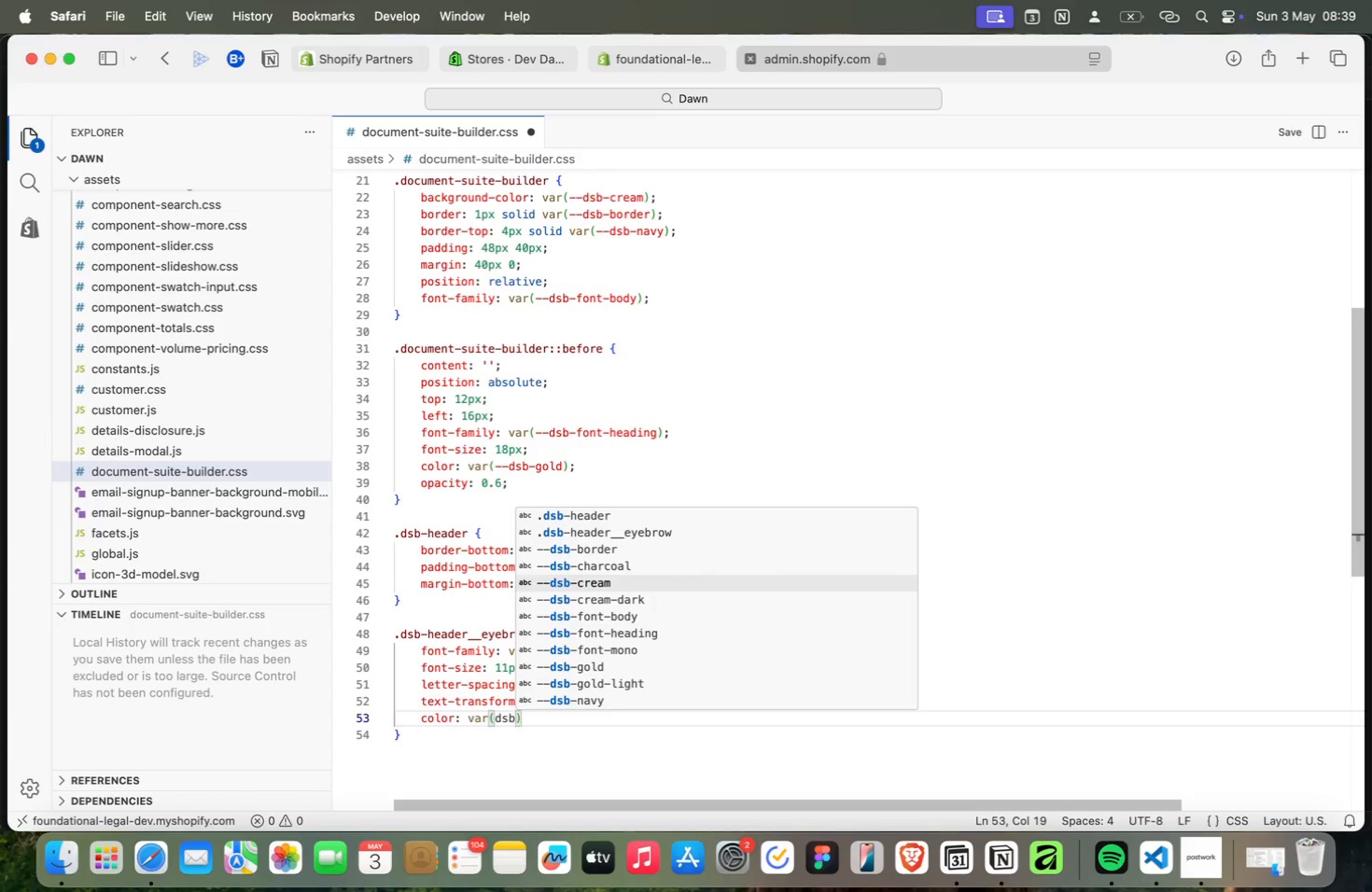 
key(Meta+ArrowDown)
 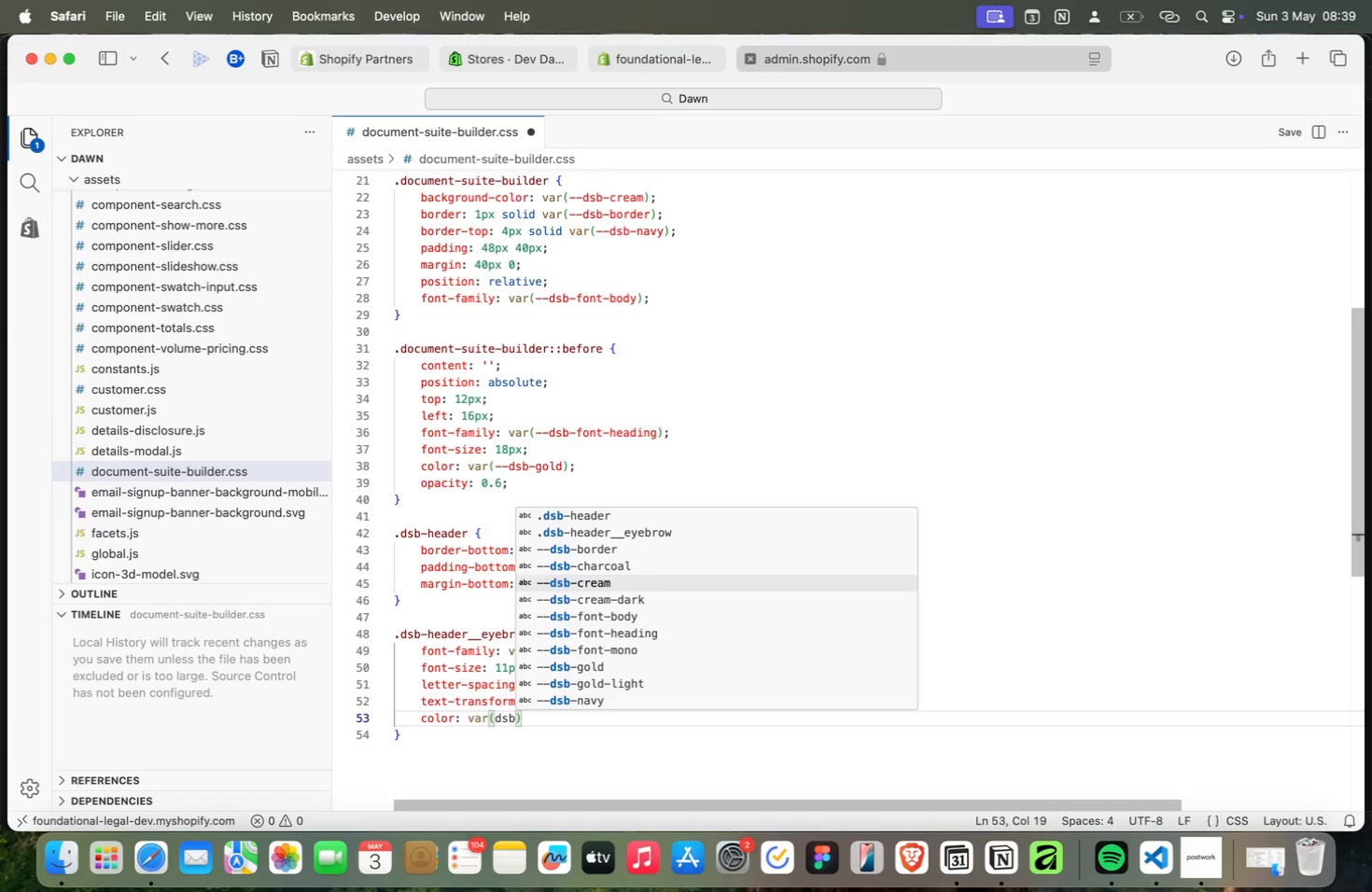 
key(Meta+ArrowDown)
 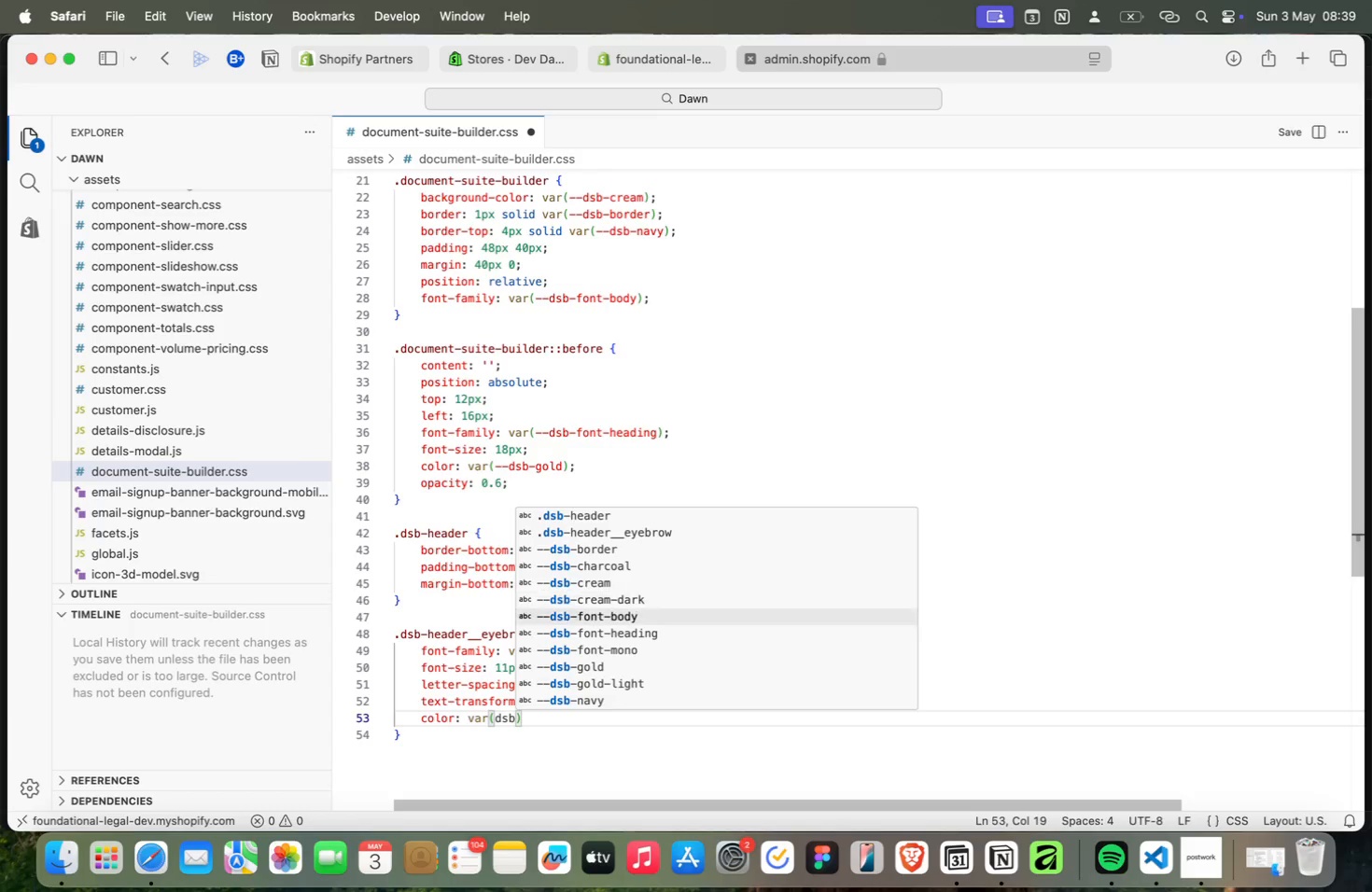 
key(Meta+ArrowDown)
 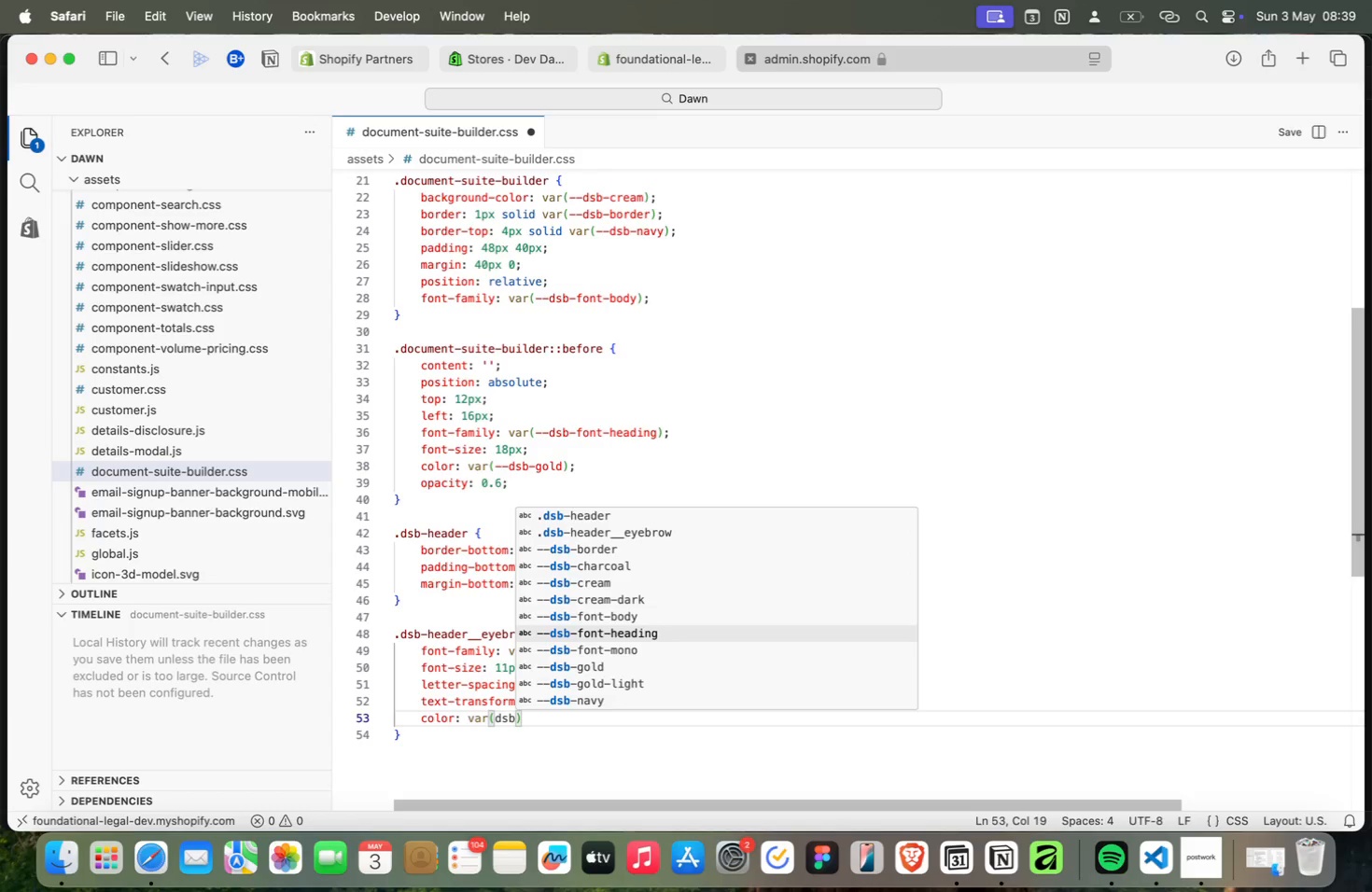 
key(Meta+ArrowDown)
 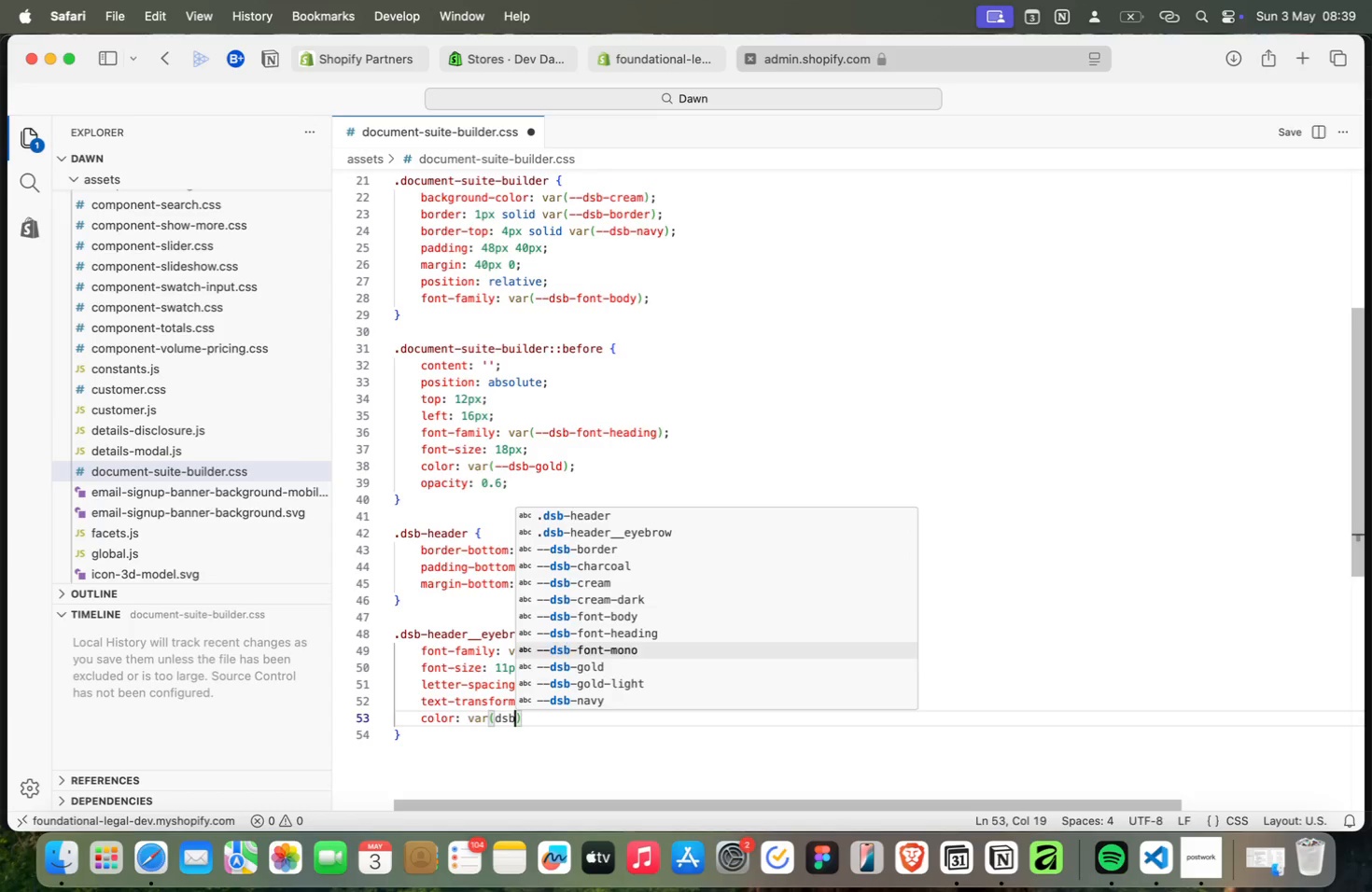 
key(Meta+ArrowDown)
 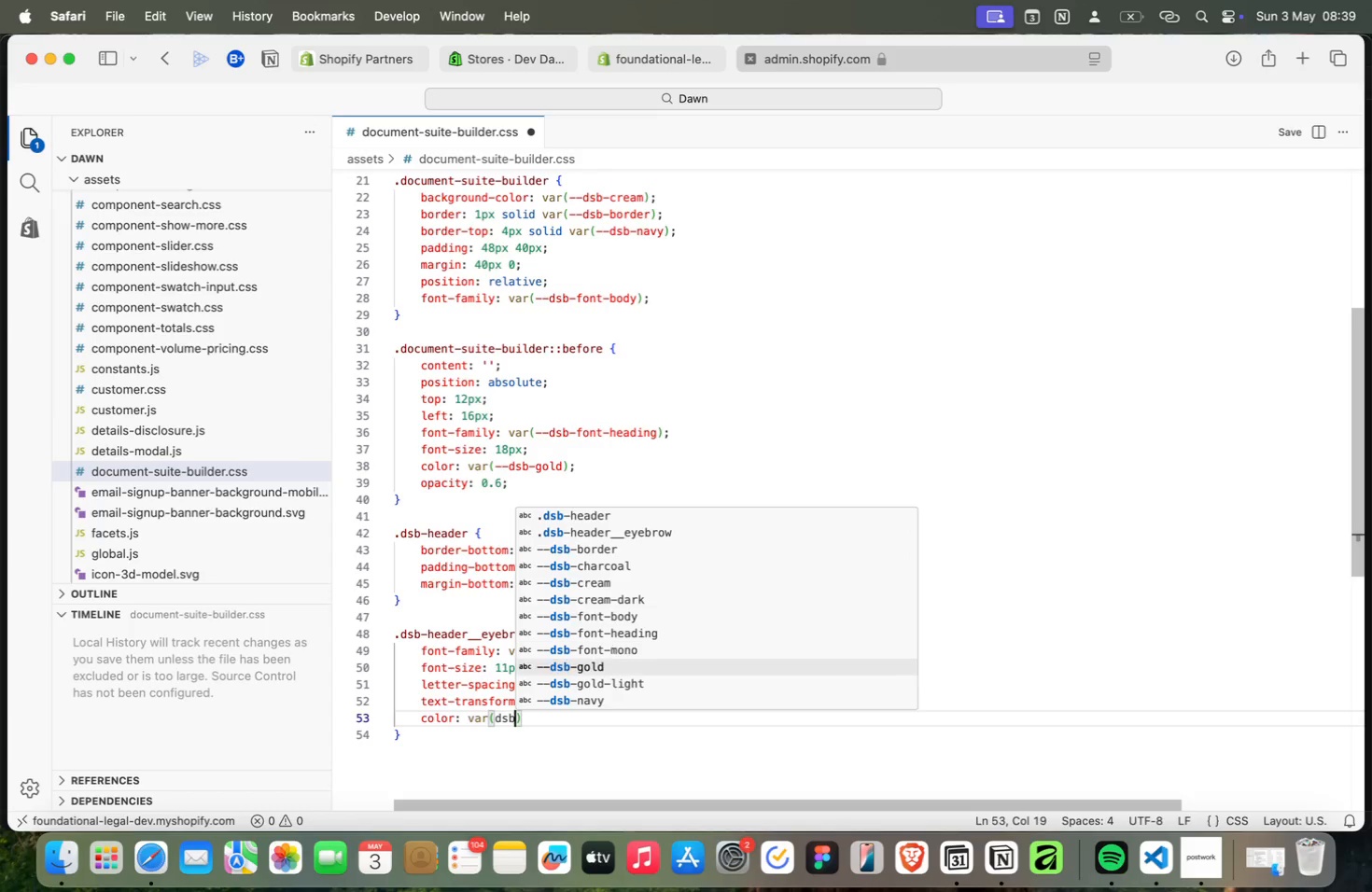 
key(Meta+ArrowDown)
 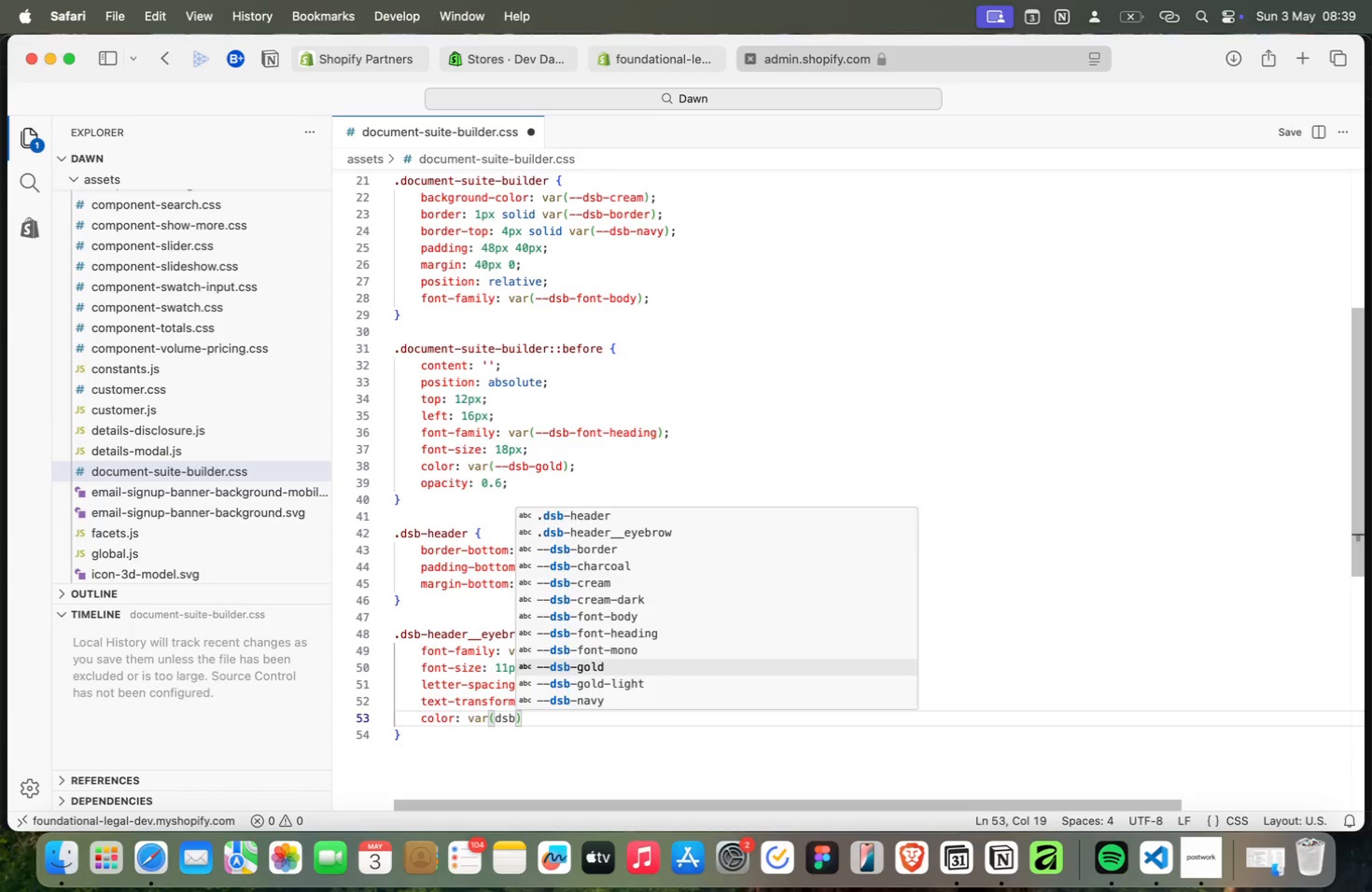 
key(Meta+Enter)
 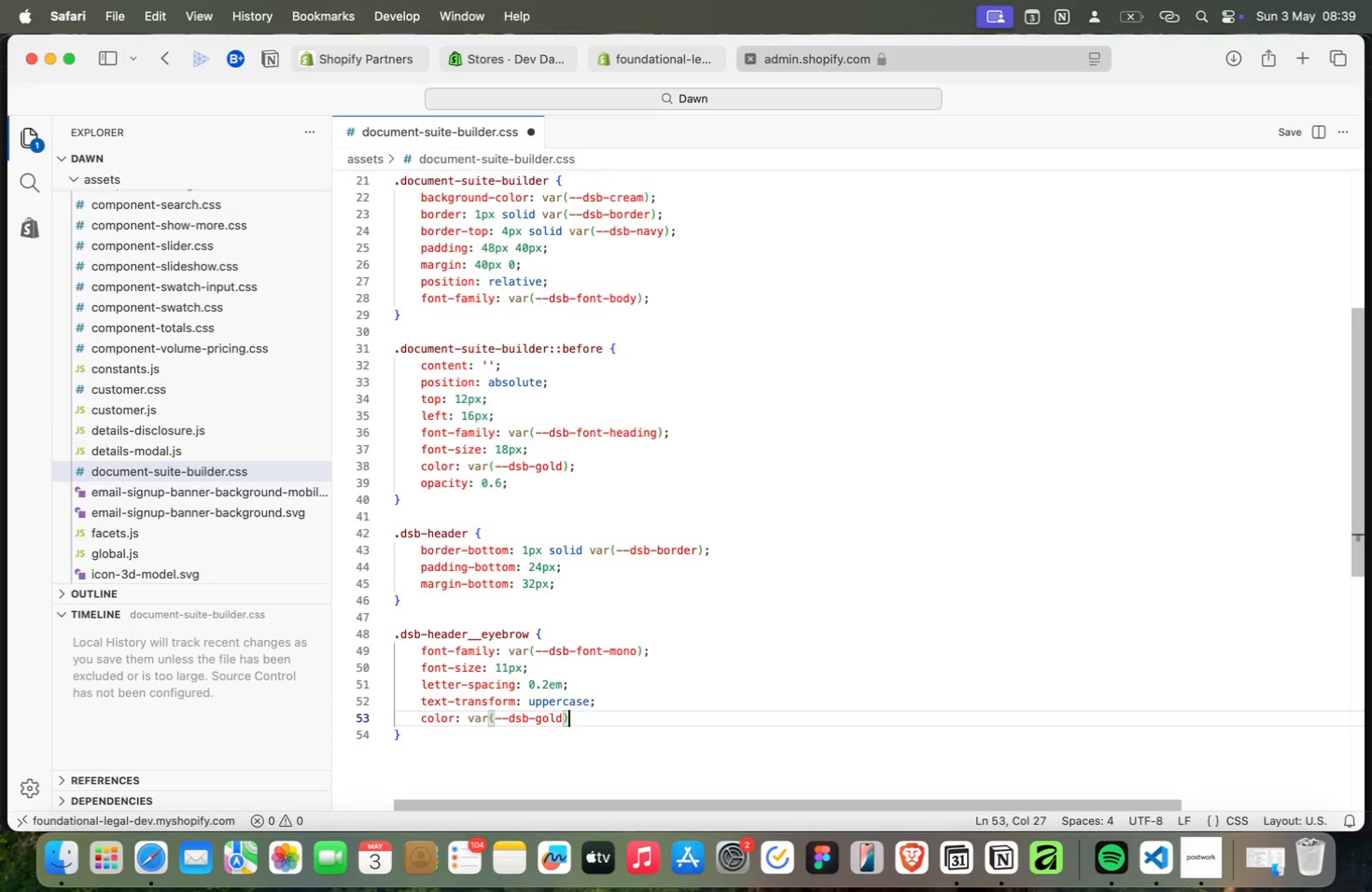 
key(Meta+ArrowRight)
 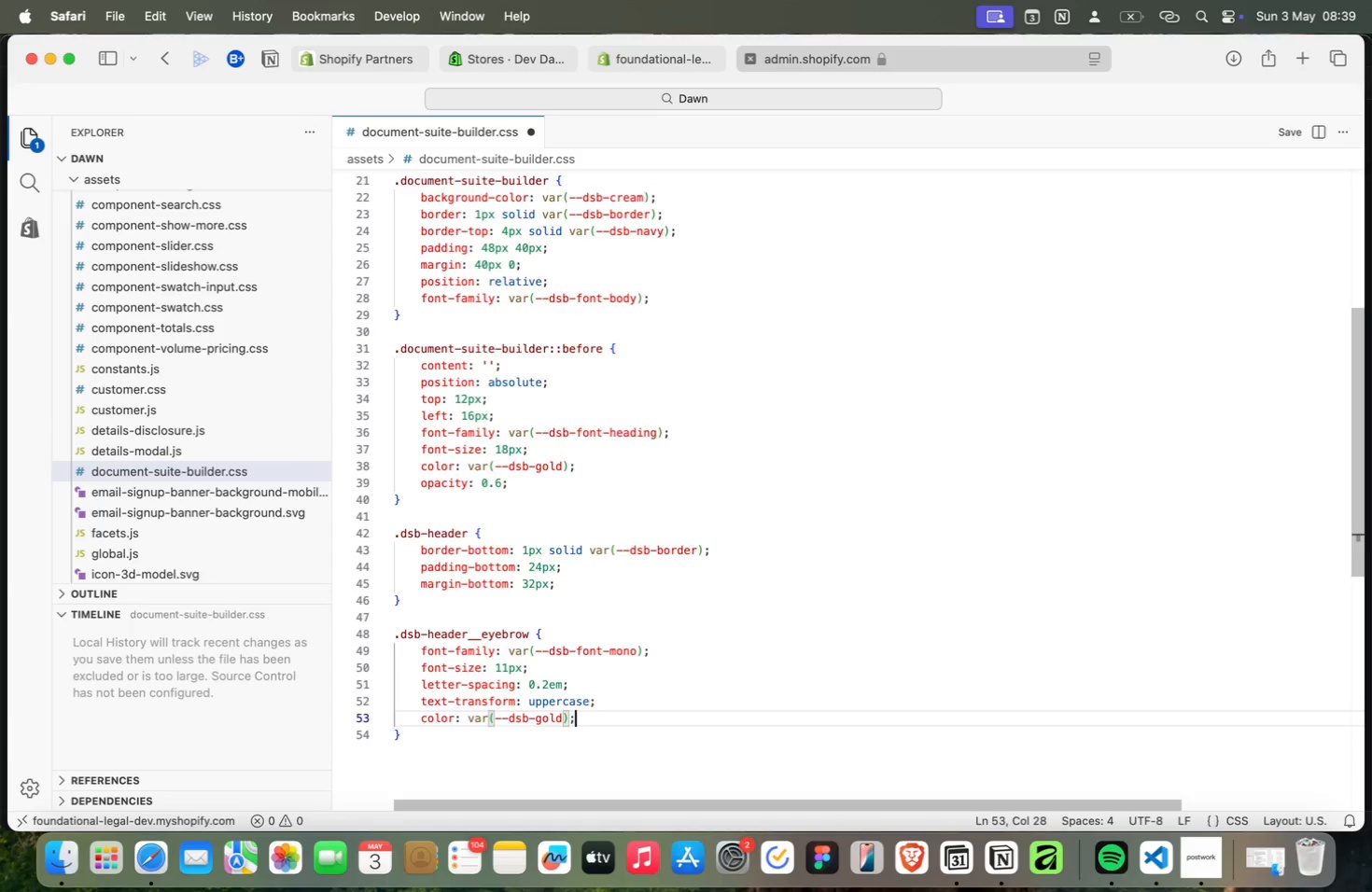 
key(Meta+Semicolon)
 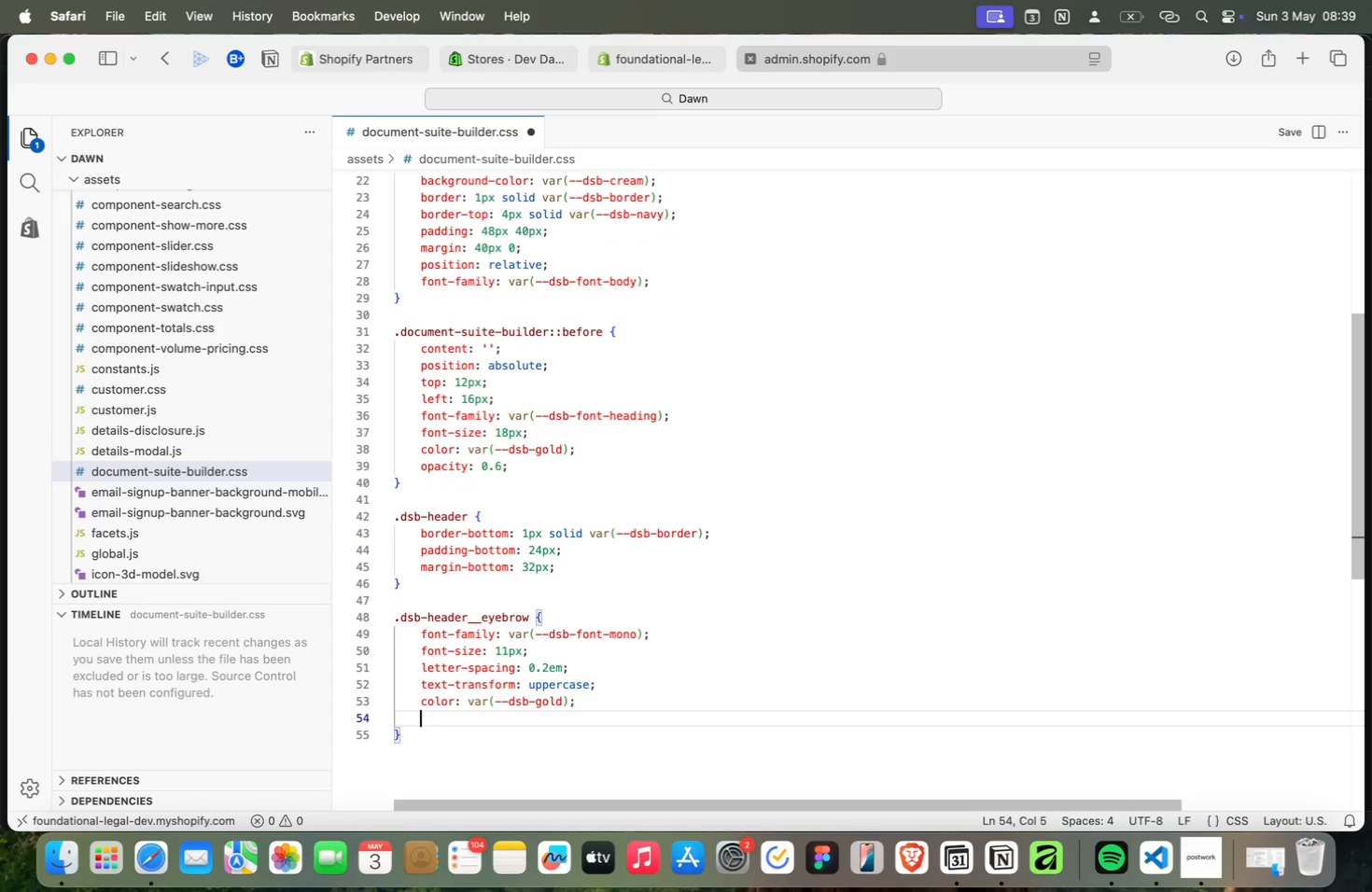 
key(Meta+Enter)
 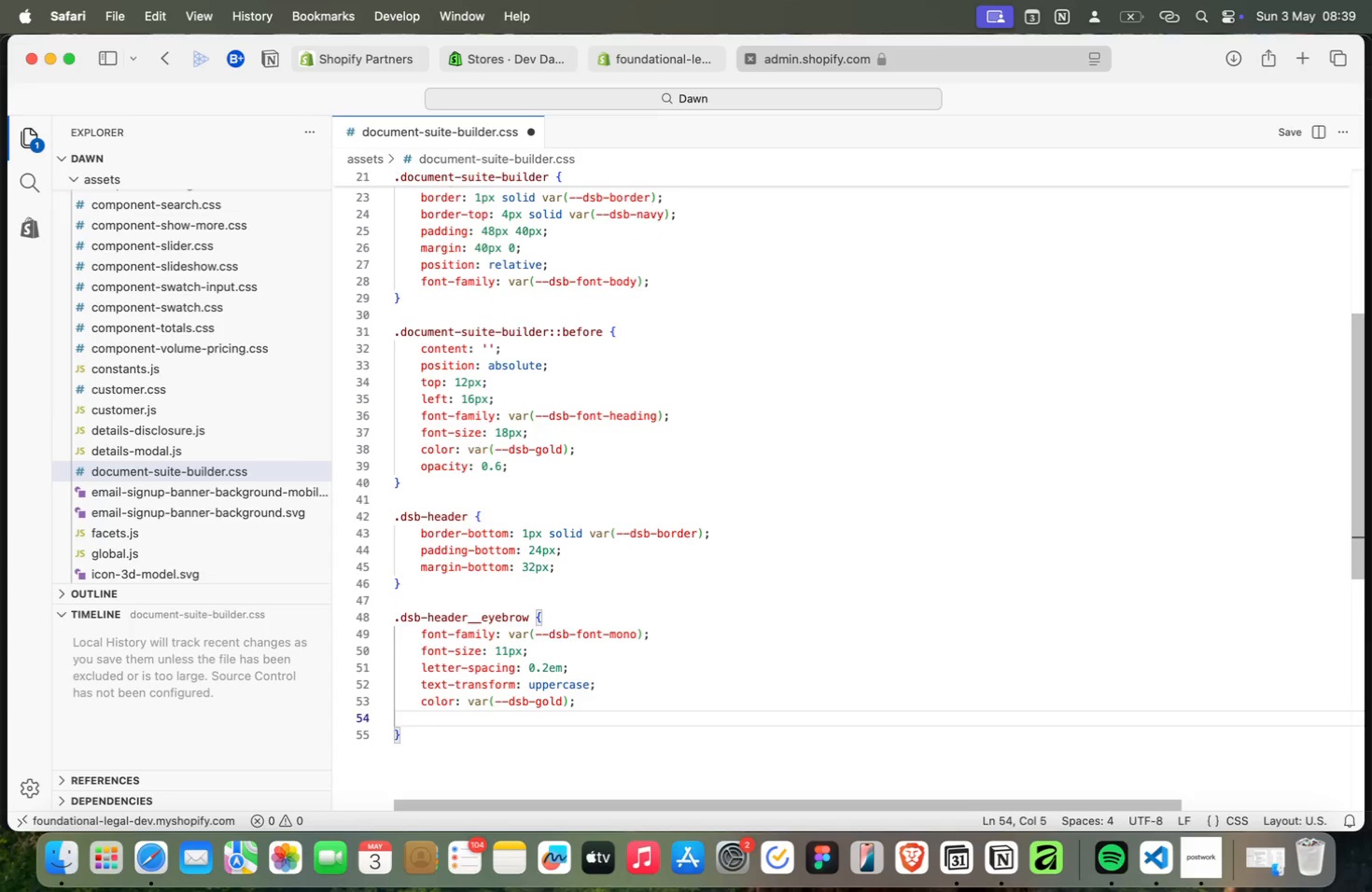 
key(Meta+M)
 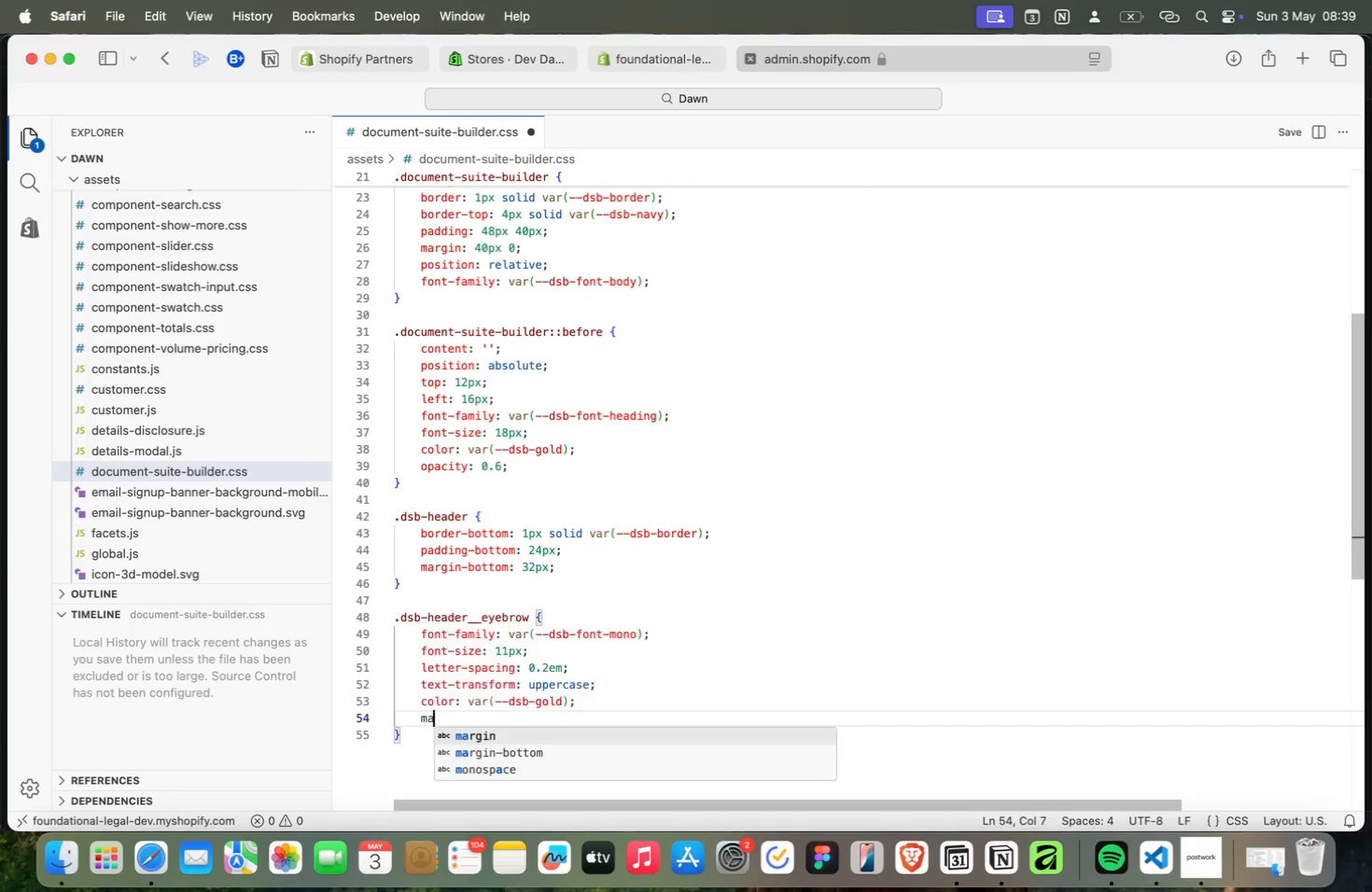 
key(Meta+A)
 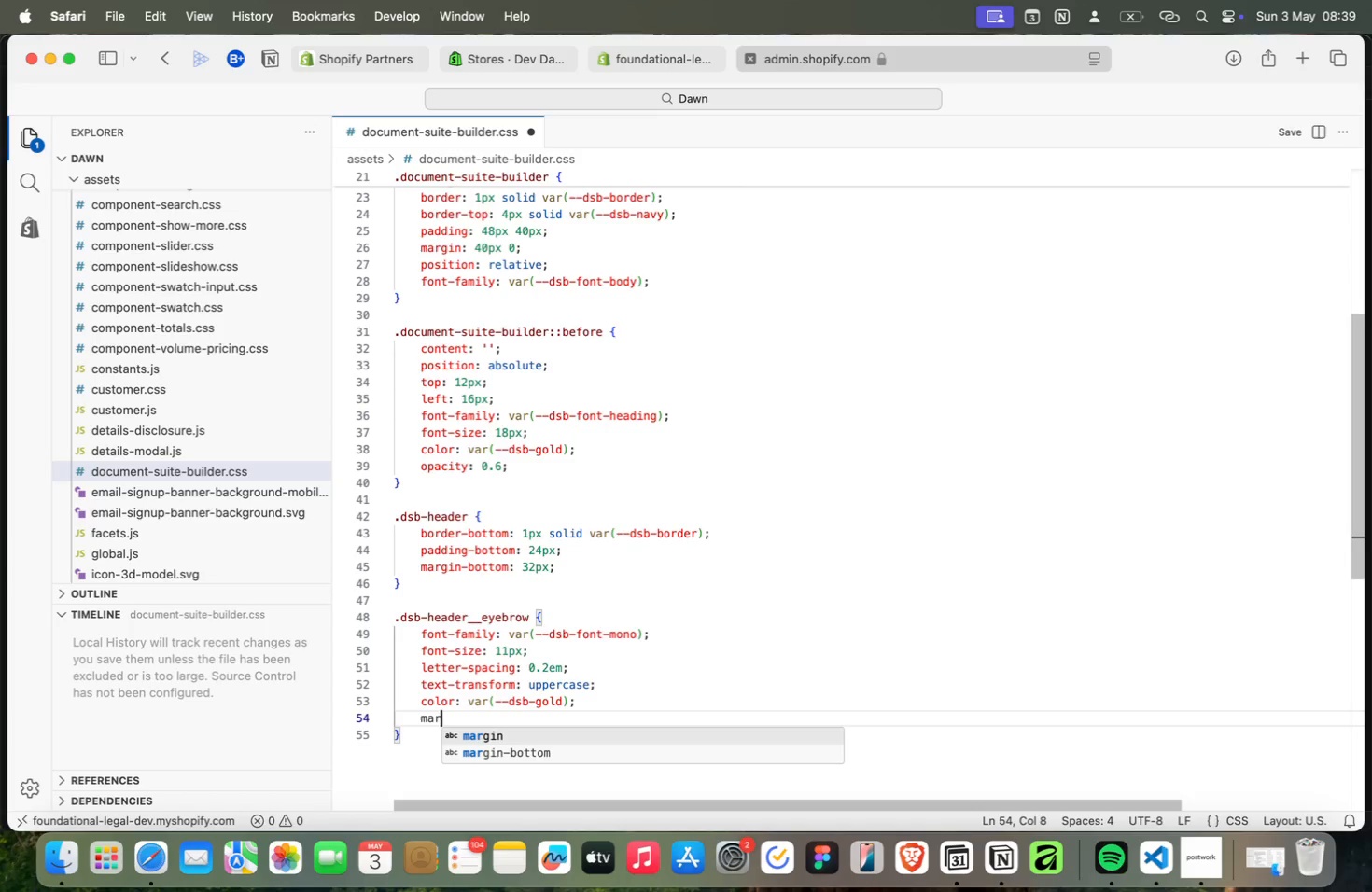 
key(Meta+R)
 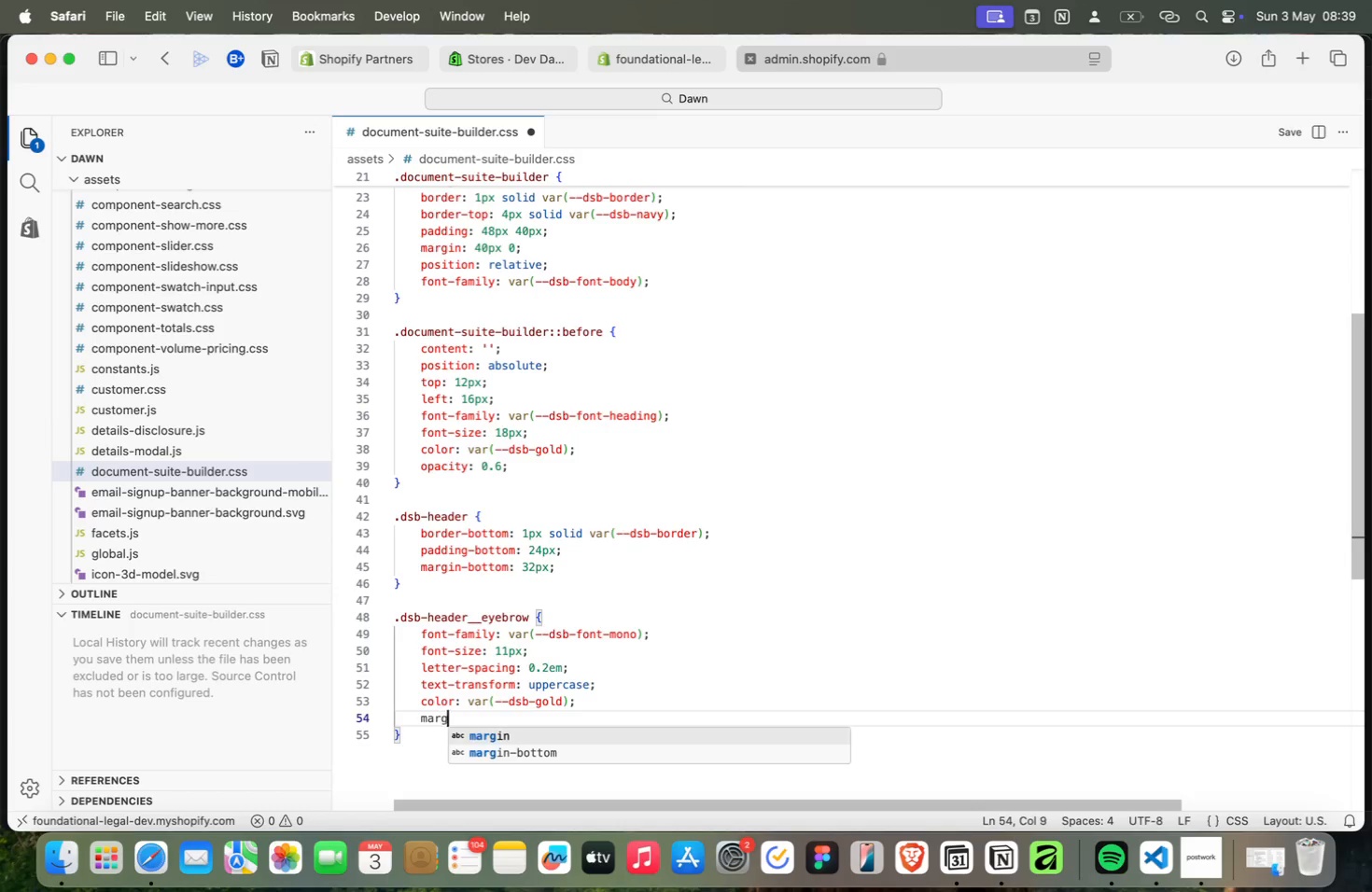 
key(Meta+G)
 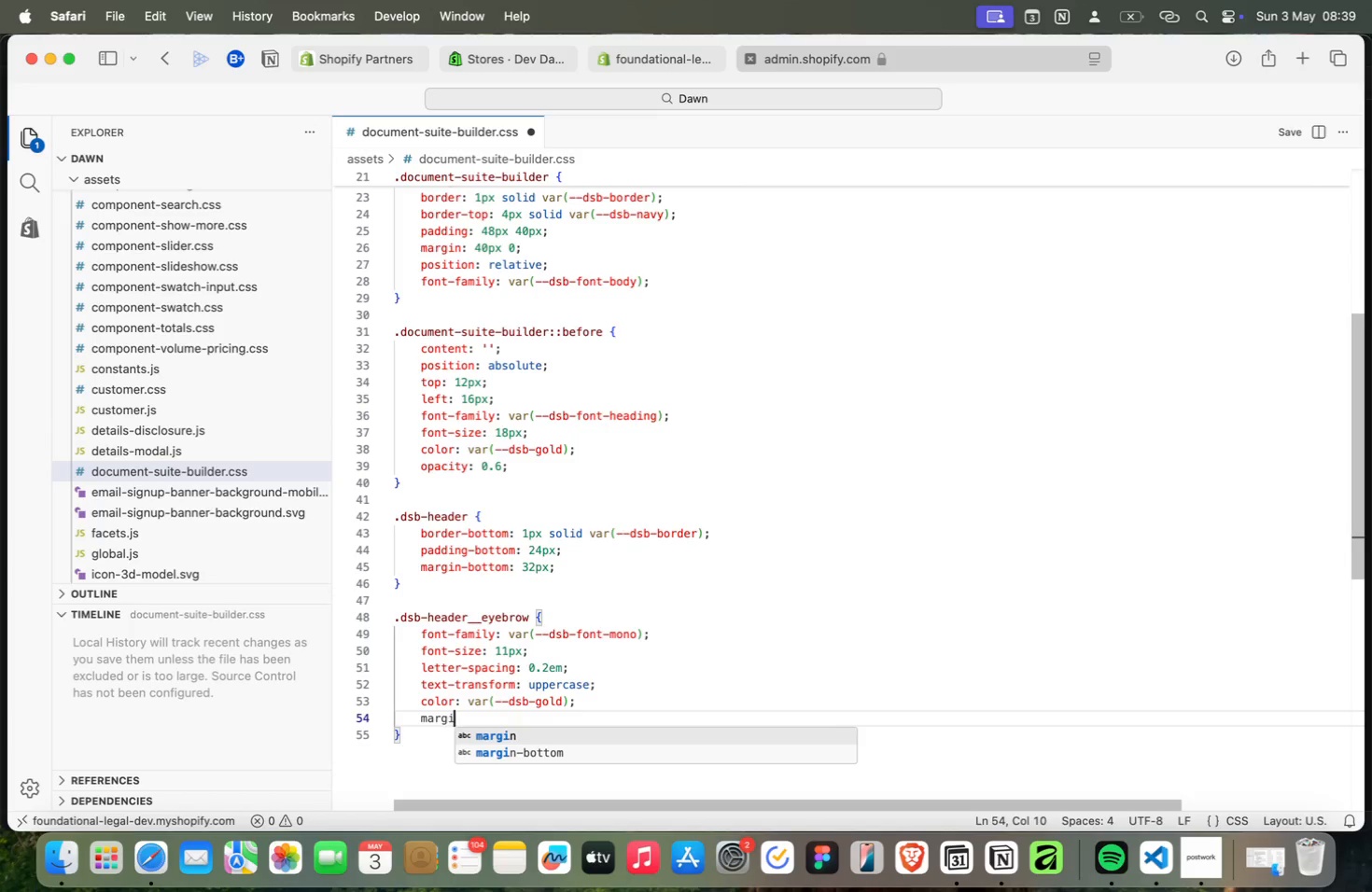 
key(Meta+I)
 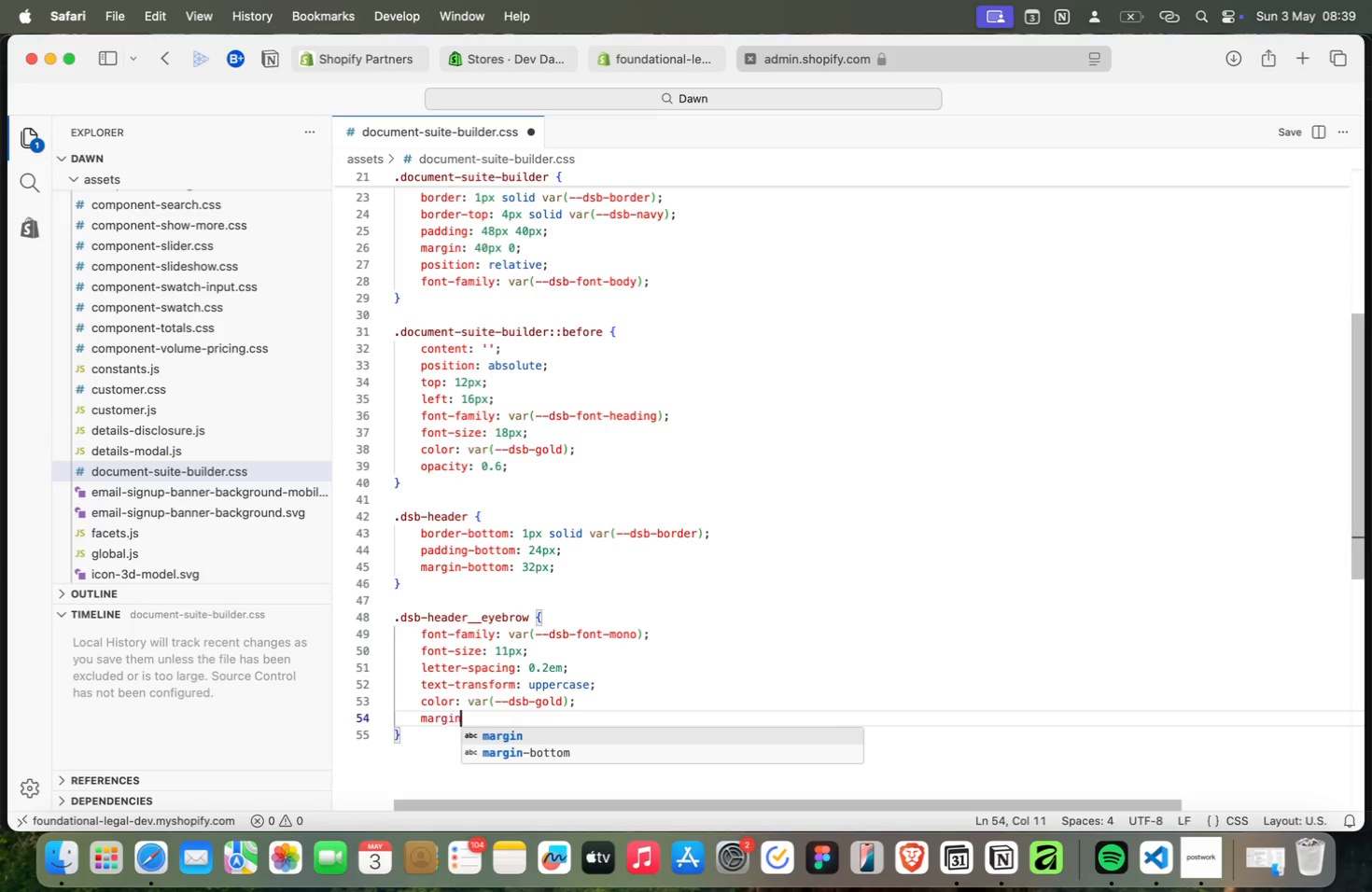 
key(Meta+N)
 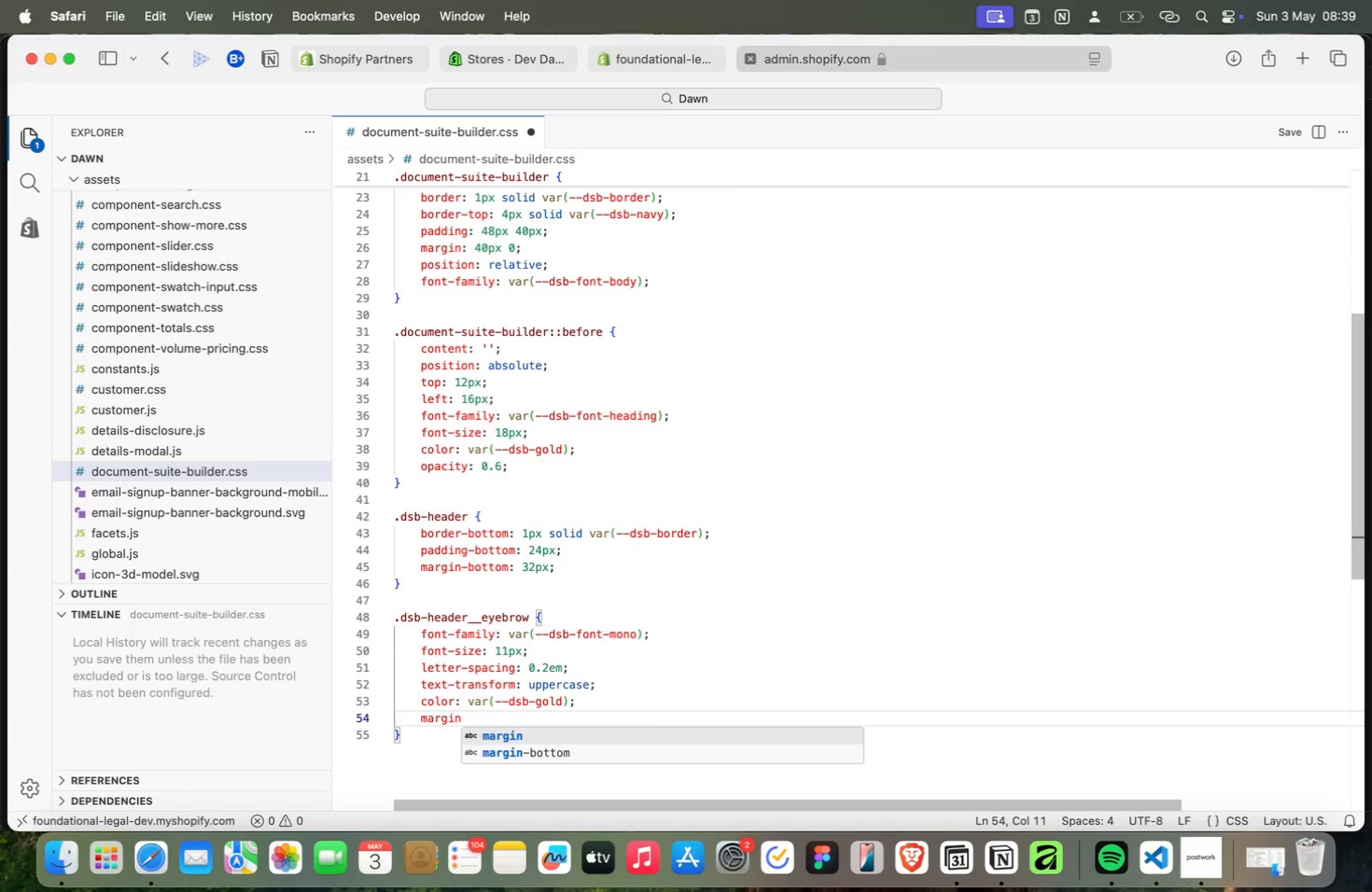 
key(Meta+Shift+Semicolon)
 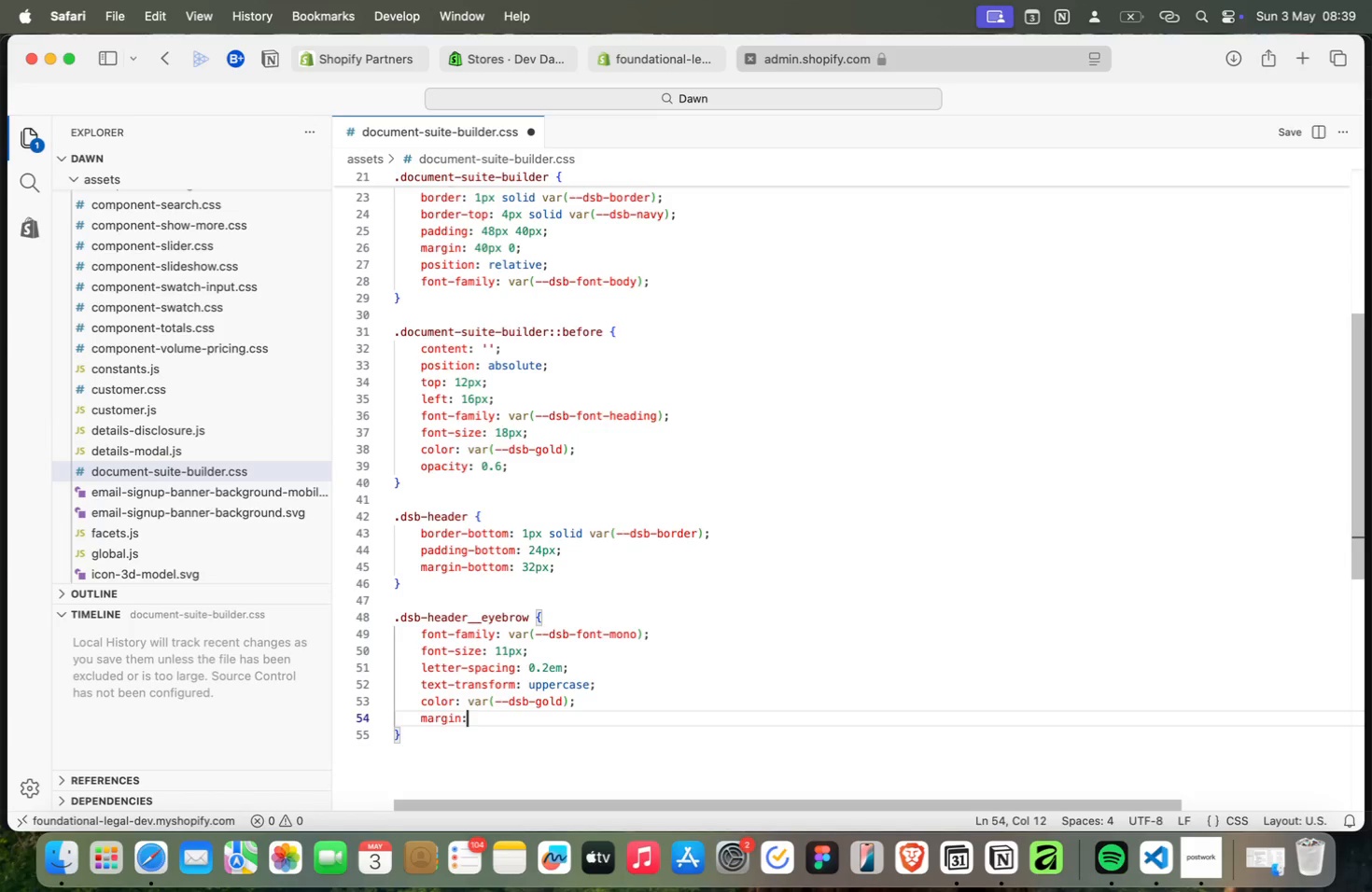 
key(Meta+Space)
 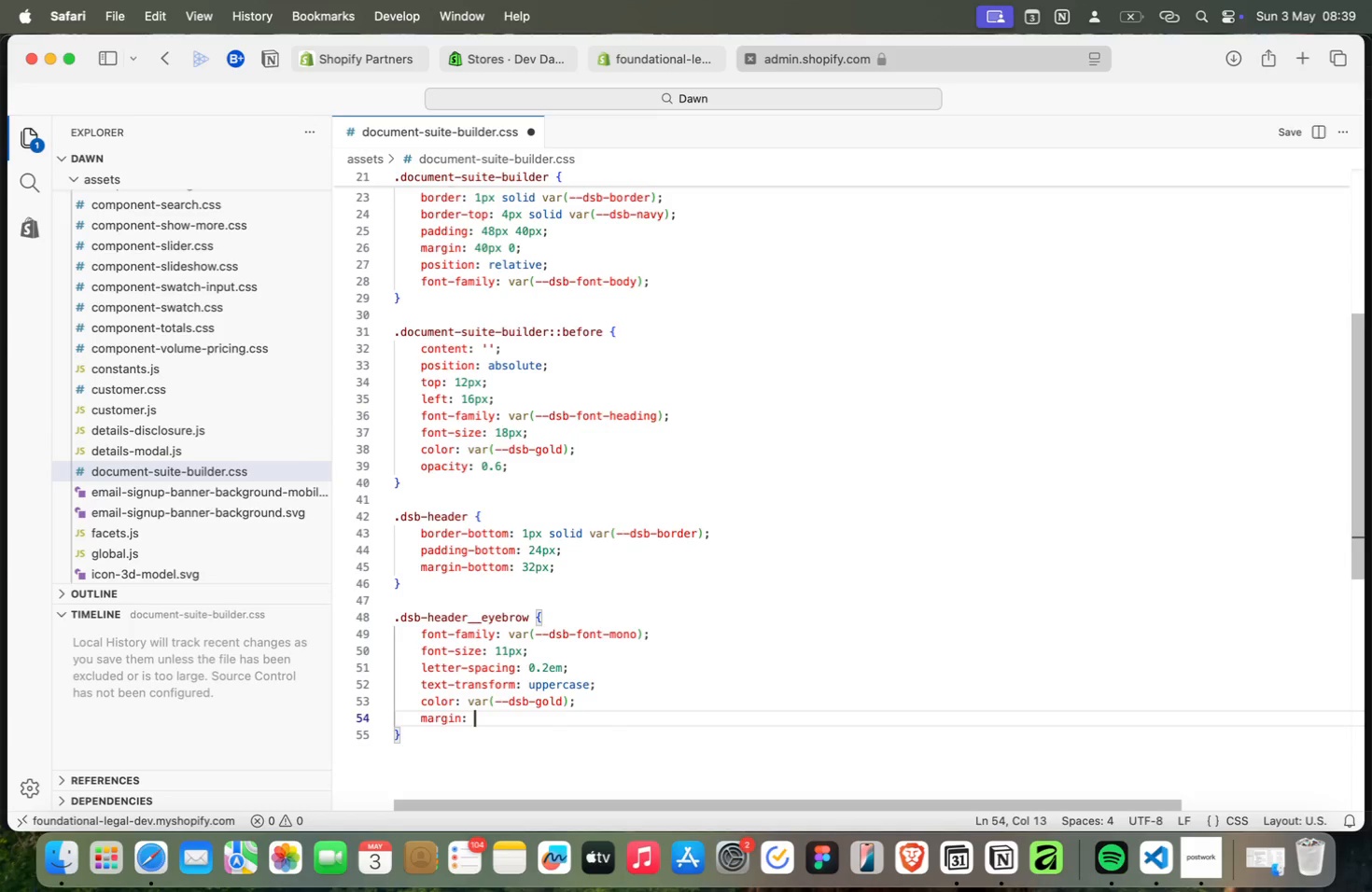 
key(Meta+0)
 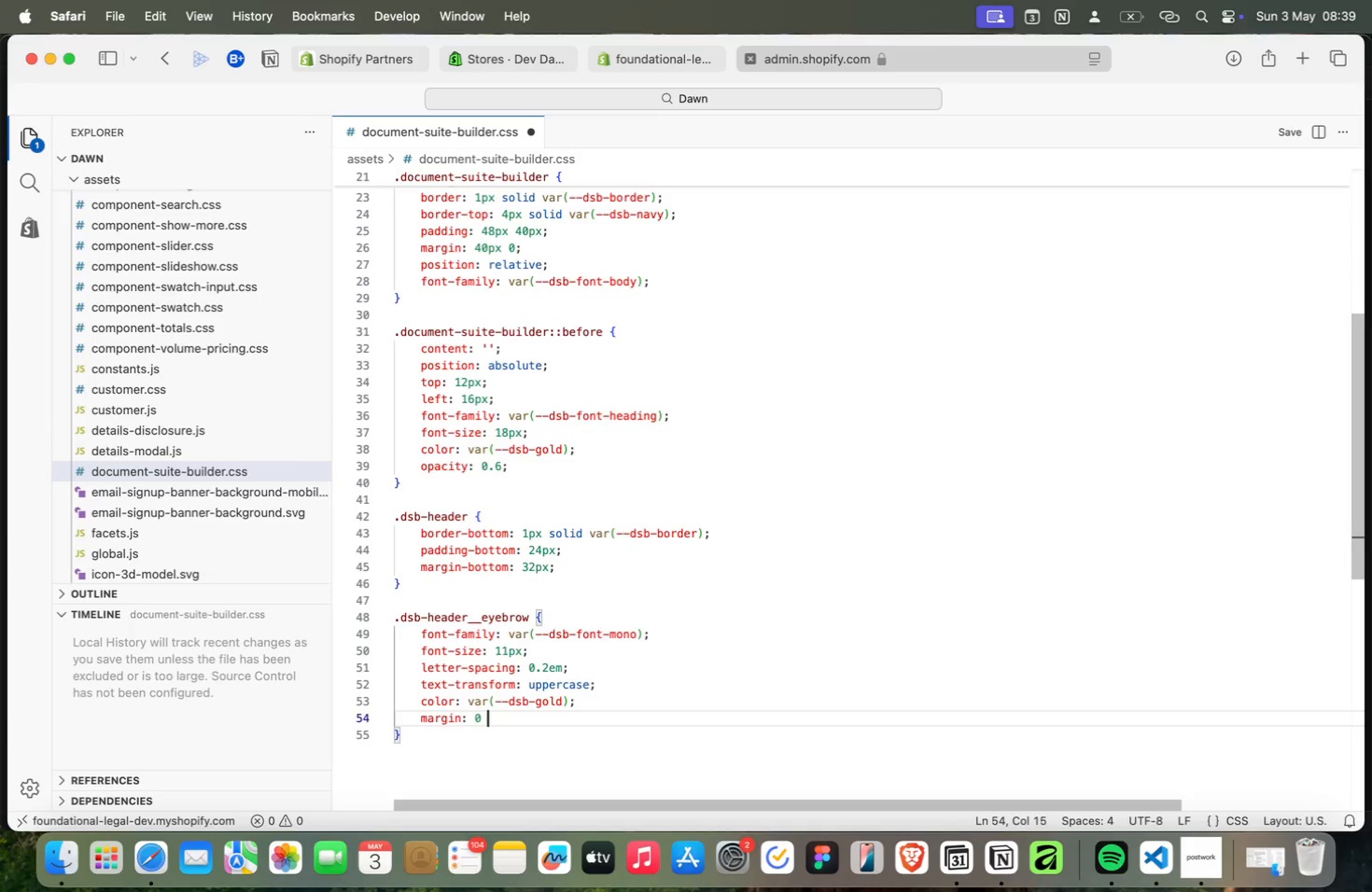 
key(Meta+Space)
 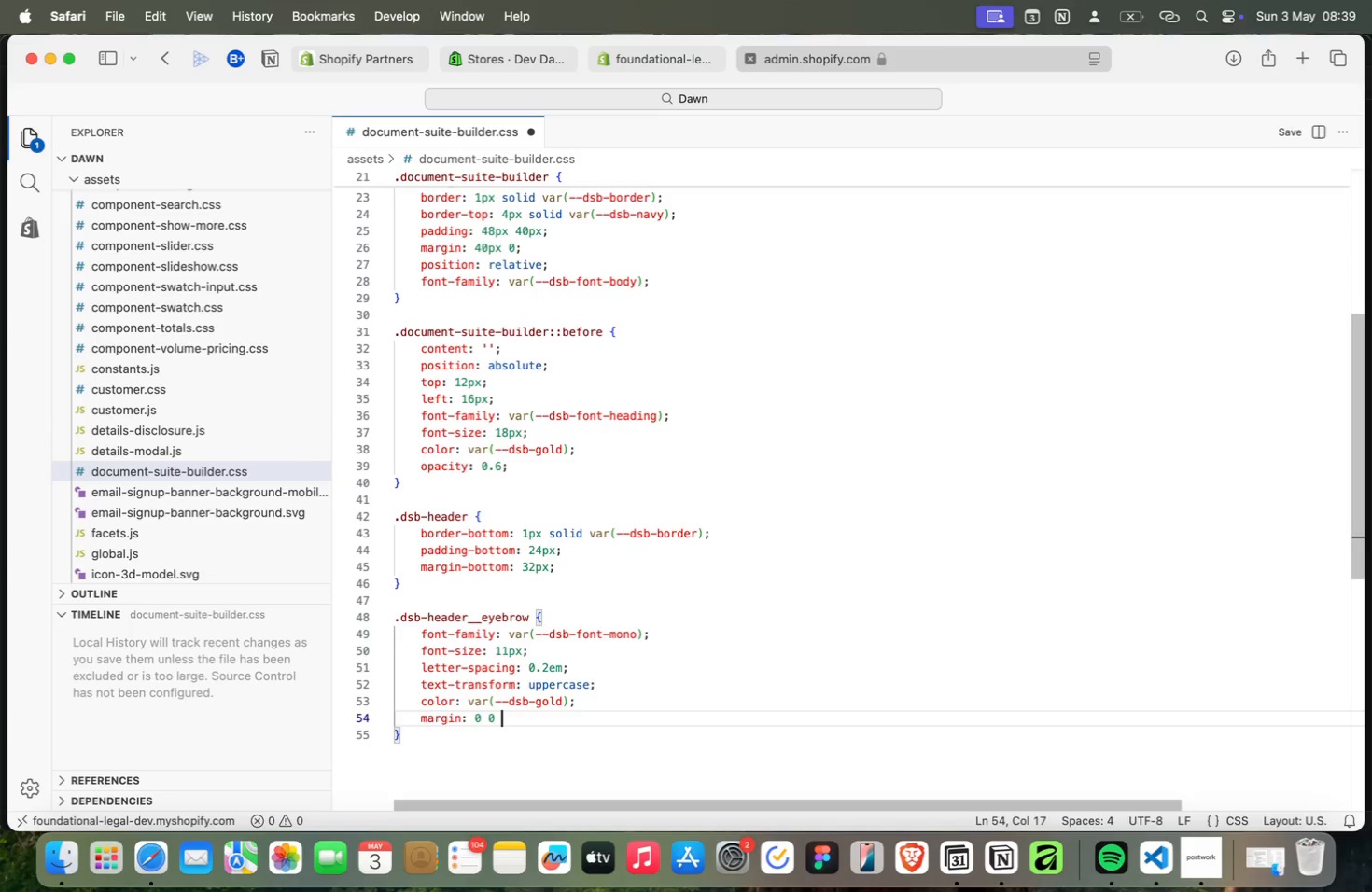 
key(Meta+0)
 